 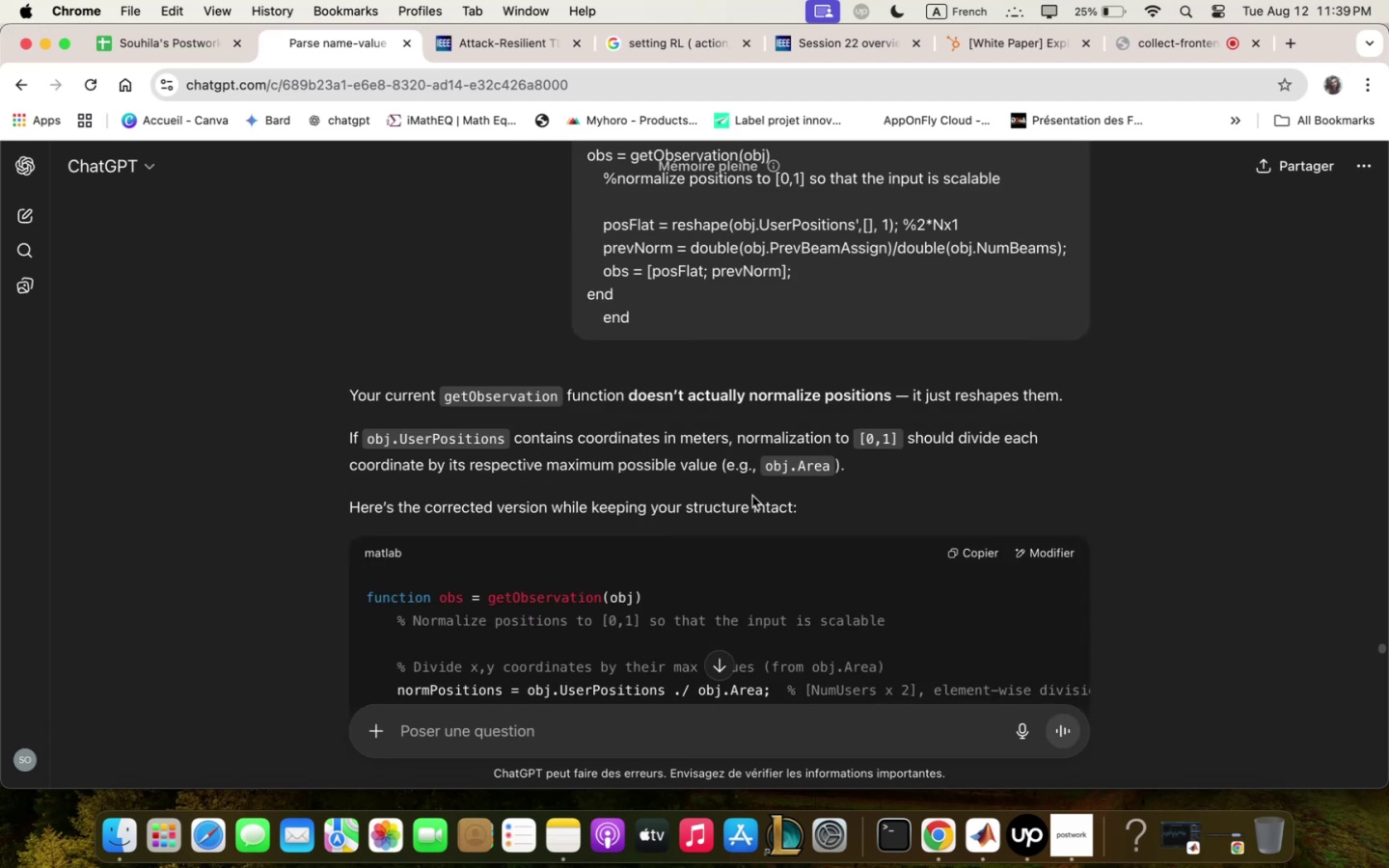 
scroll: coordinate [751, 521], scroll_direction: down, amount: 289.0
 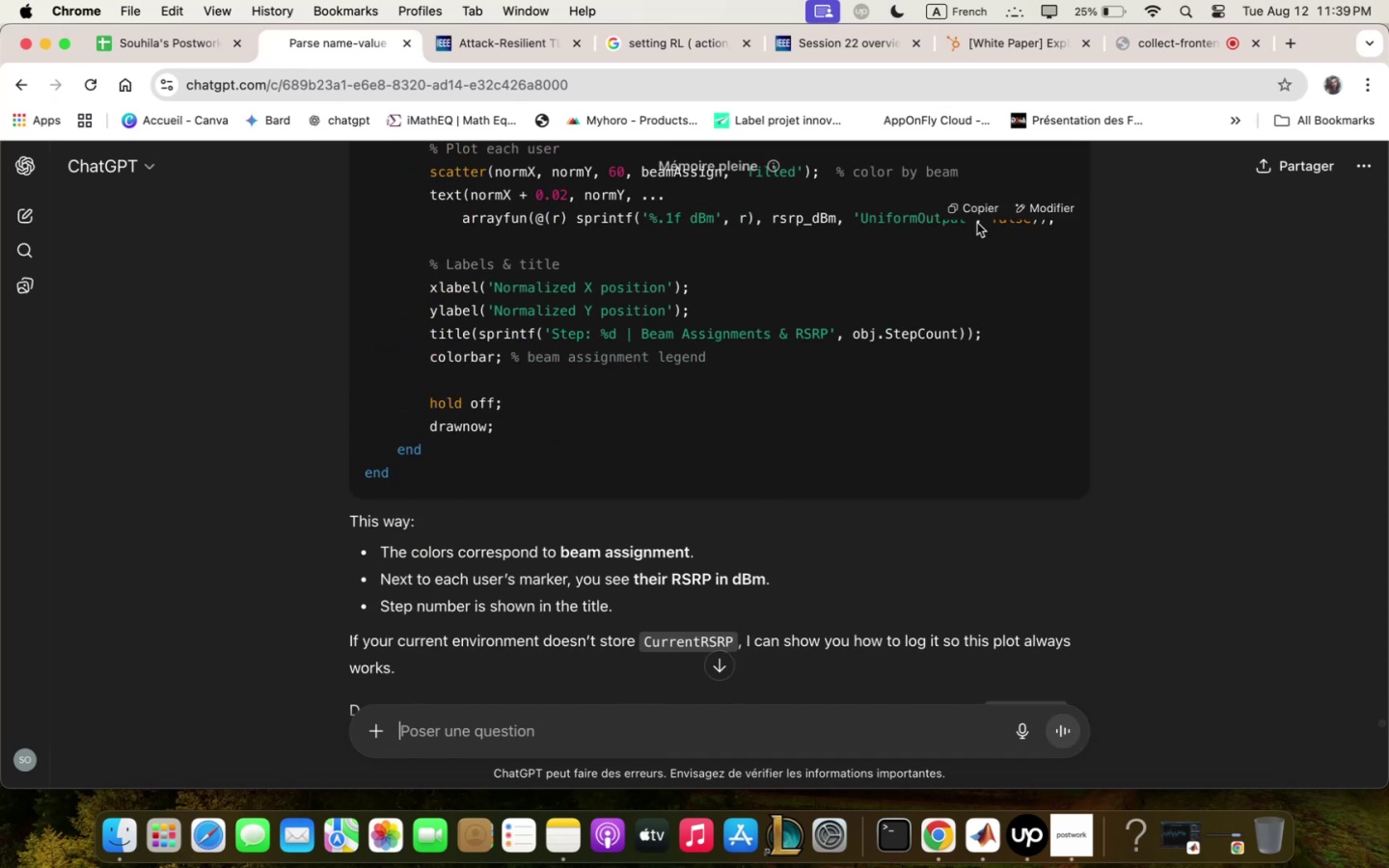 
left_click([974, 211])
 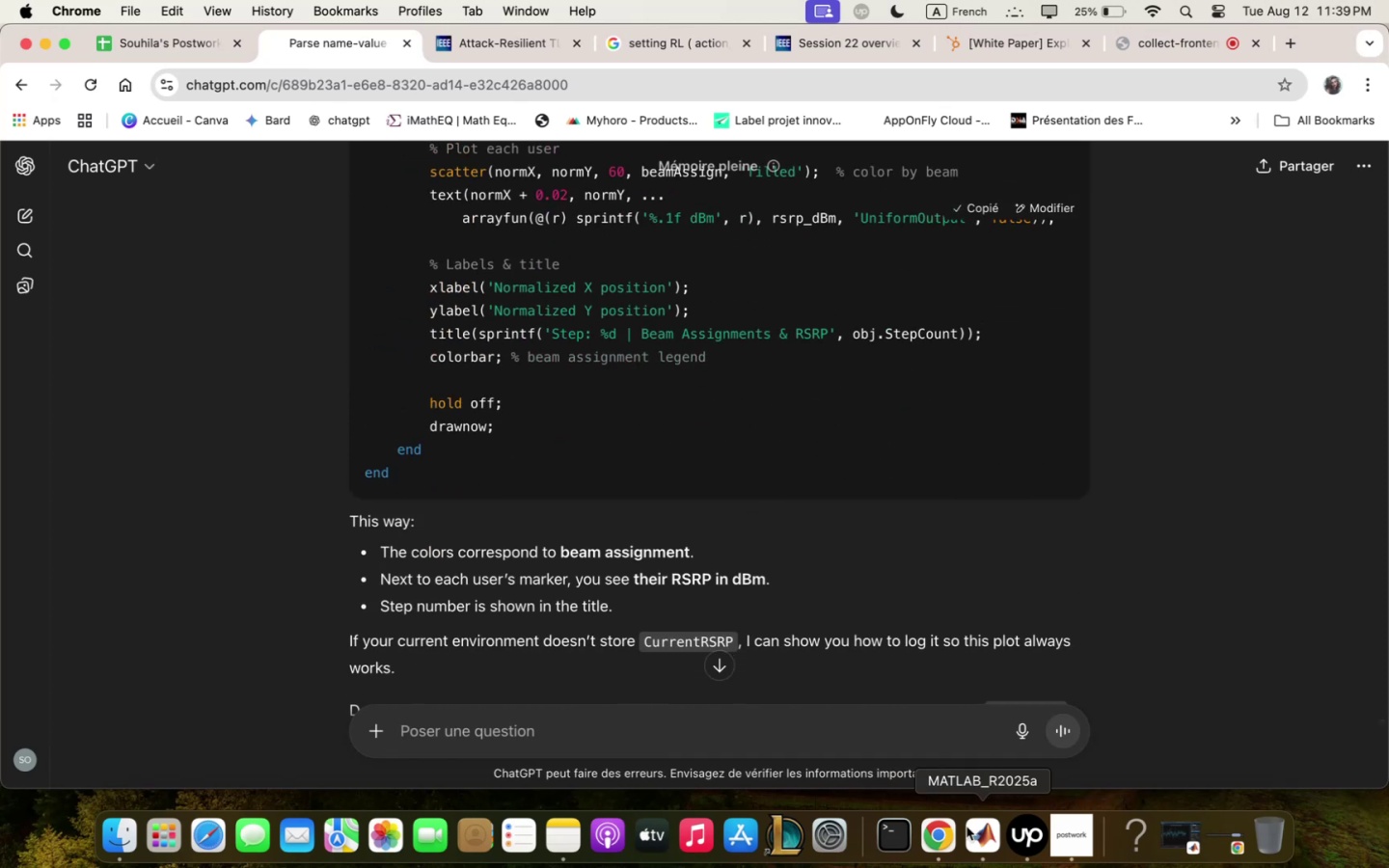 
left_click([973, 828])
 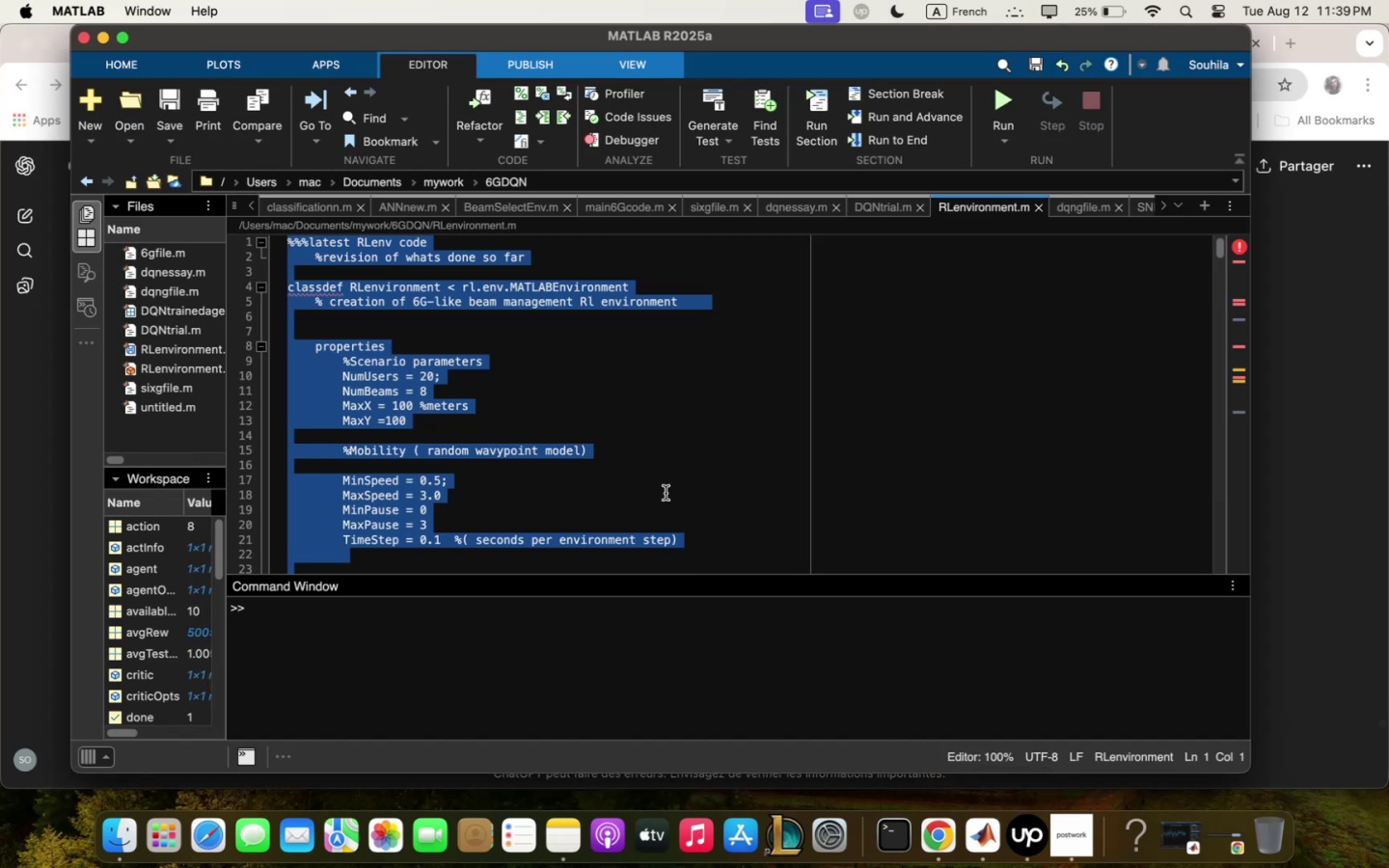 
scroll: coordinate [664, 496], scroll_direction: down, amount: 76.0
 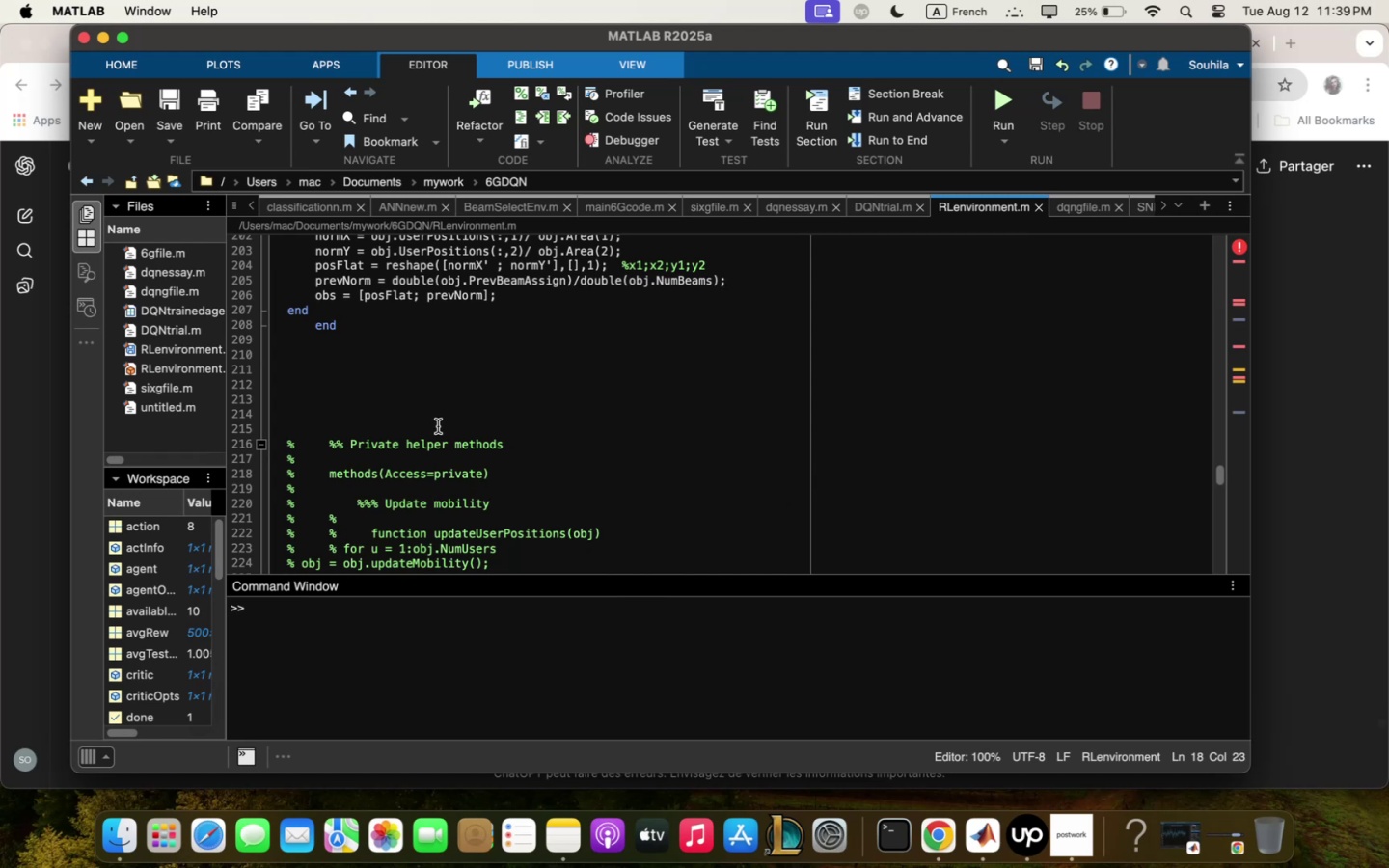 
left_click([434, 387])
 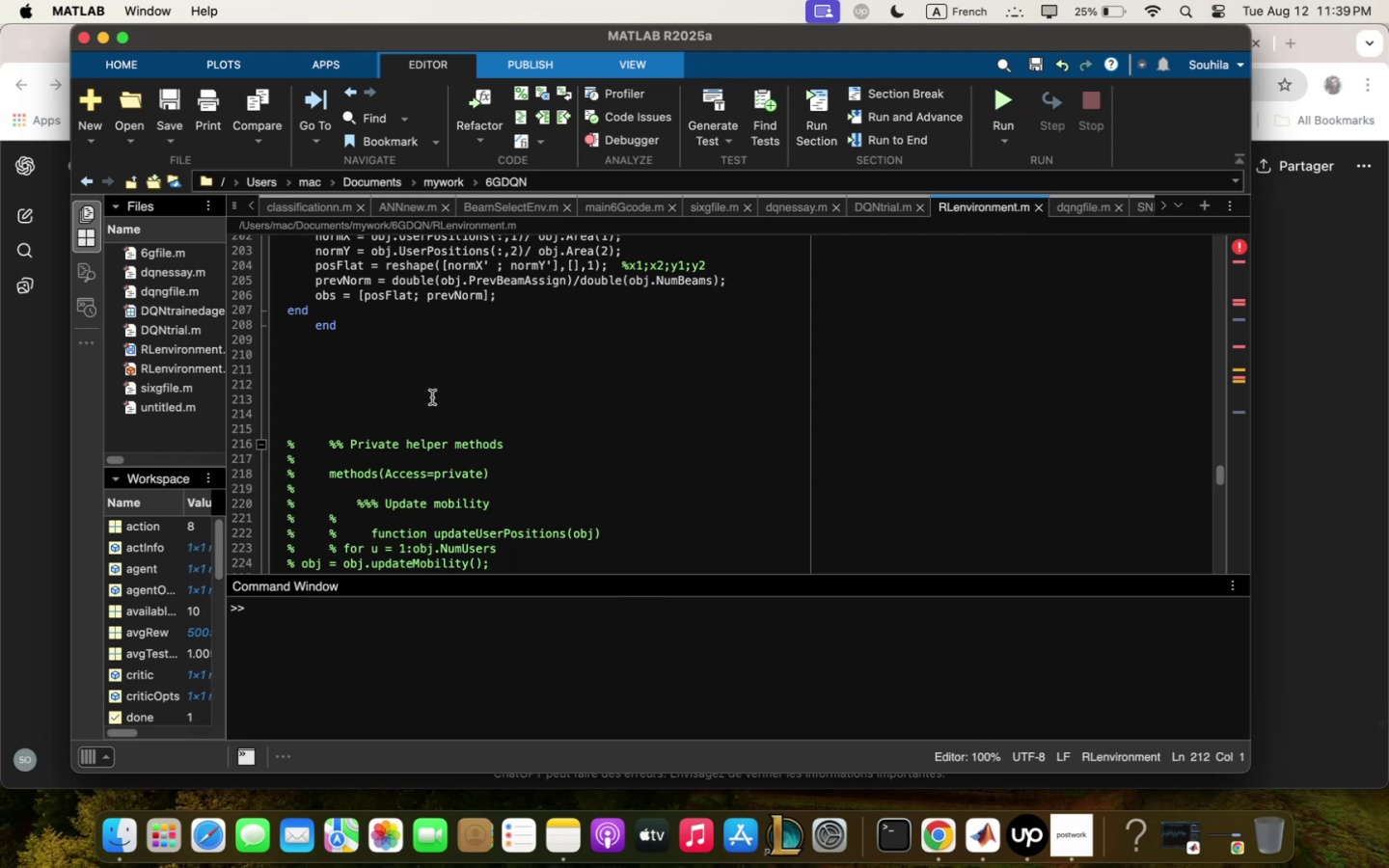 
key(Meta+V)
 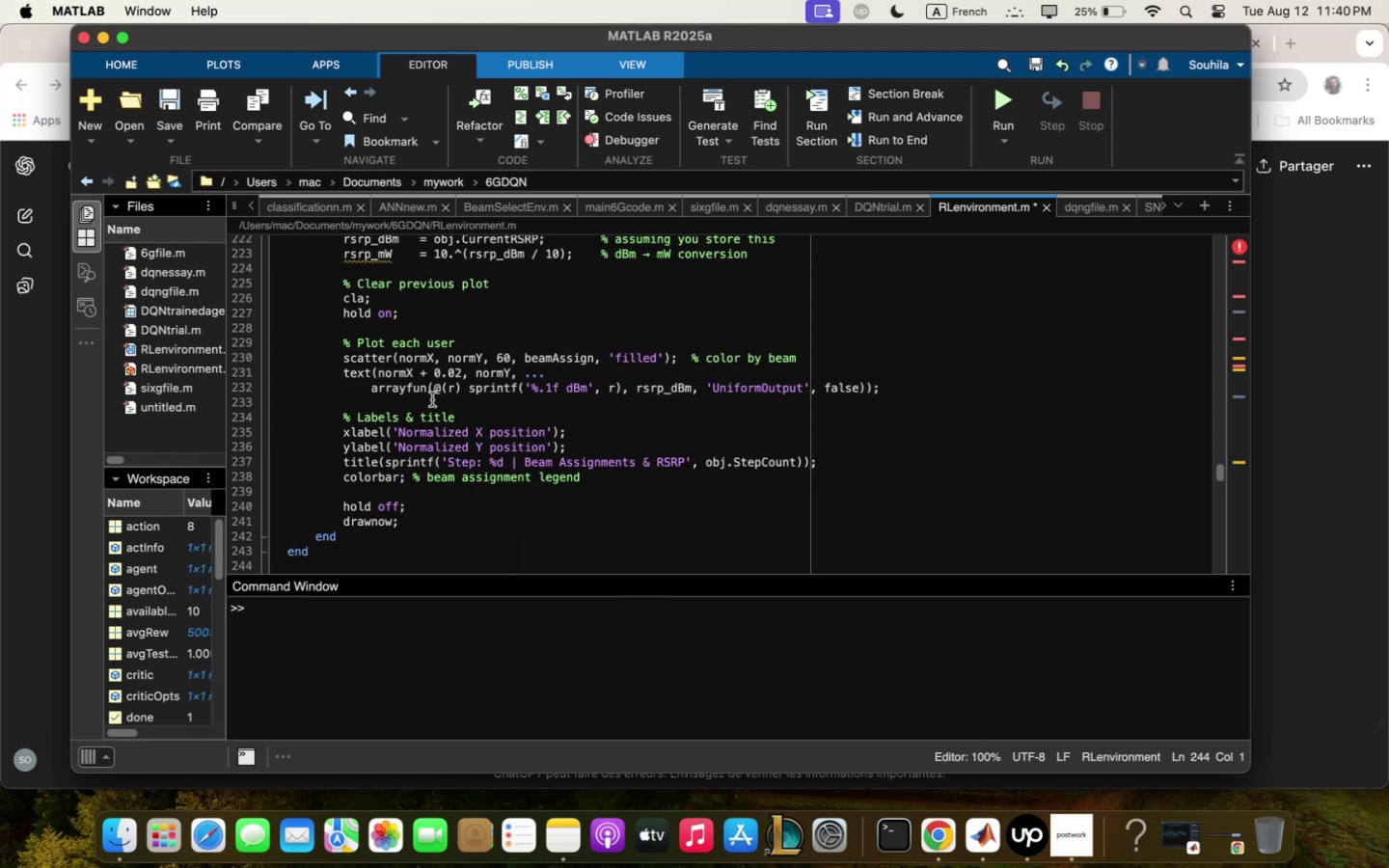 
scroll: coordinate [431, 409], scroll_direction: up, amount: 9.0
 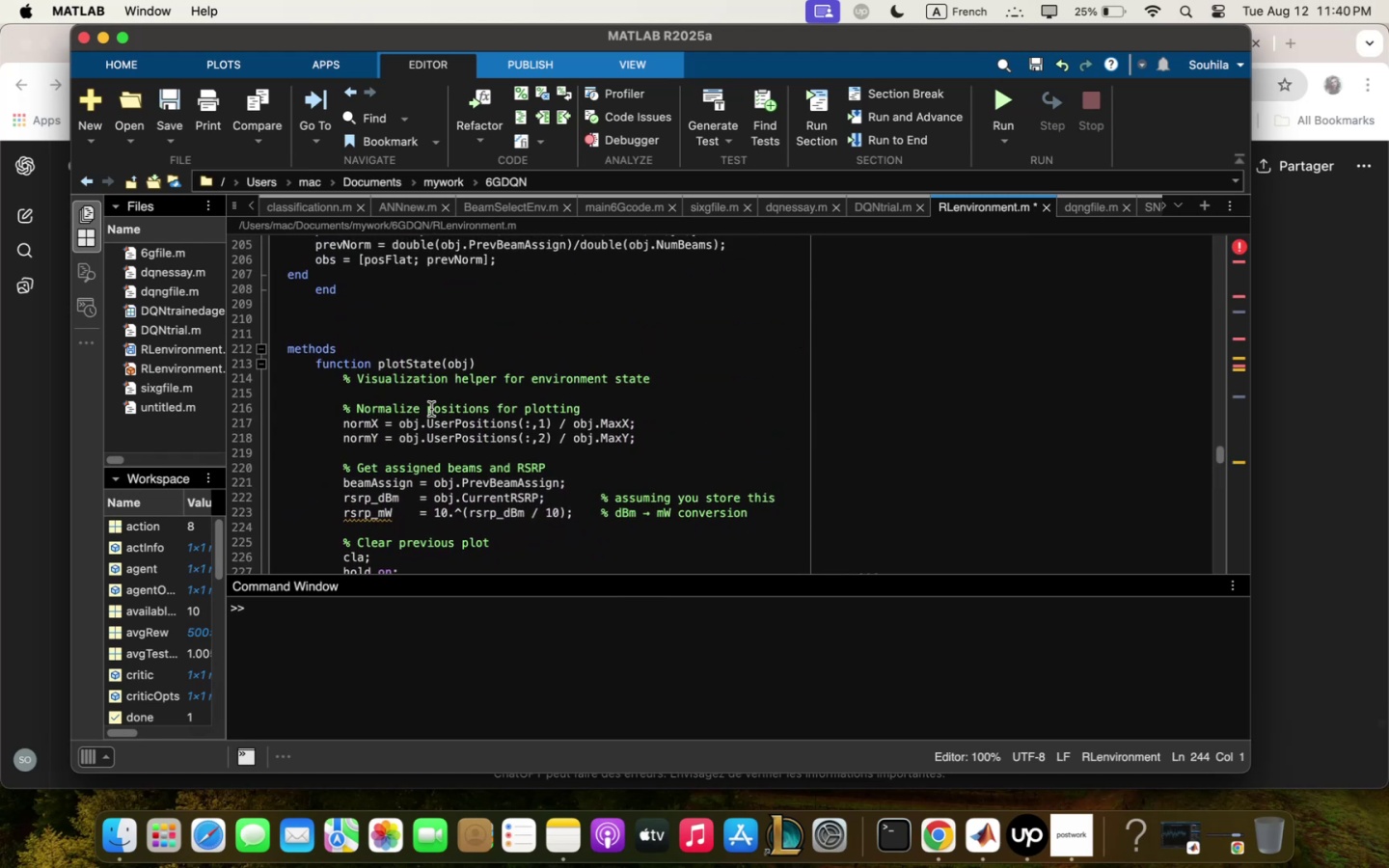 
scroll: coordinate [431, 409], scroll_direction: down, amount: 10.0
 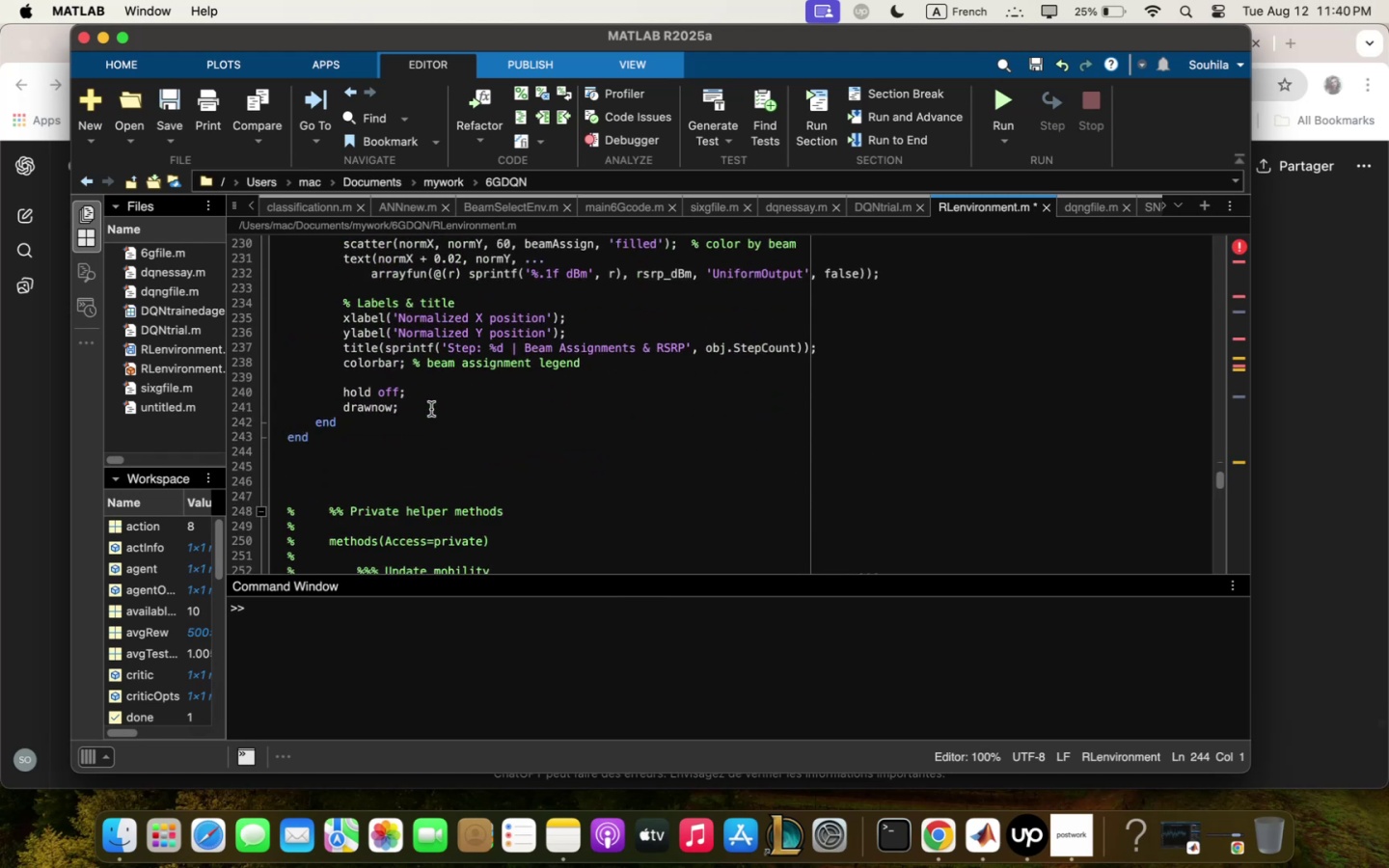 
scroll: coordinate [431, 409], scroll_direction: up, amount: 9.0
 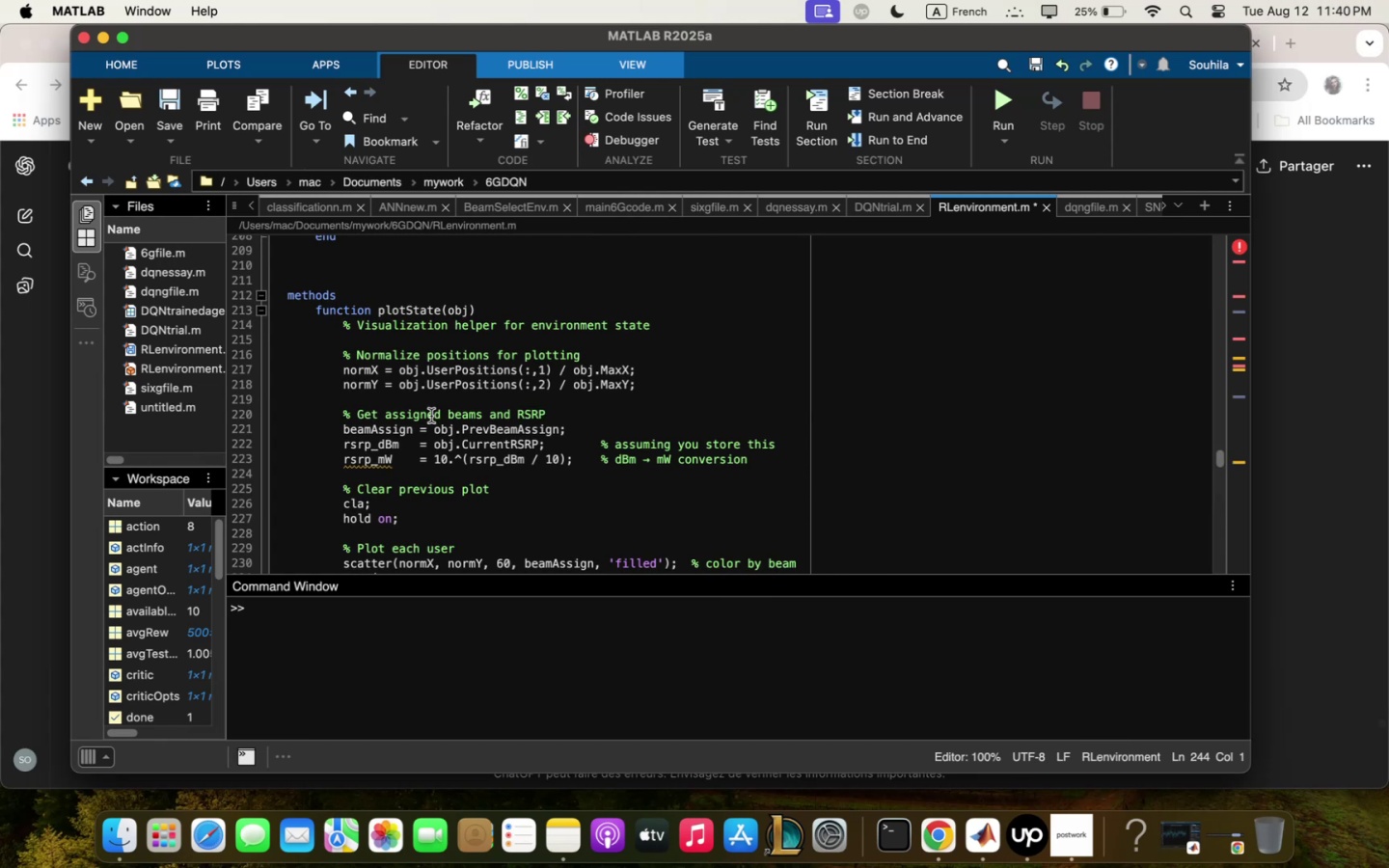 
wait(7.02)
 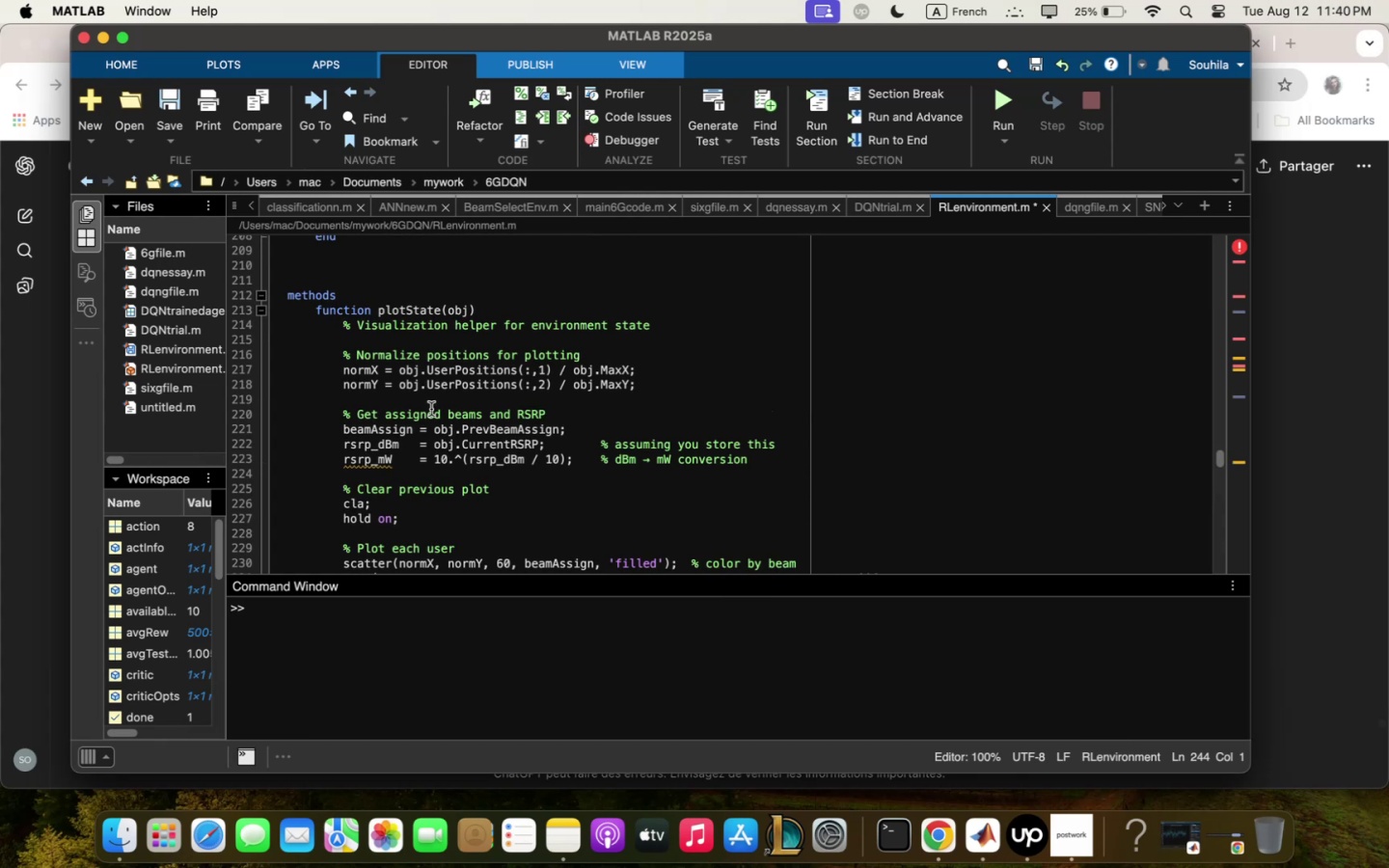 
left_click([344, 287])
 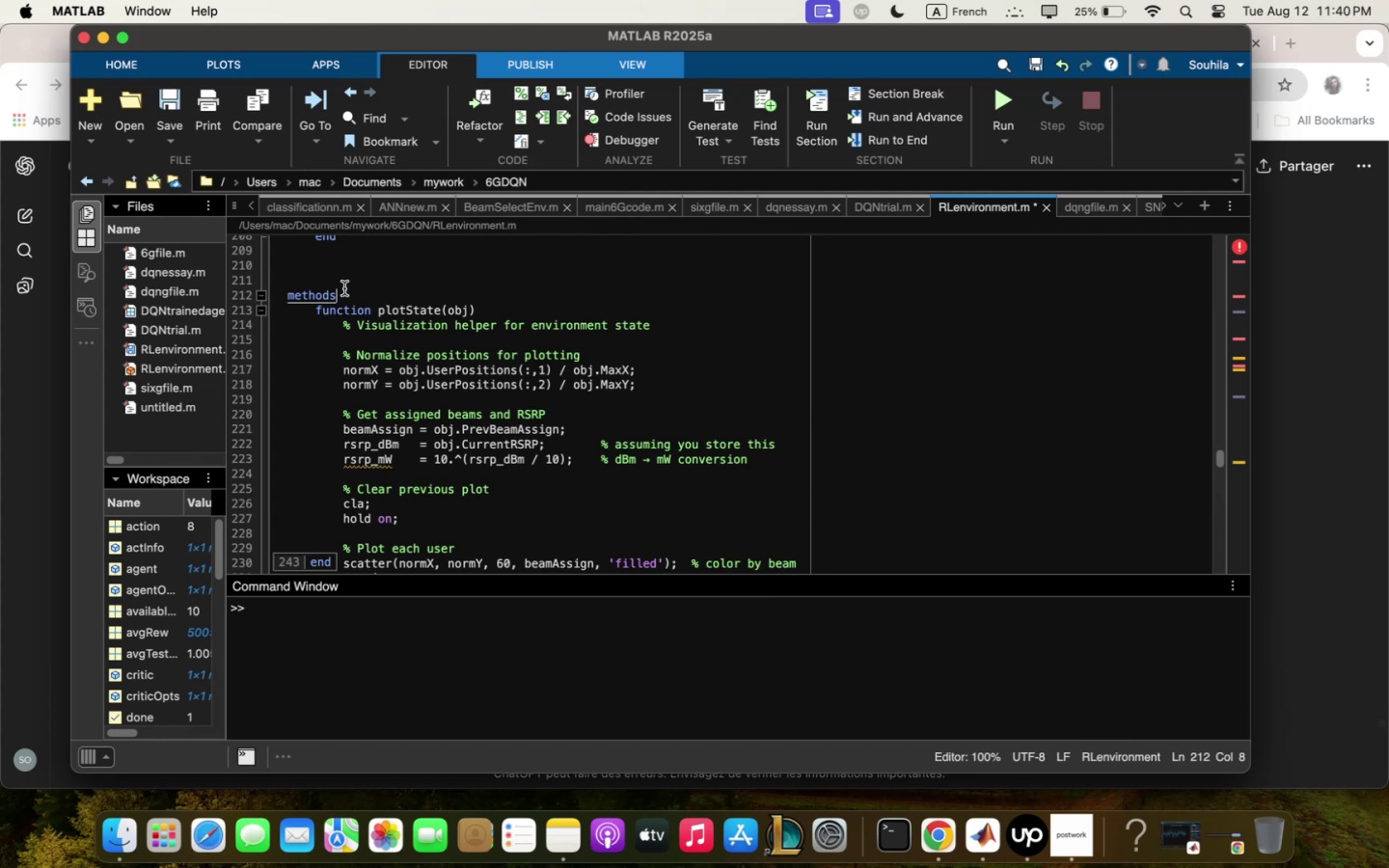 
key(Backspace)
 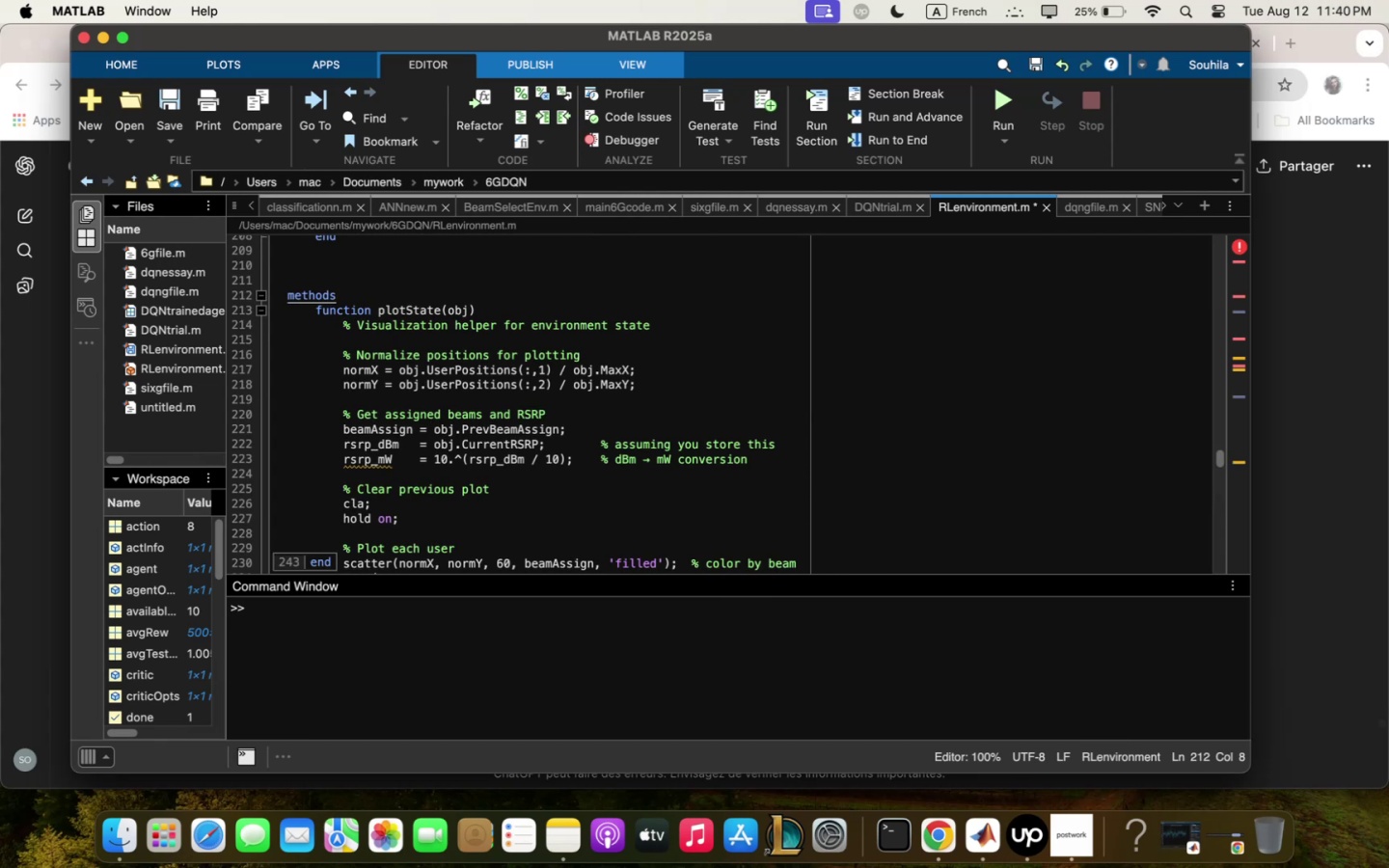 
key(Backspace)
 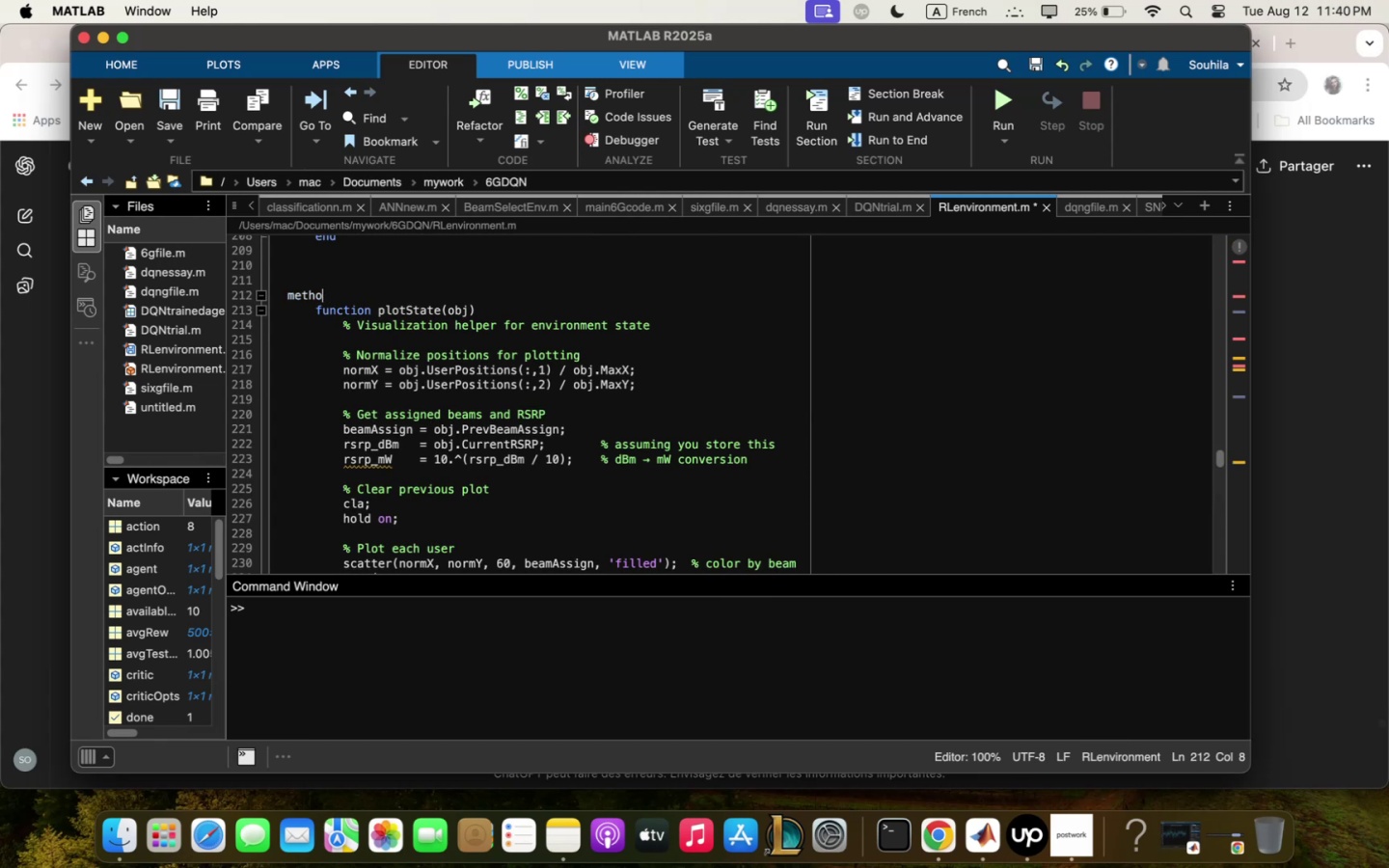 
key(Backspace)
 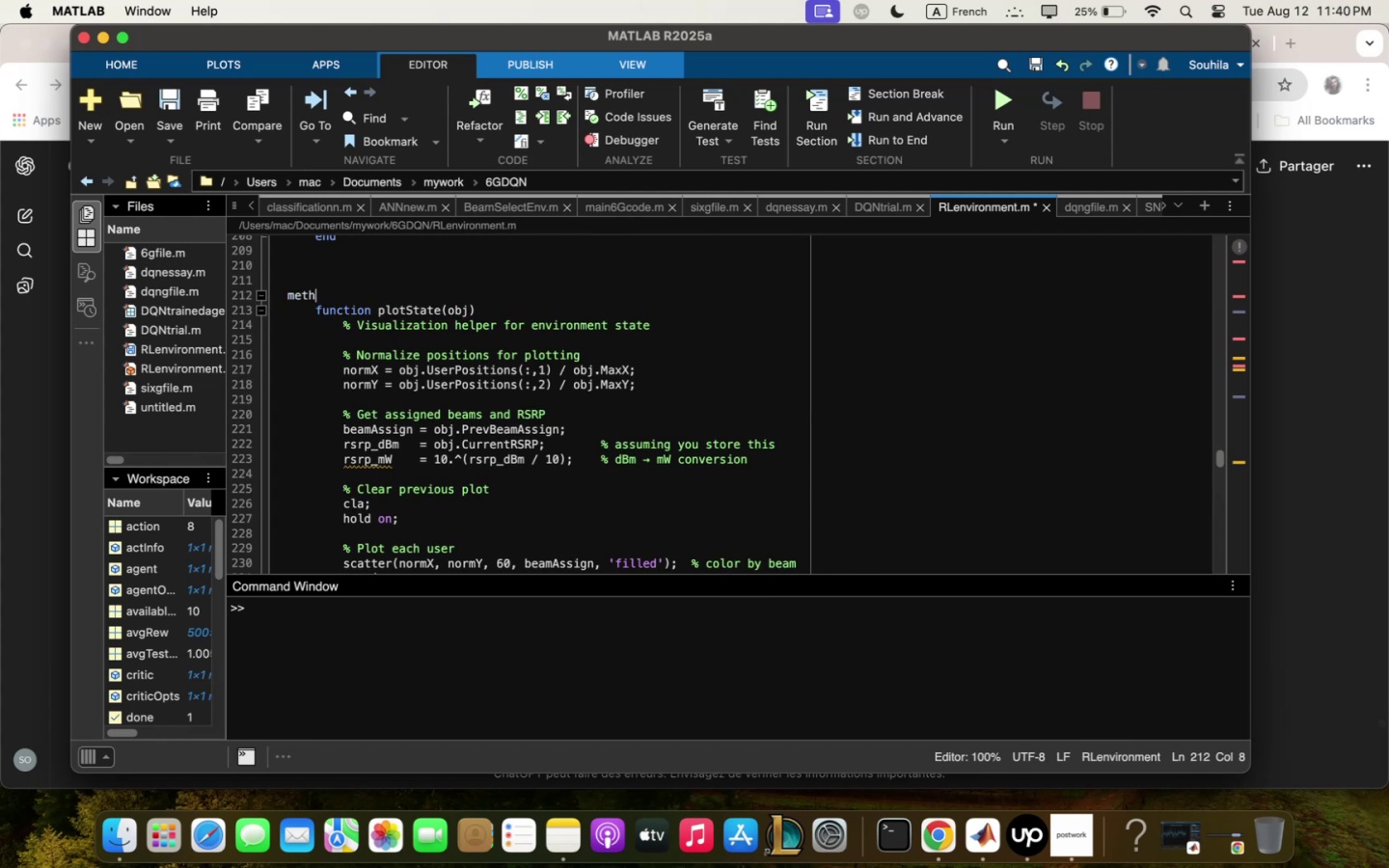 
key(Backspace)
 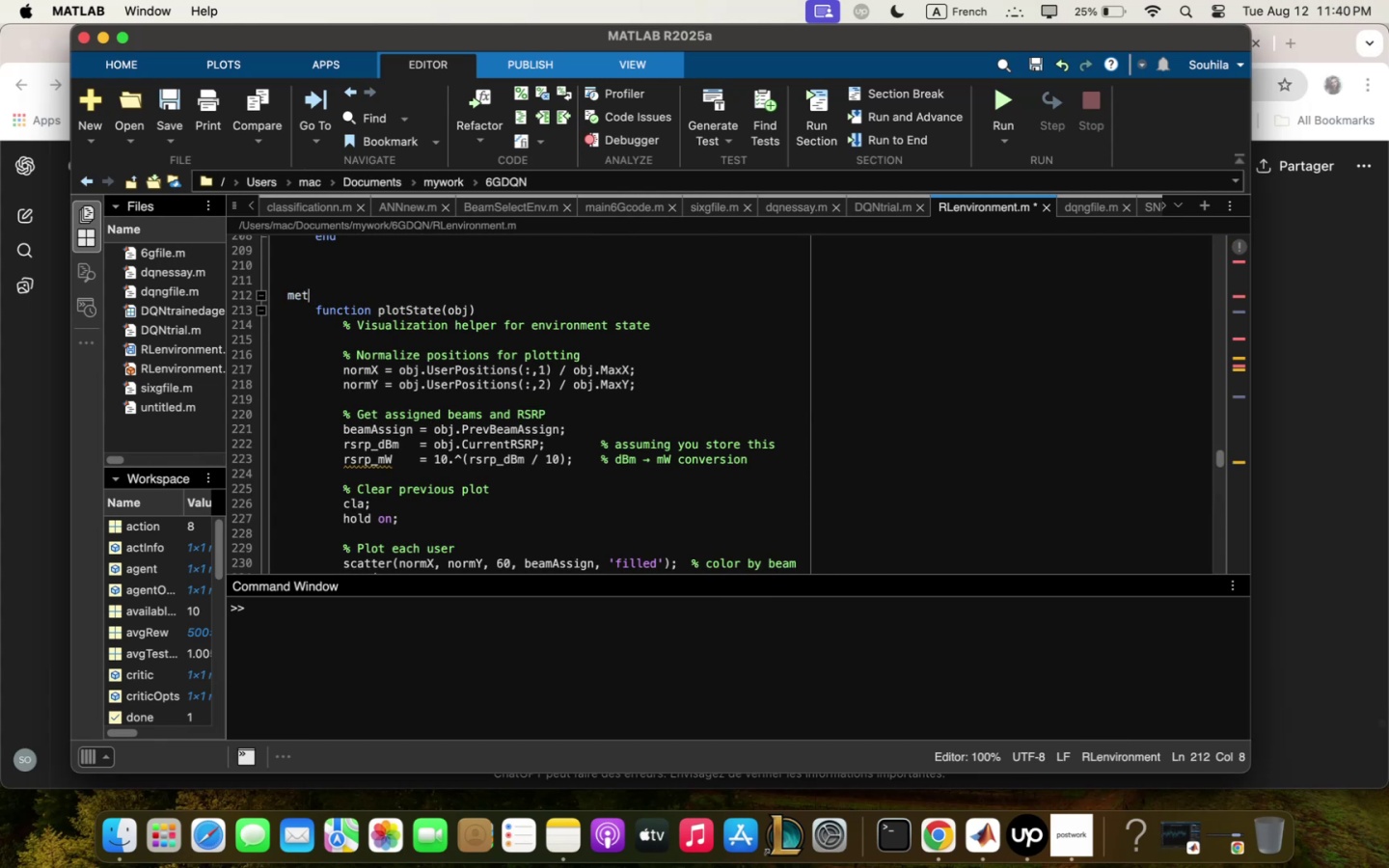 
key(Backspace)
 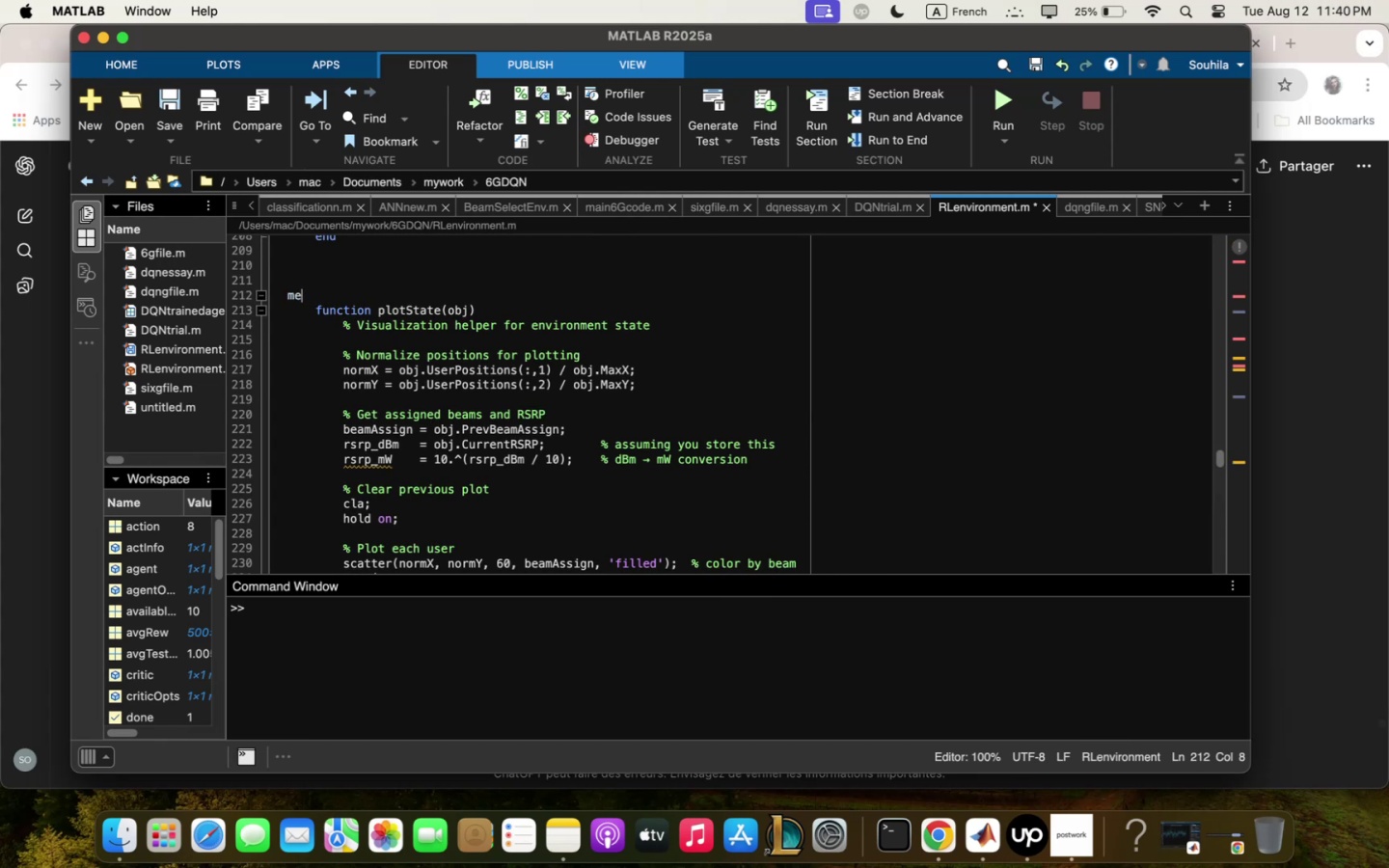 
key(Backspace)
 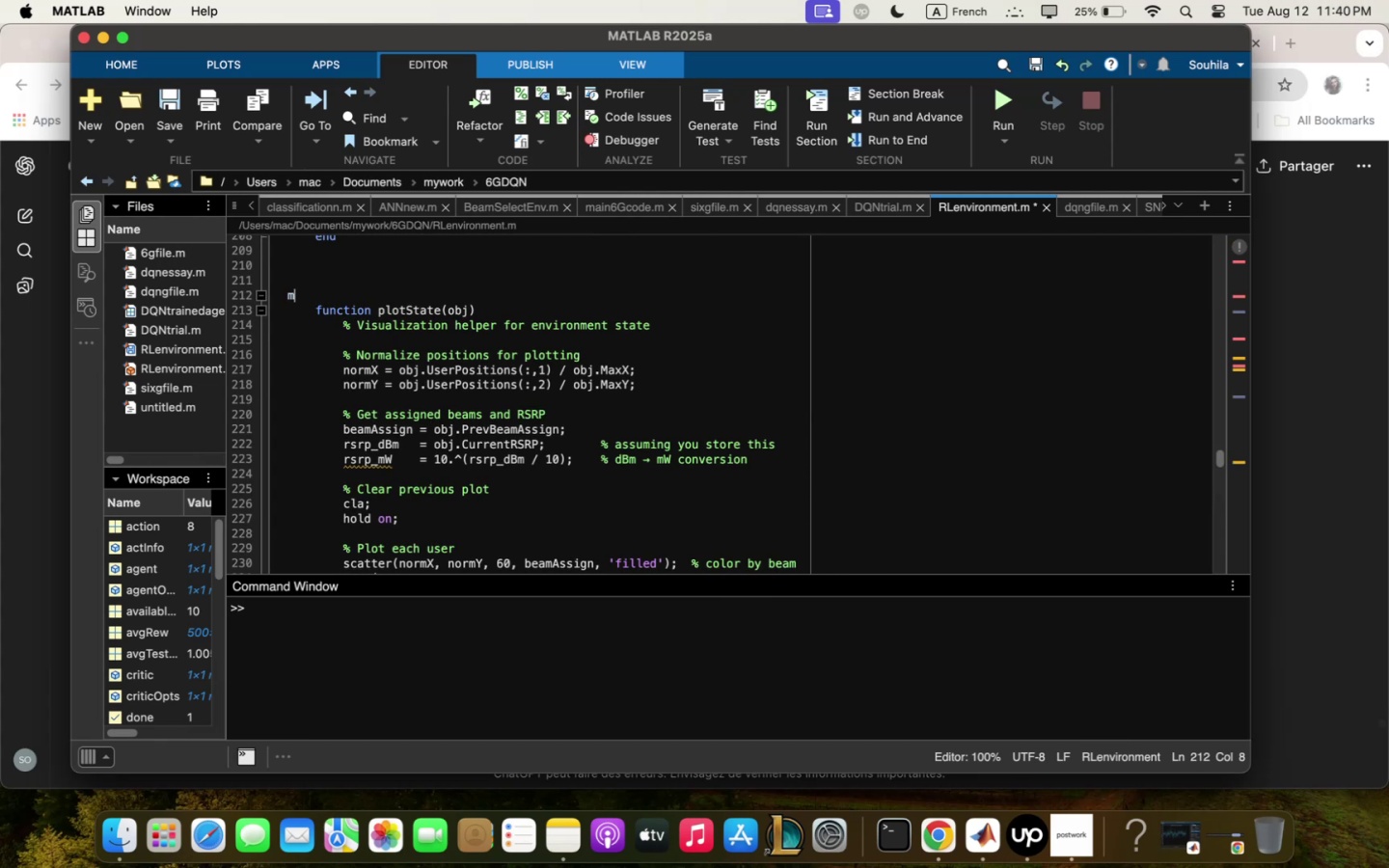 
key(Backspace)
 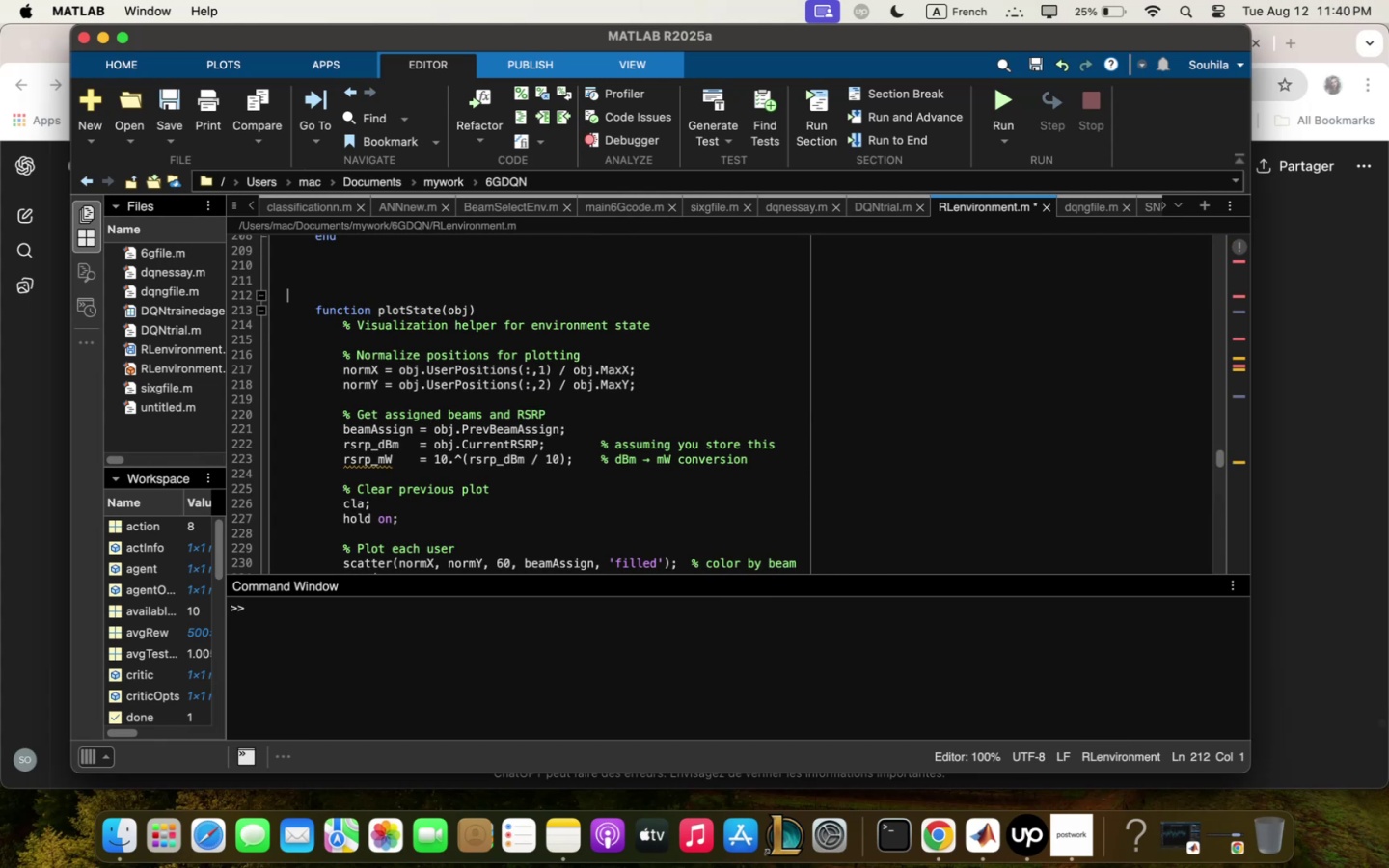 
key(Backspace)
 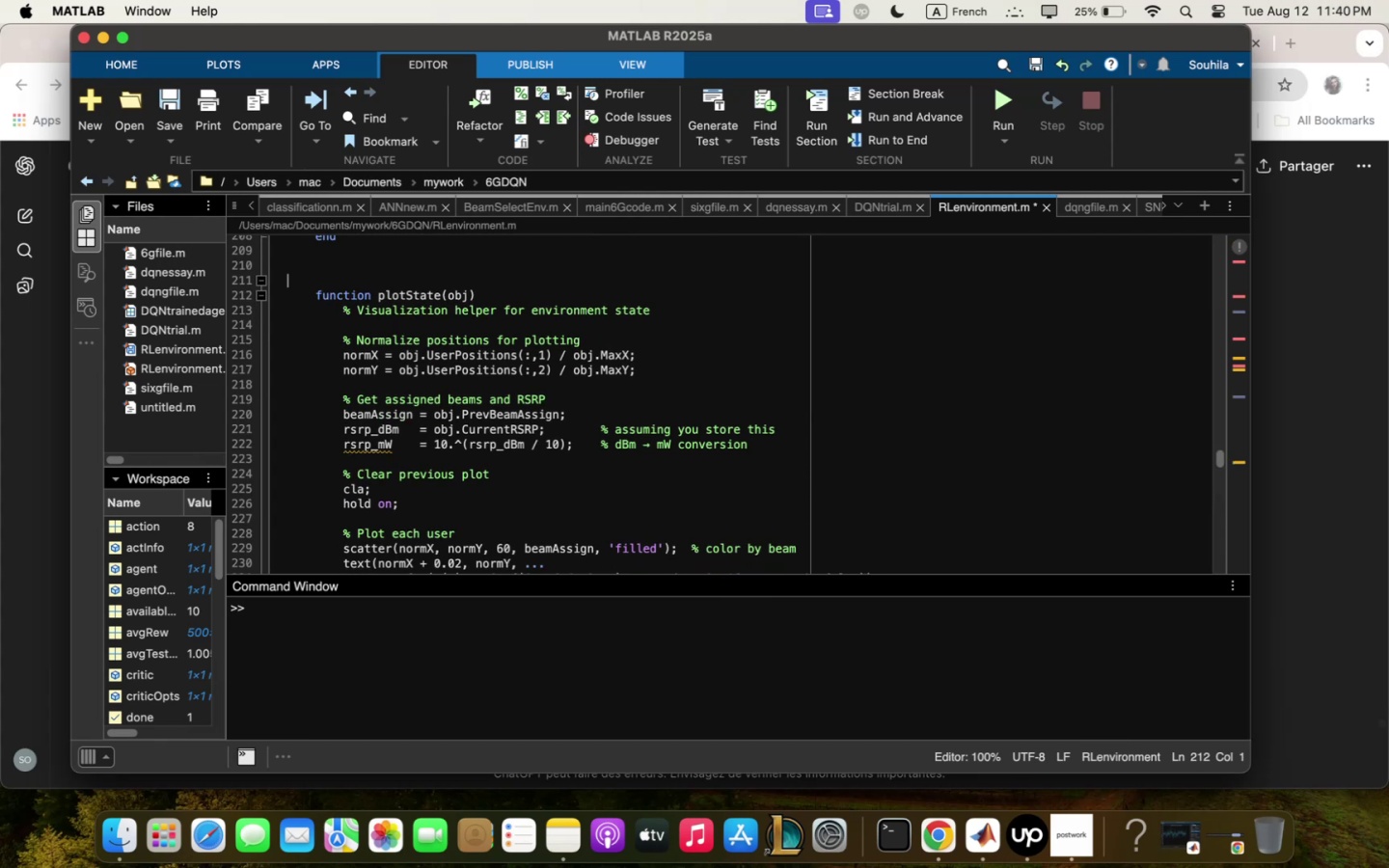 
key(Backspace)
 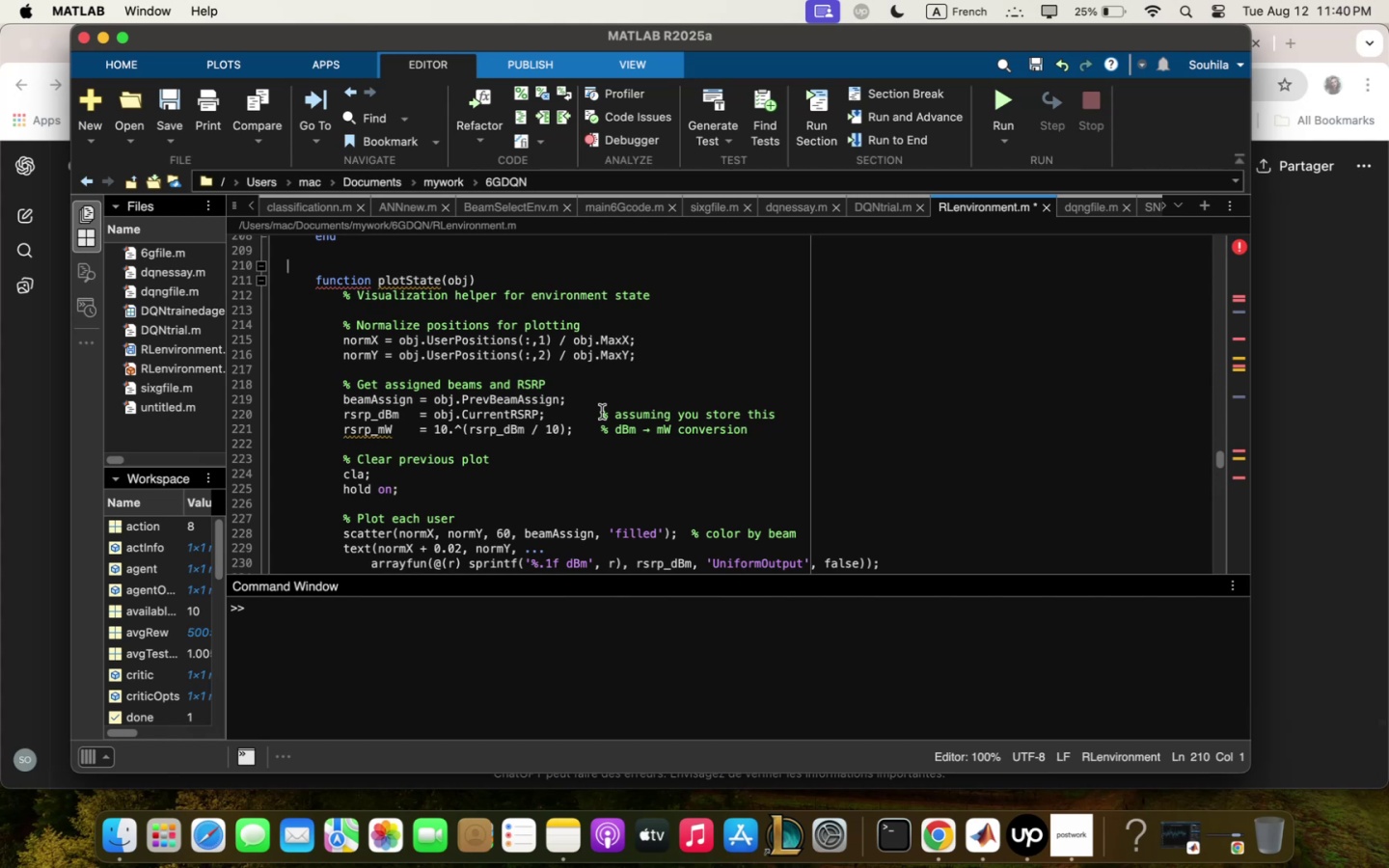 
wait(14.78)
 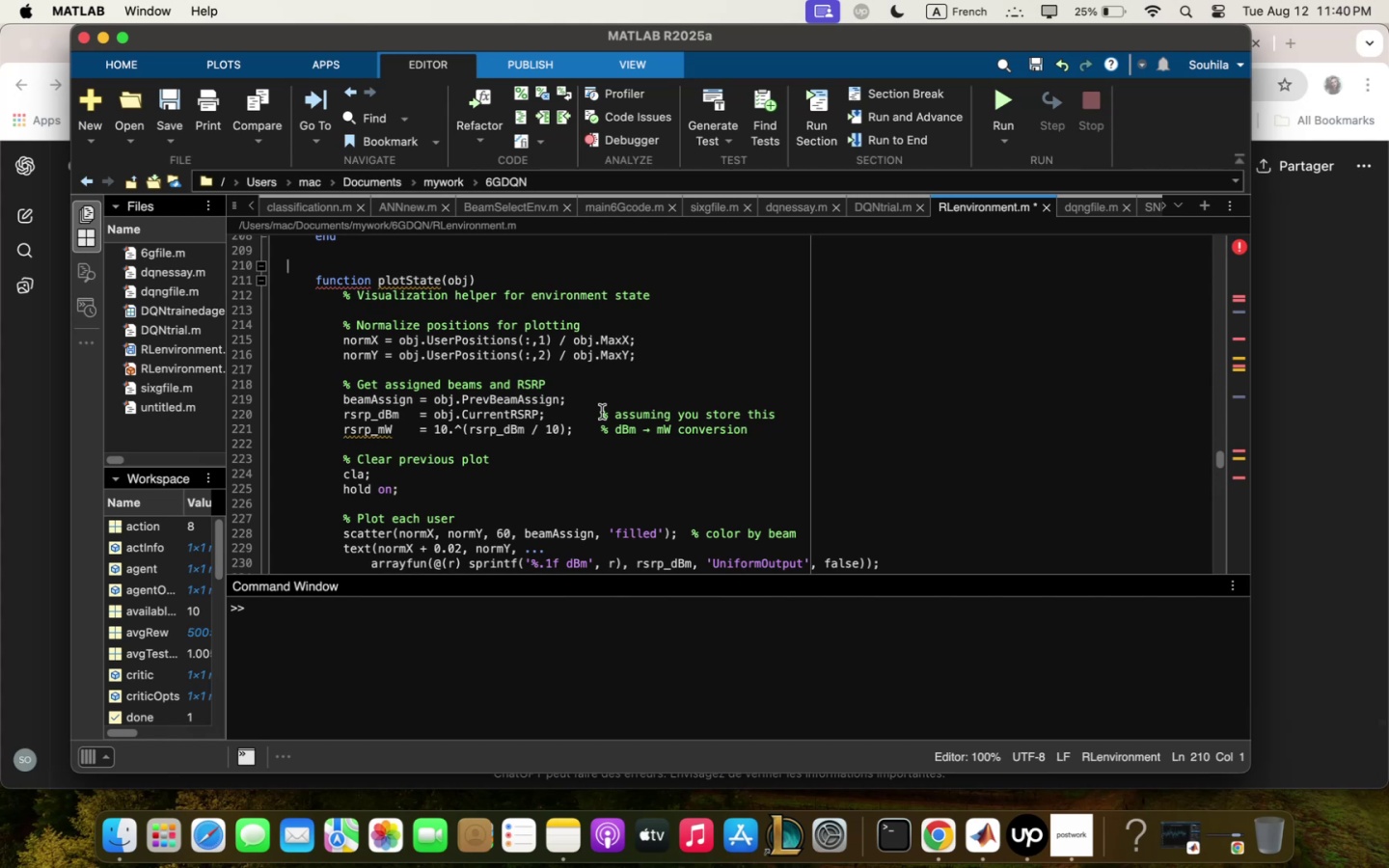 
scroll: coordinate [645, 500], scroll_direction: down, amount: 12.0
 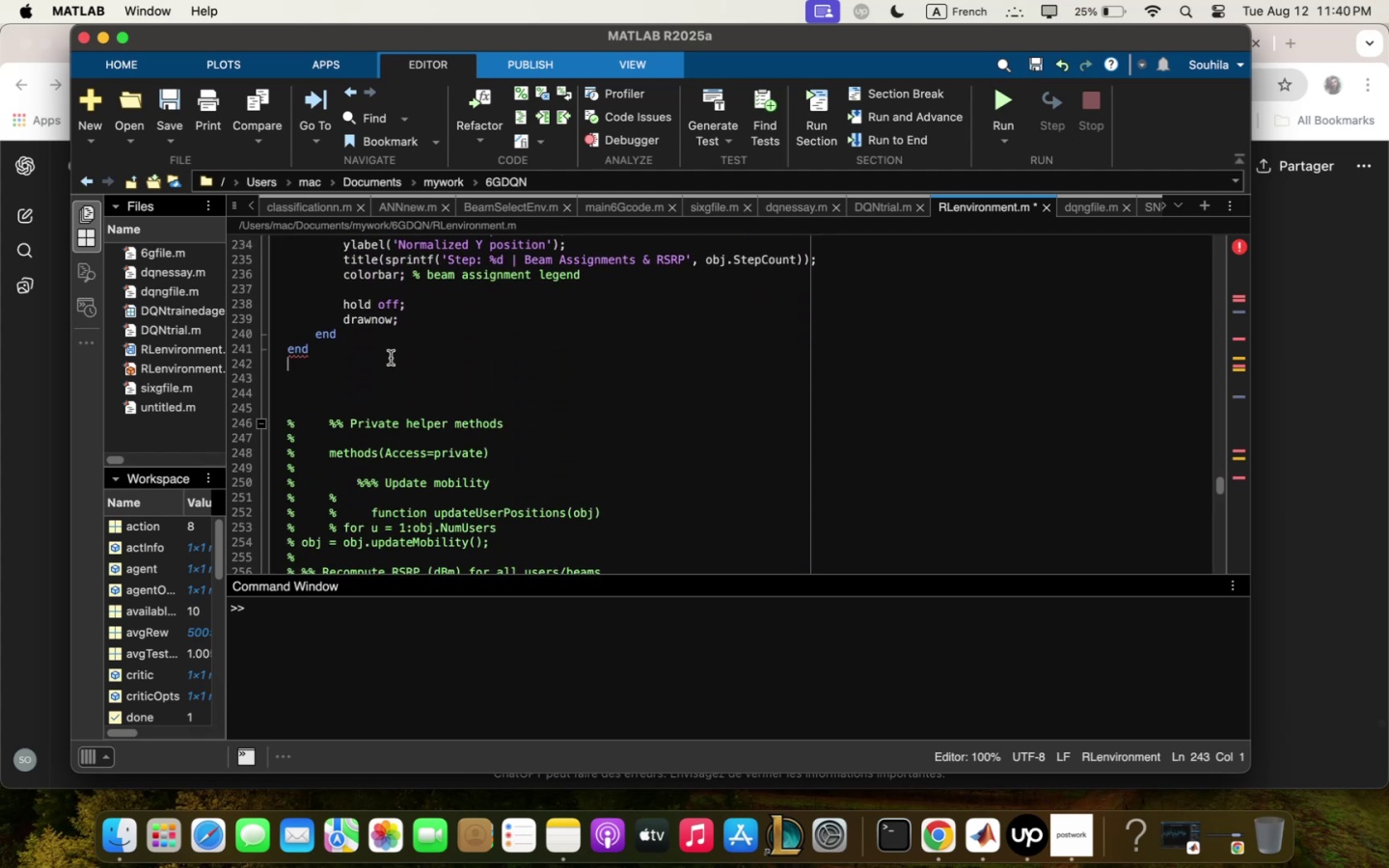 
key(Backspace)
 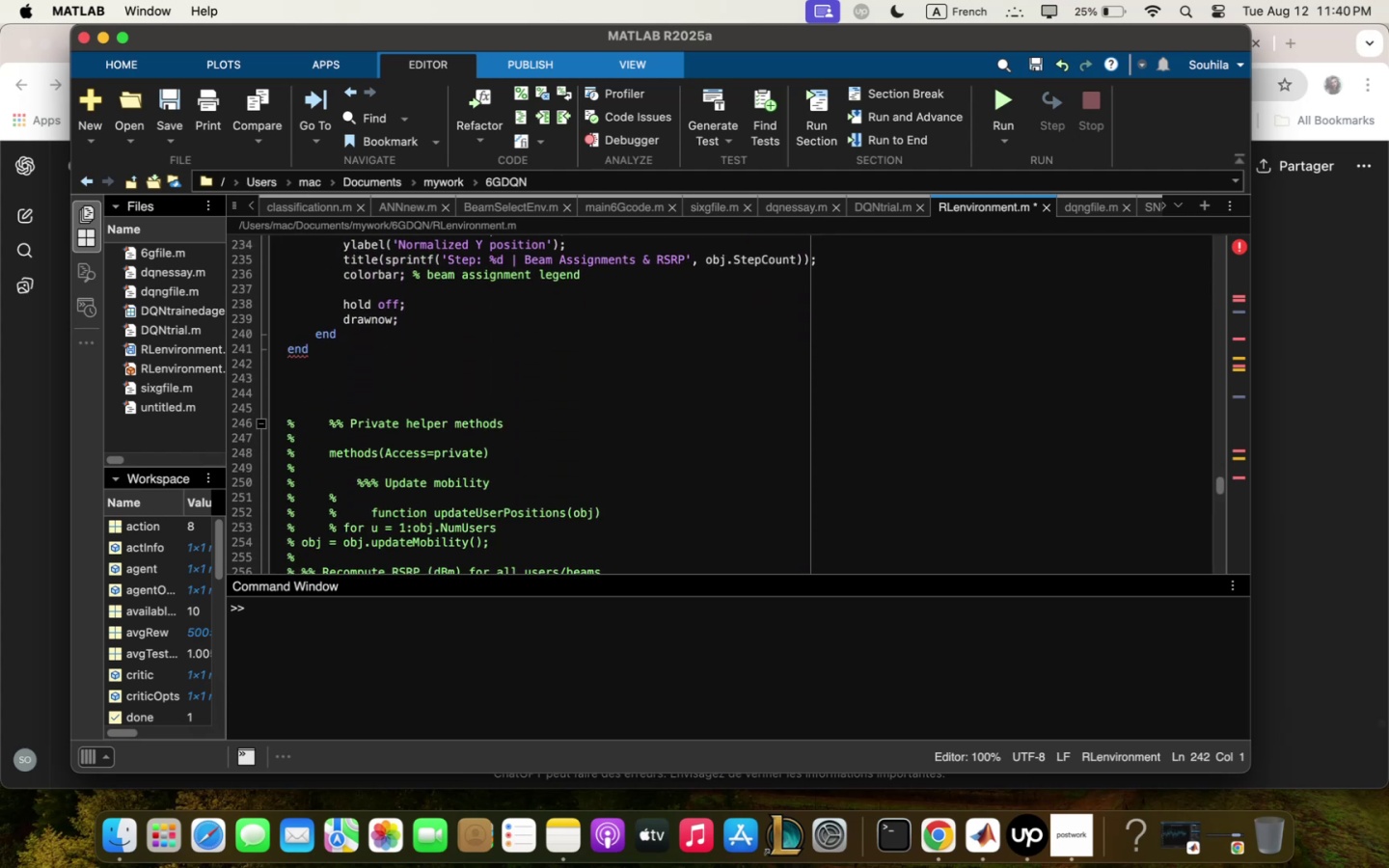 
key(Backspace)
 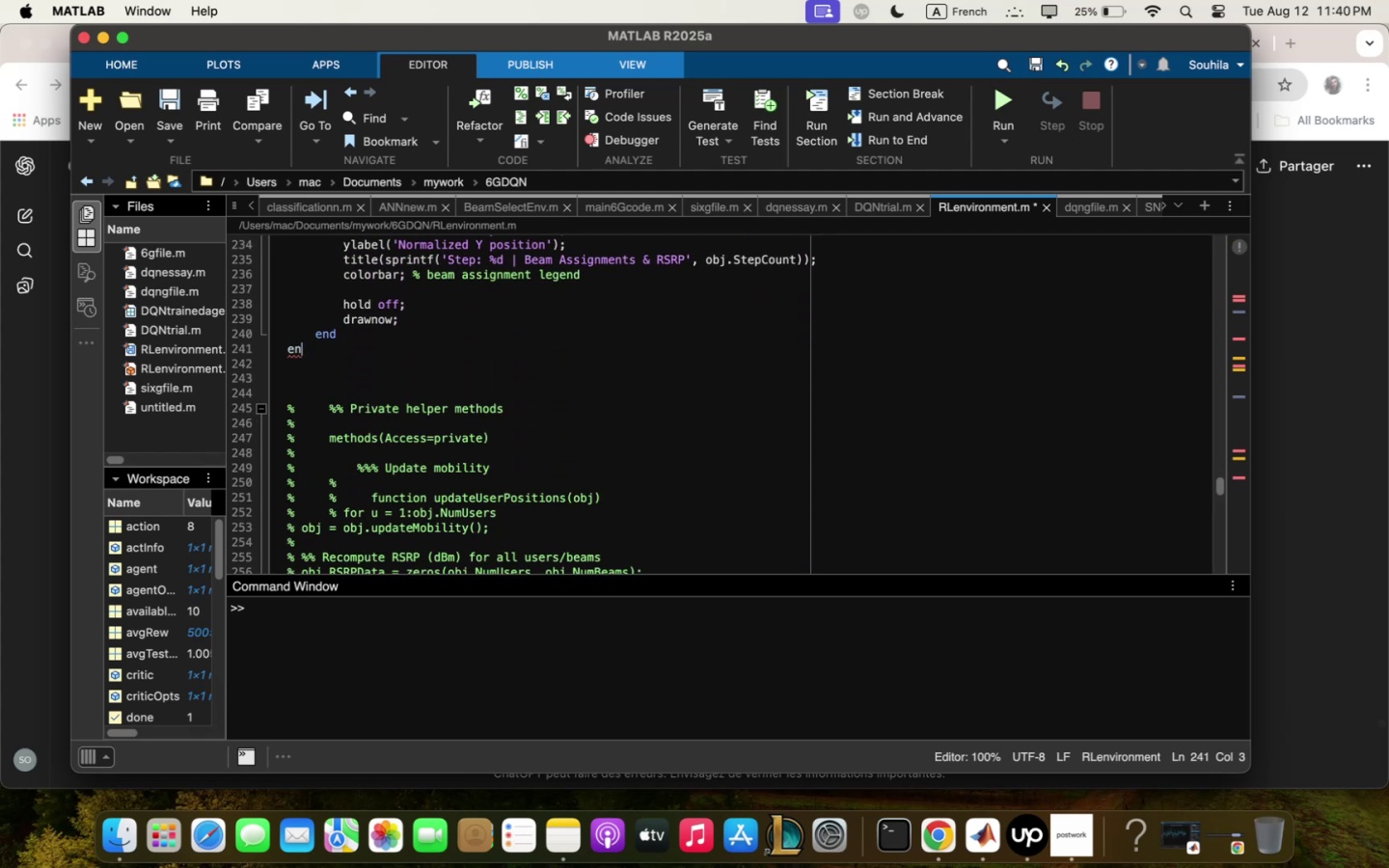 
key(Backspace)
 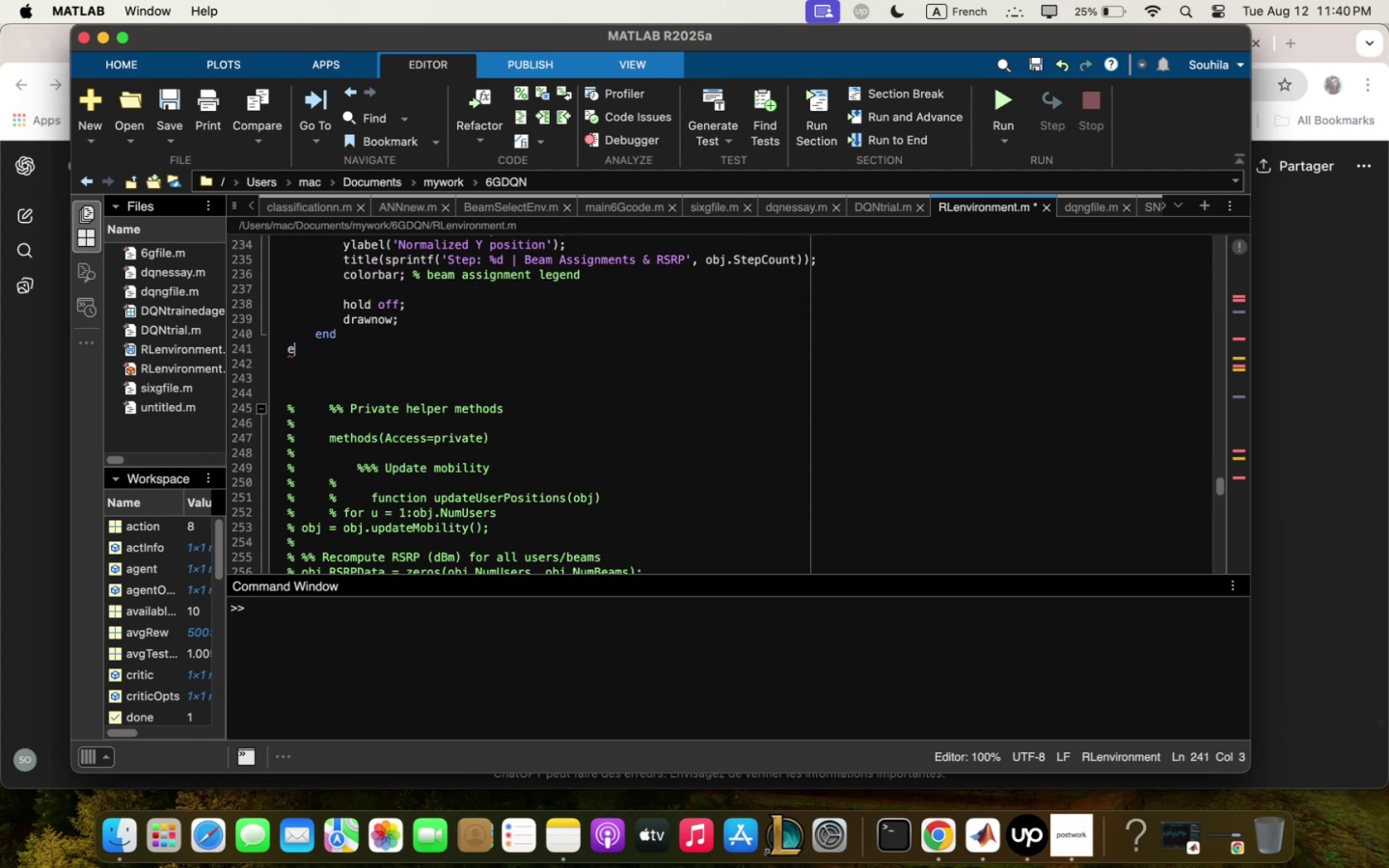 
key(Backspace)
 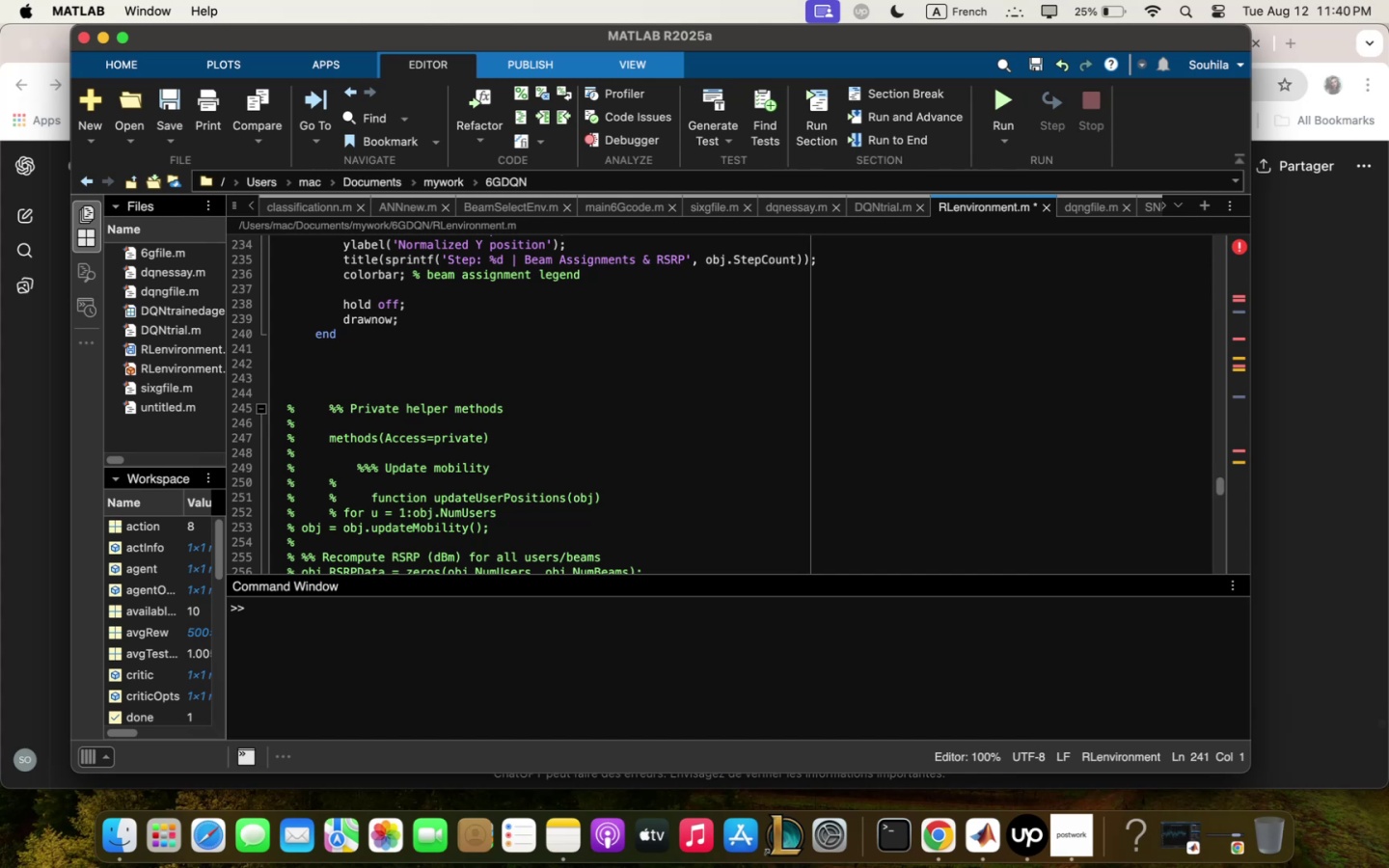 
wait(5.71)
 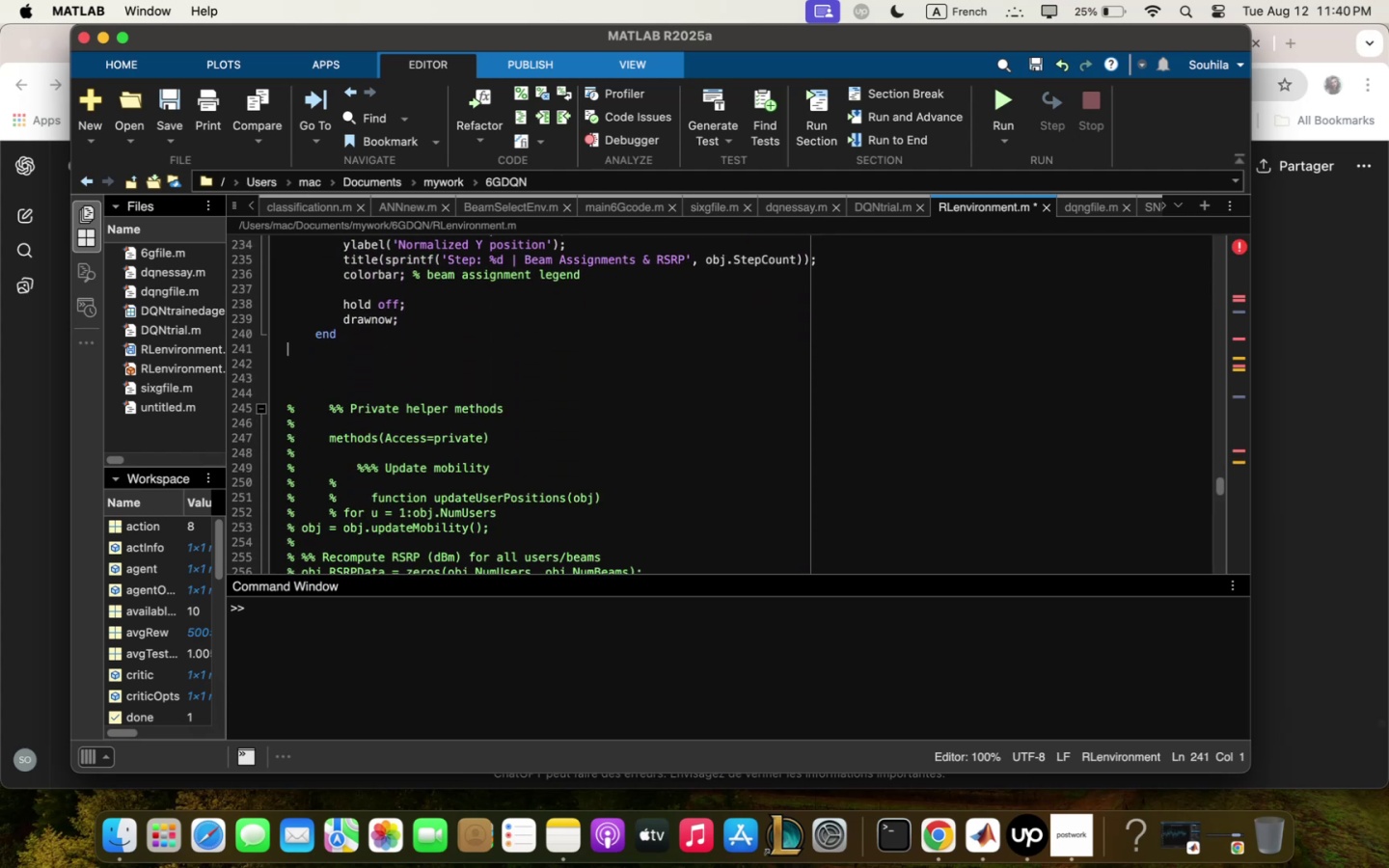 
type(;ethods5Qccess / privqte)
 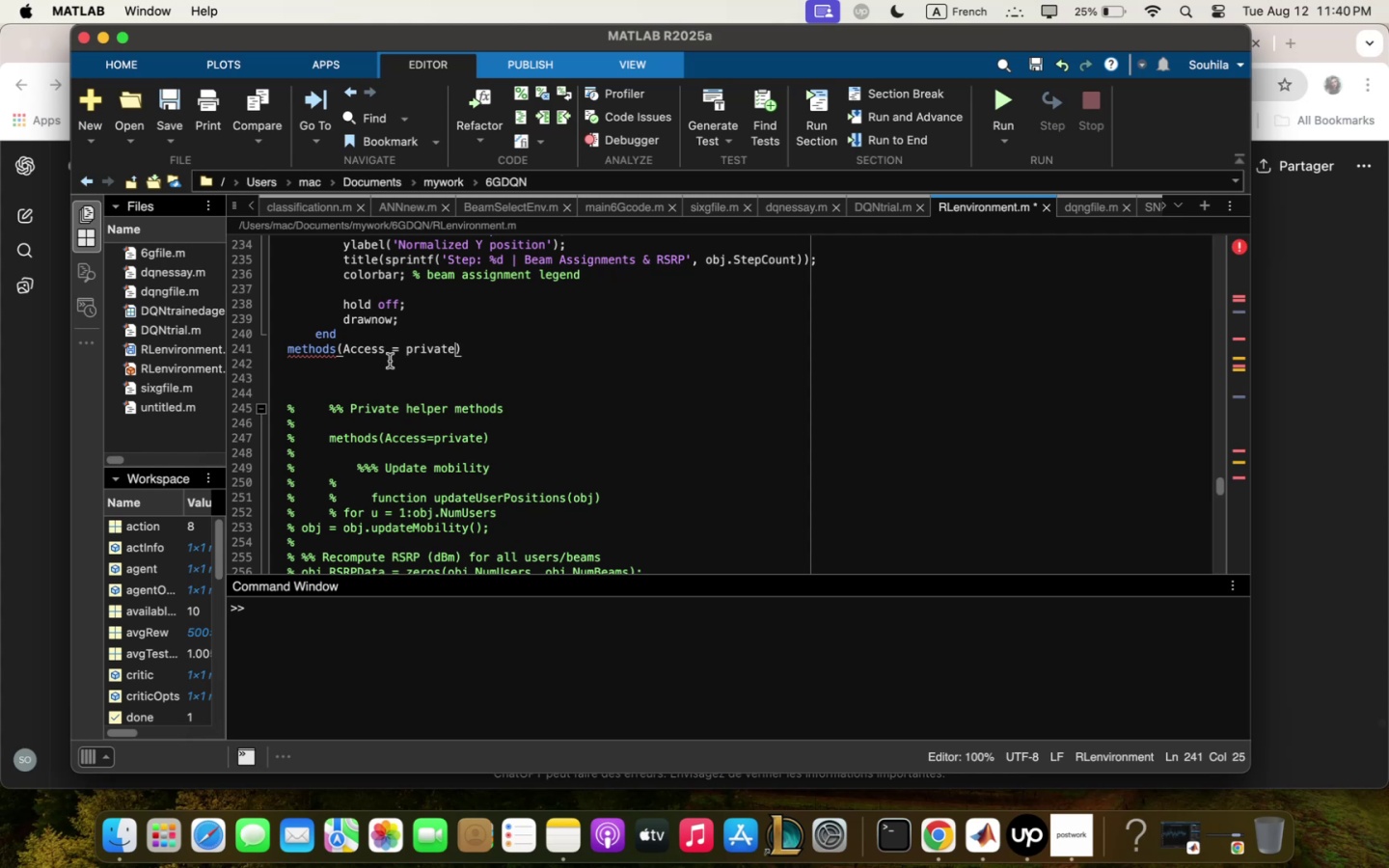 
key(ArrowRight)
 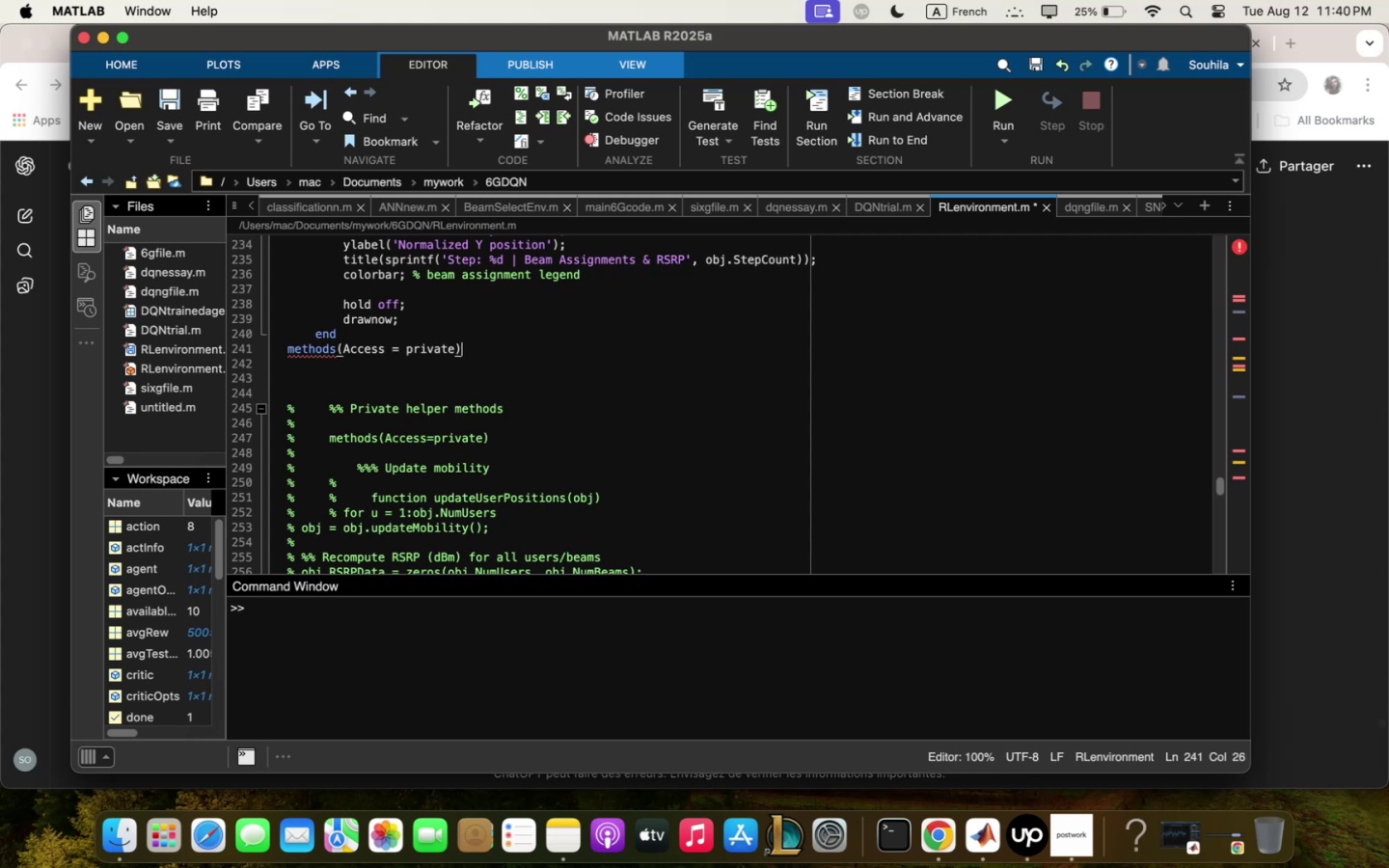 
key(Enter)
 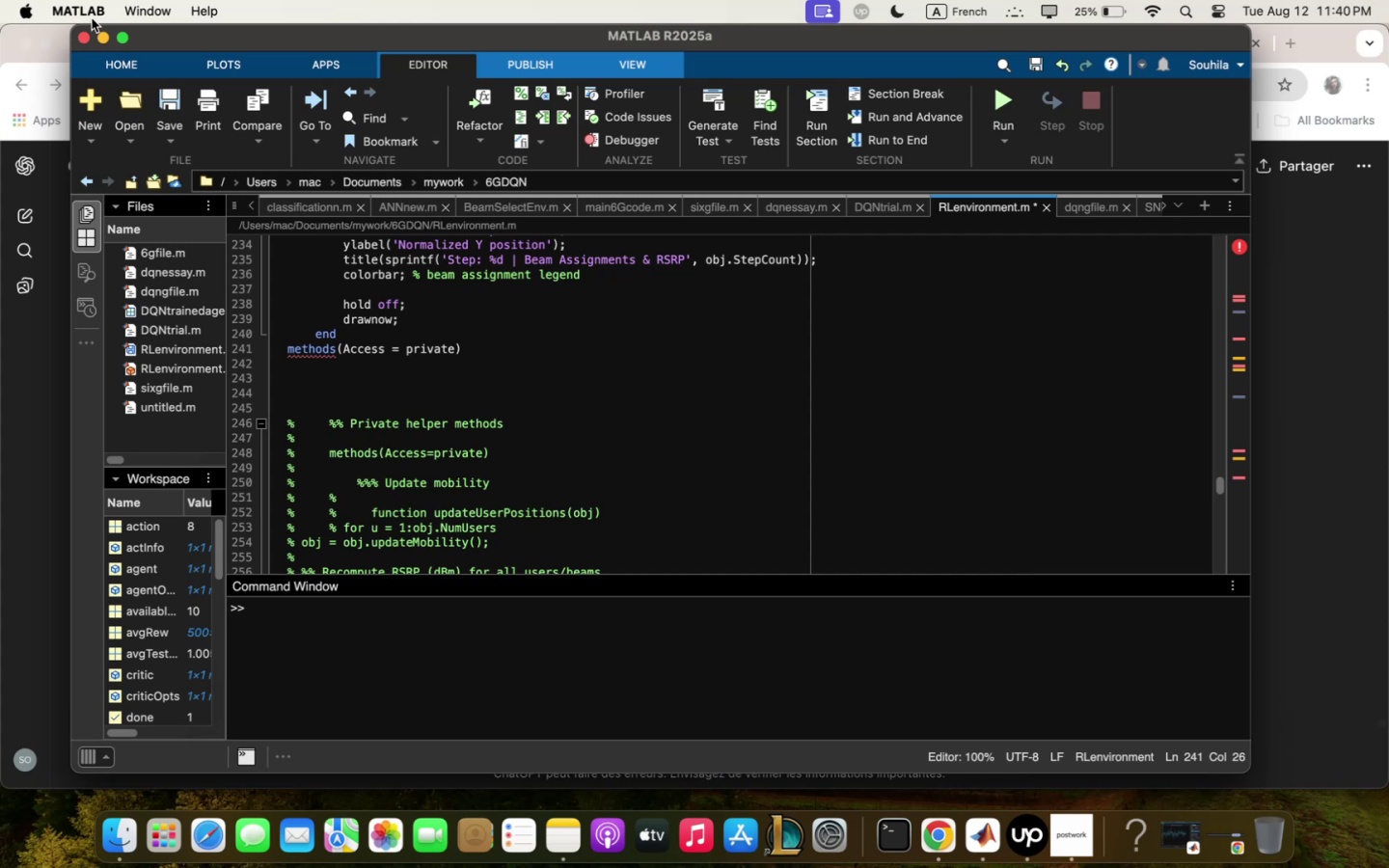 
wait(7.45)
 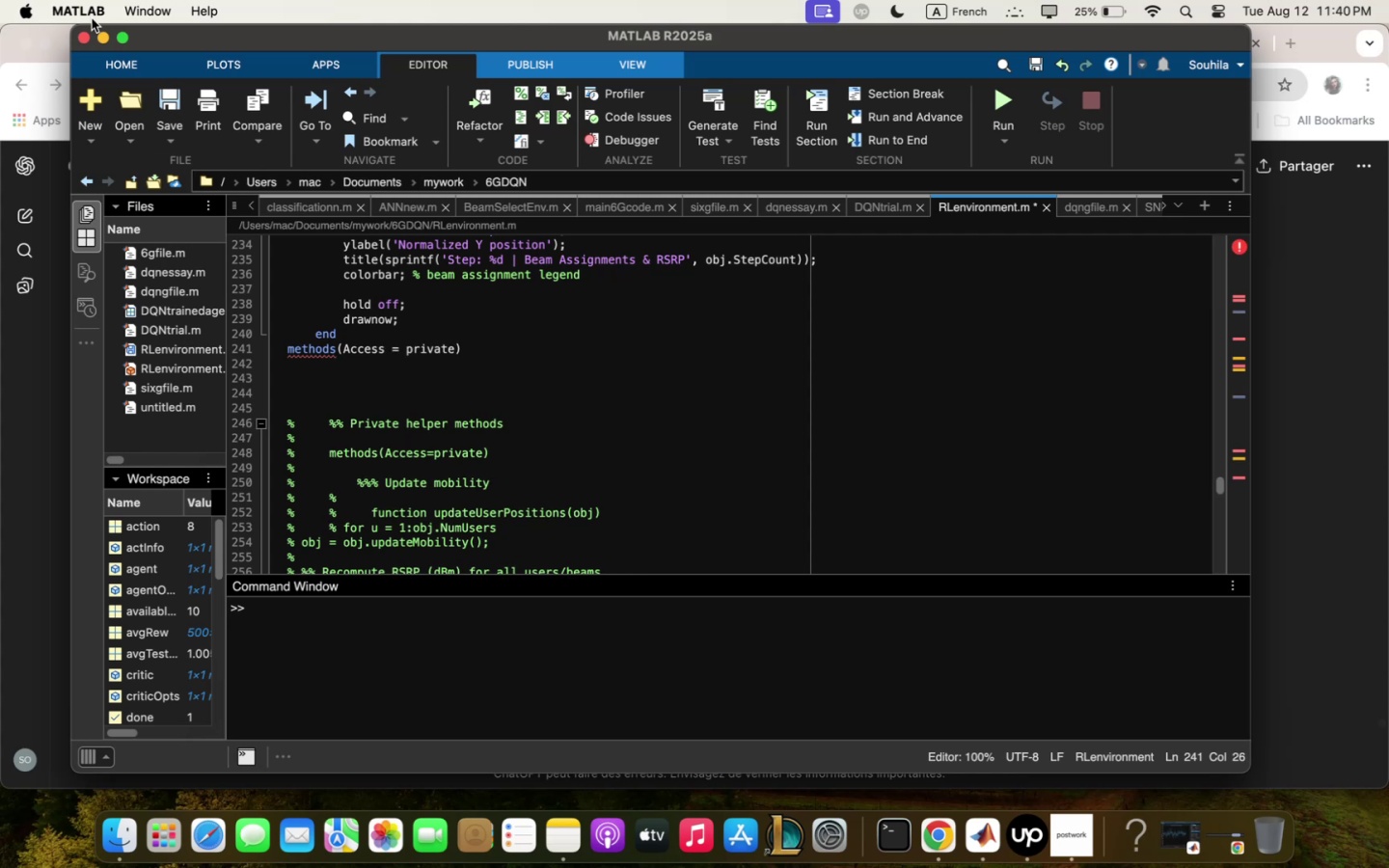 
scroll: coordinate [585, 431], scroll_direction: up, amount: 57.0
 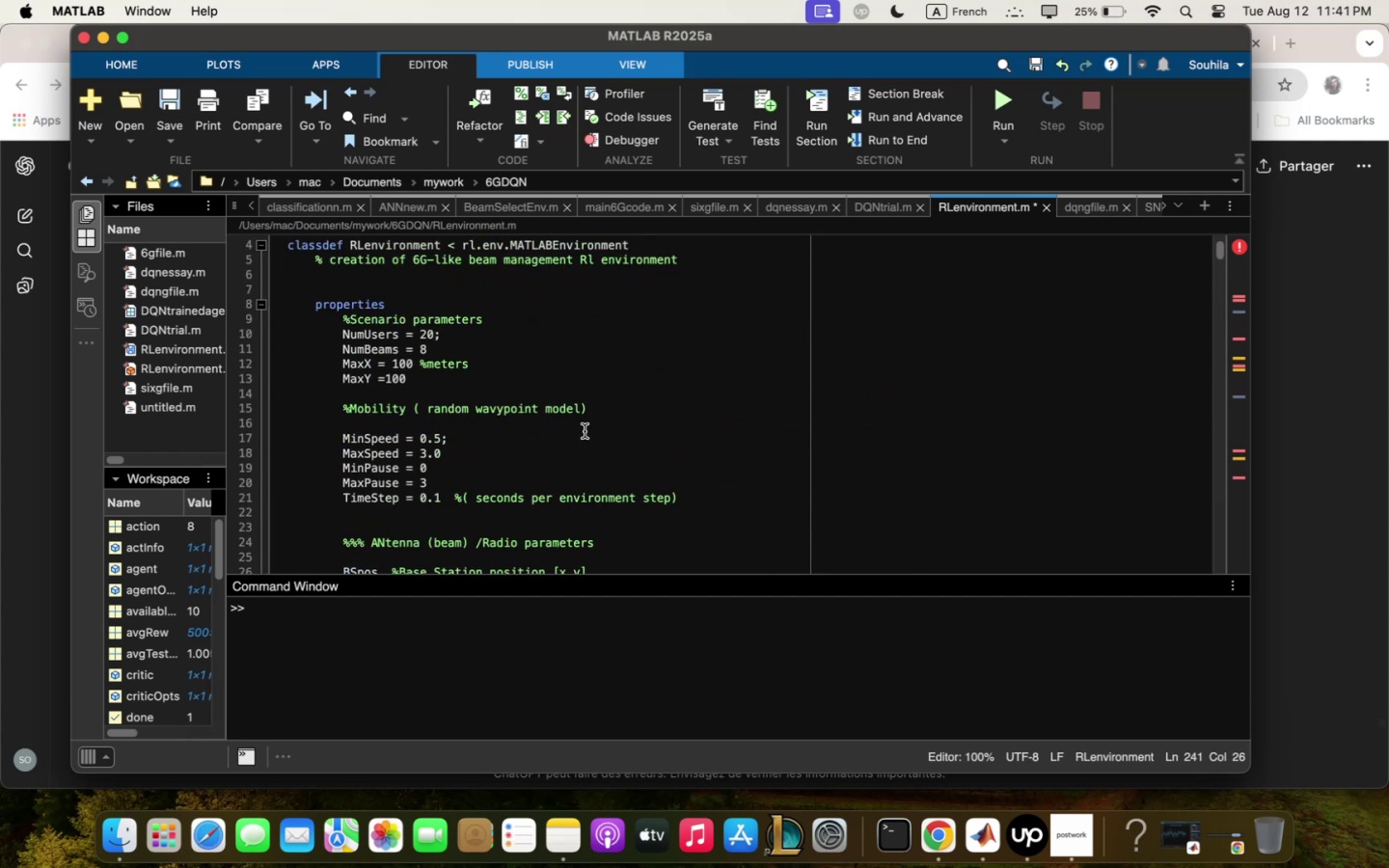 
scroll: coordinate [584, 432], scroll_direction: down, amount: 22.0
 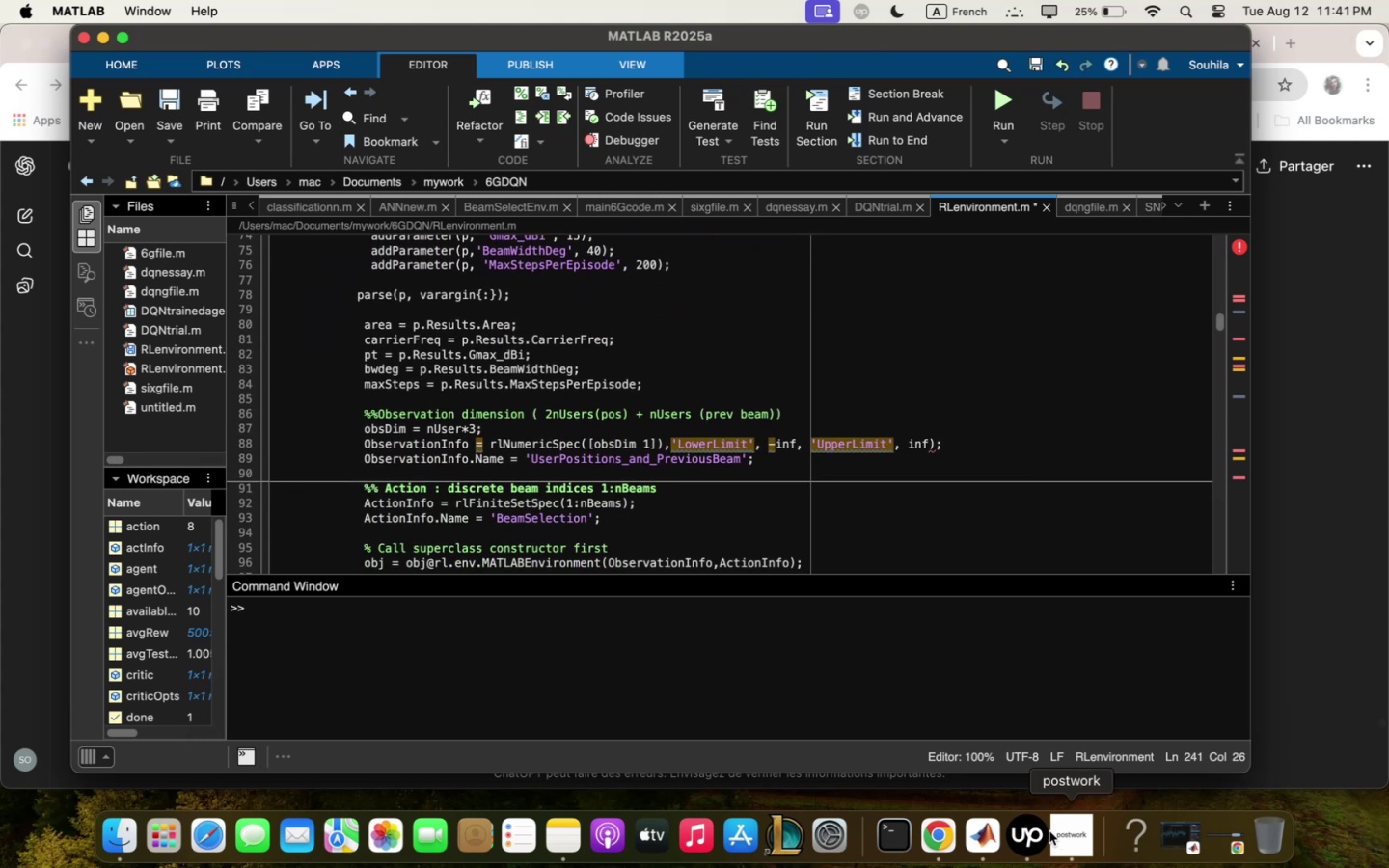 
left_click([1033, 849])
 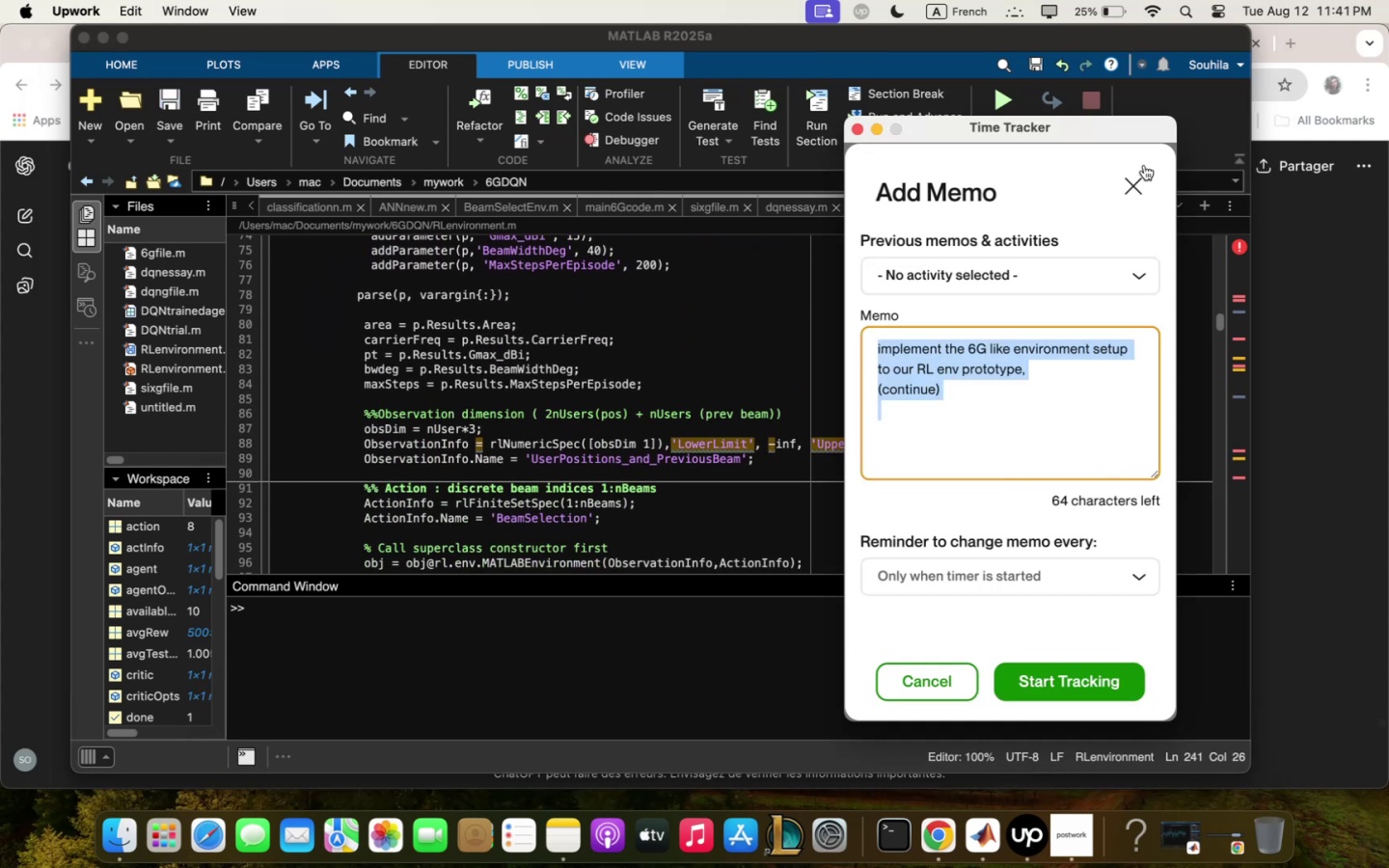 
mouse_move([1103, 672])
 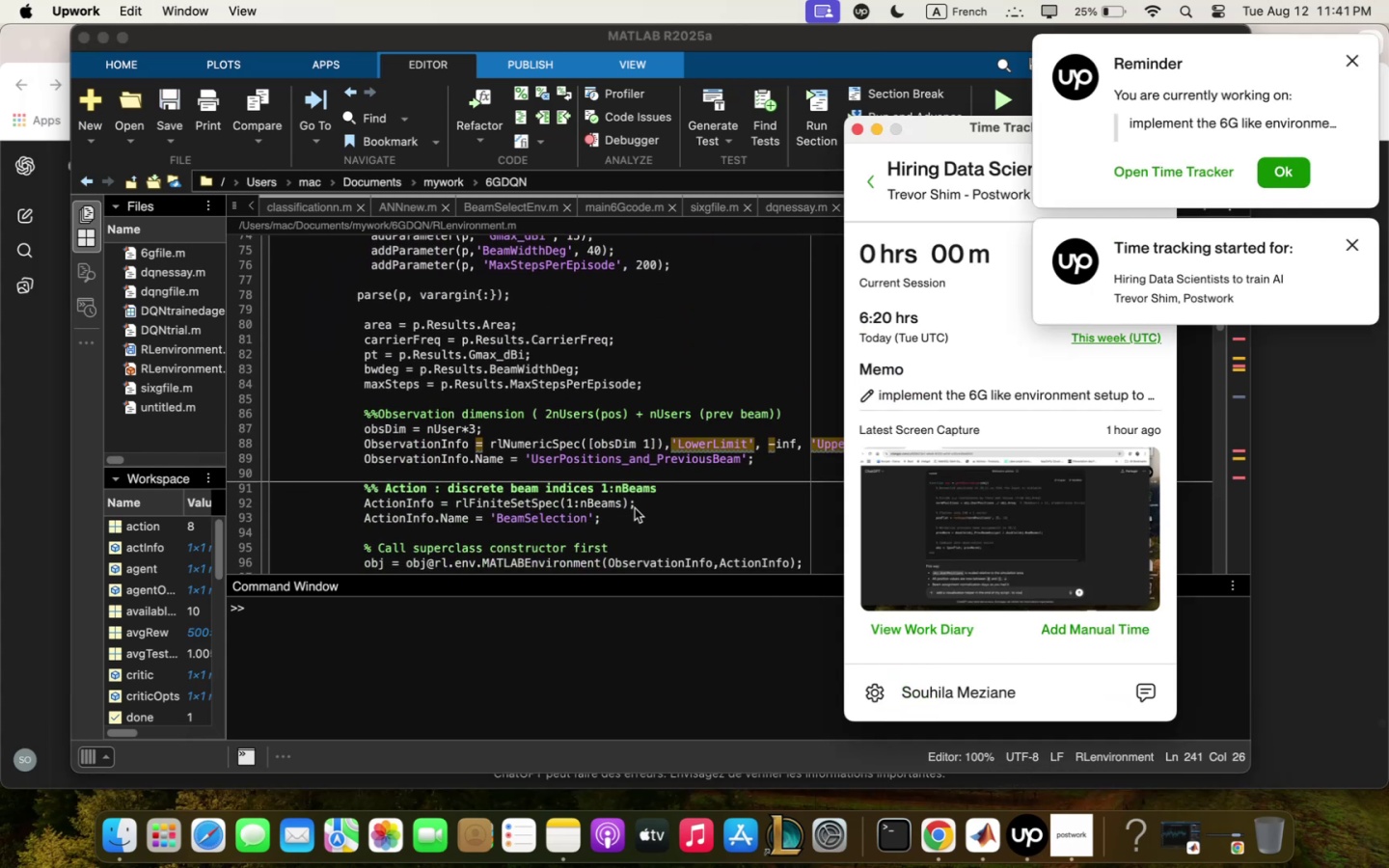 
left_click([634, 508])
 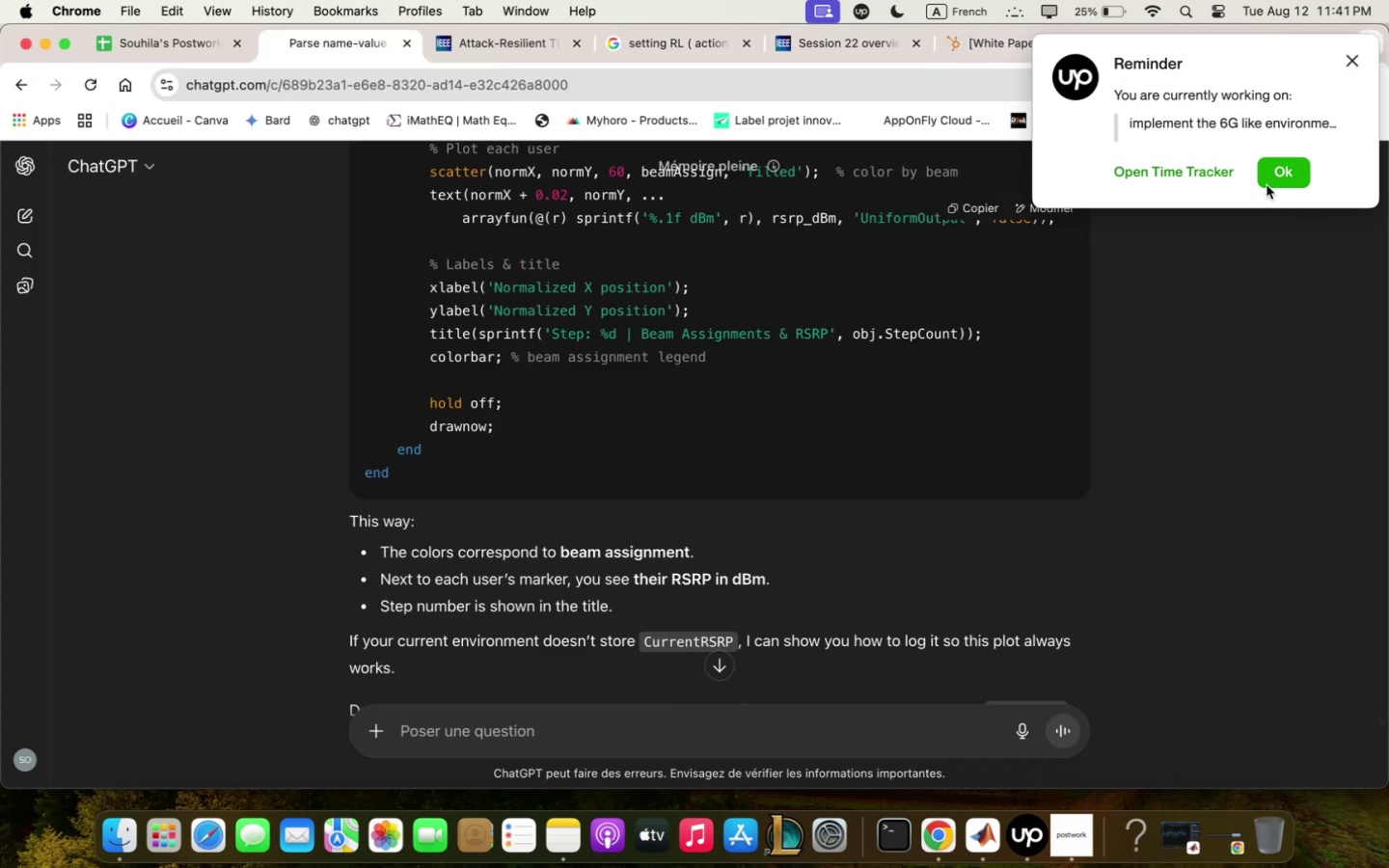 
left_click([1209, 38])
 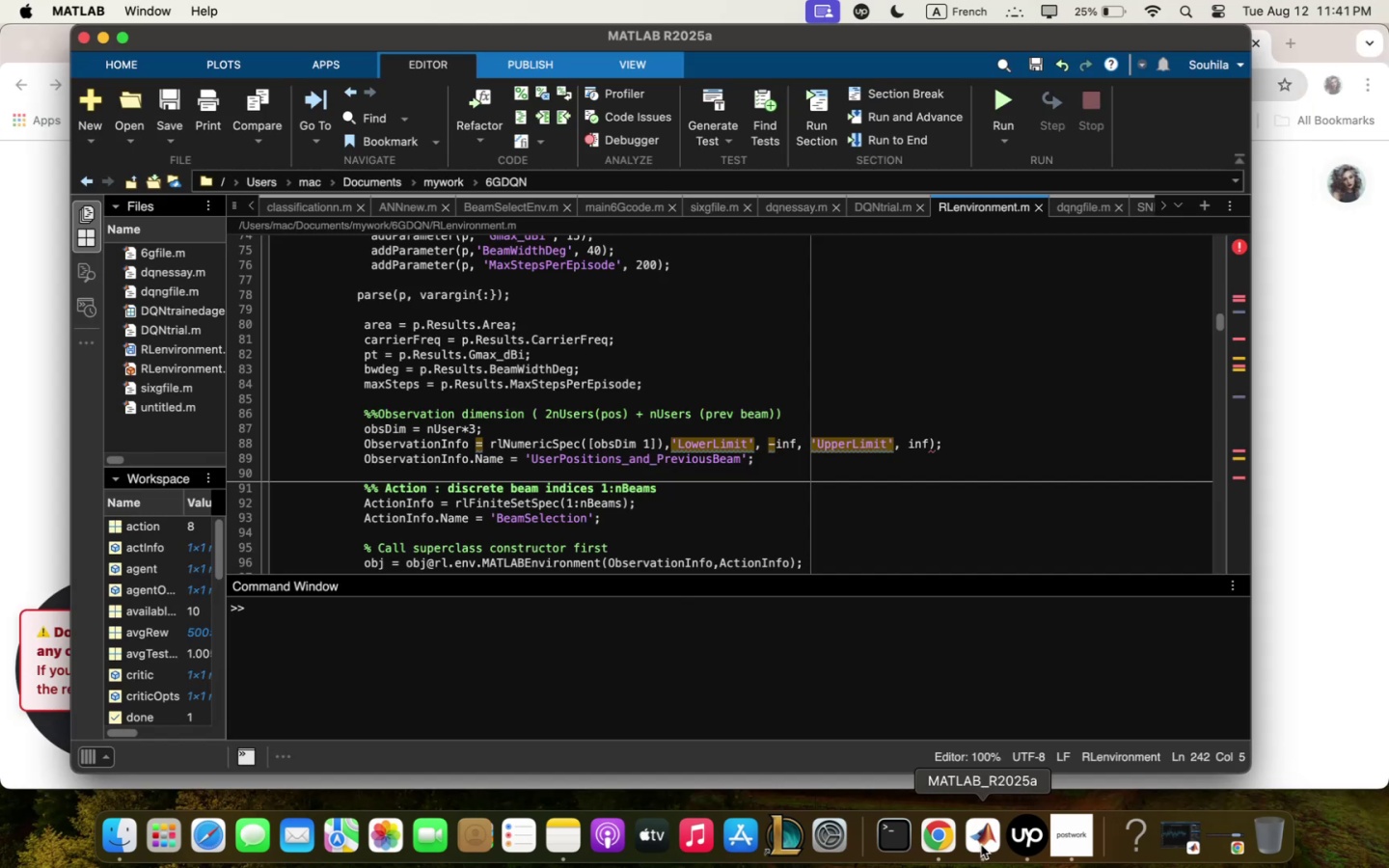 
left_click([755, 485])
 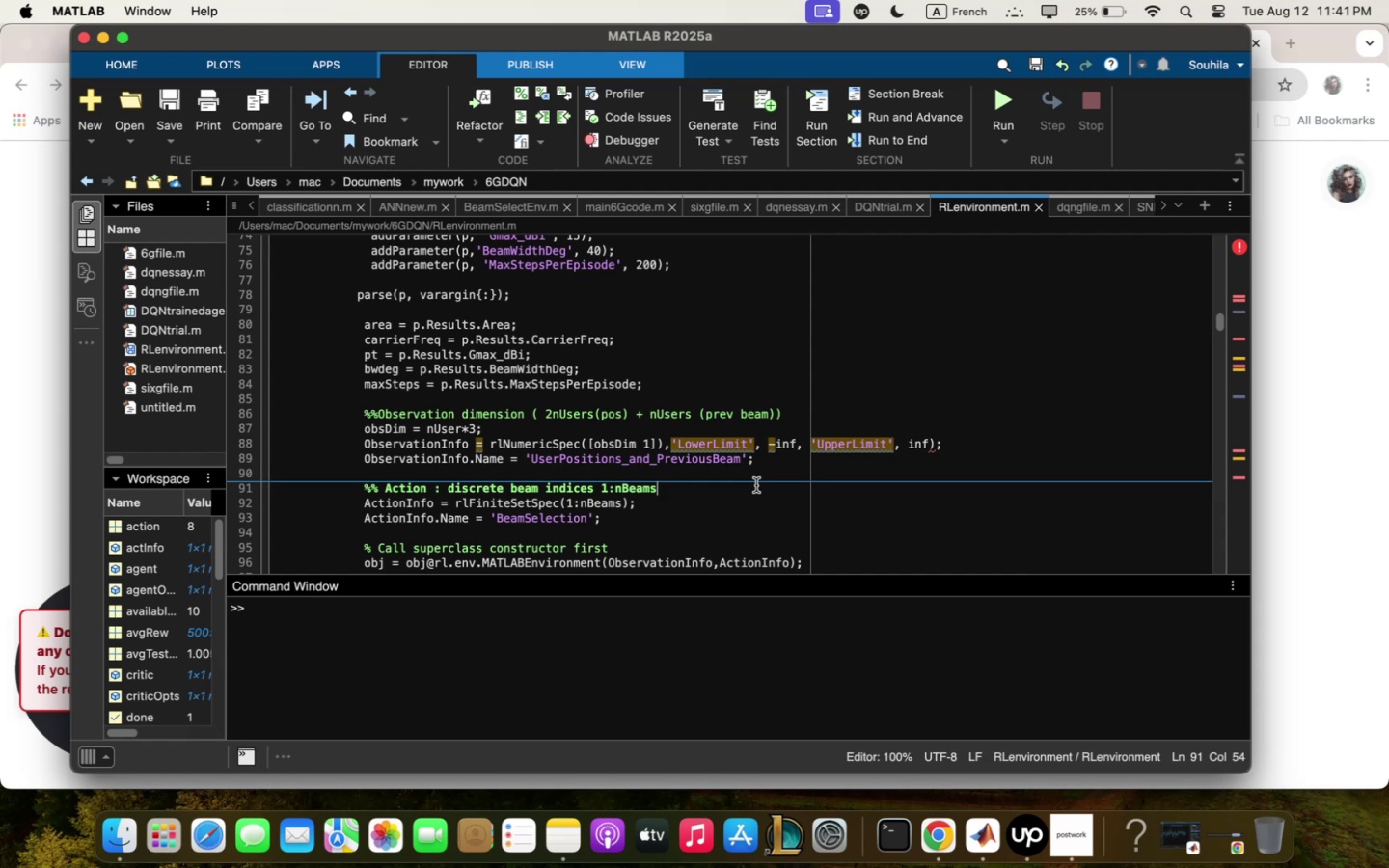 
wait(20.99)
 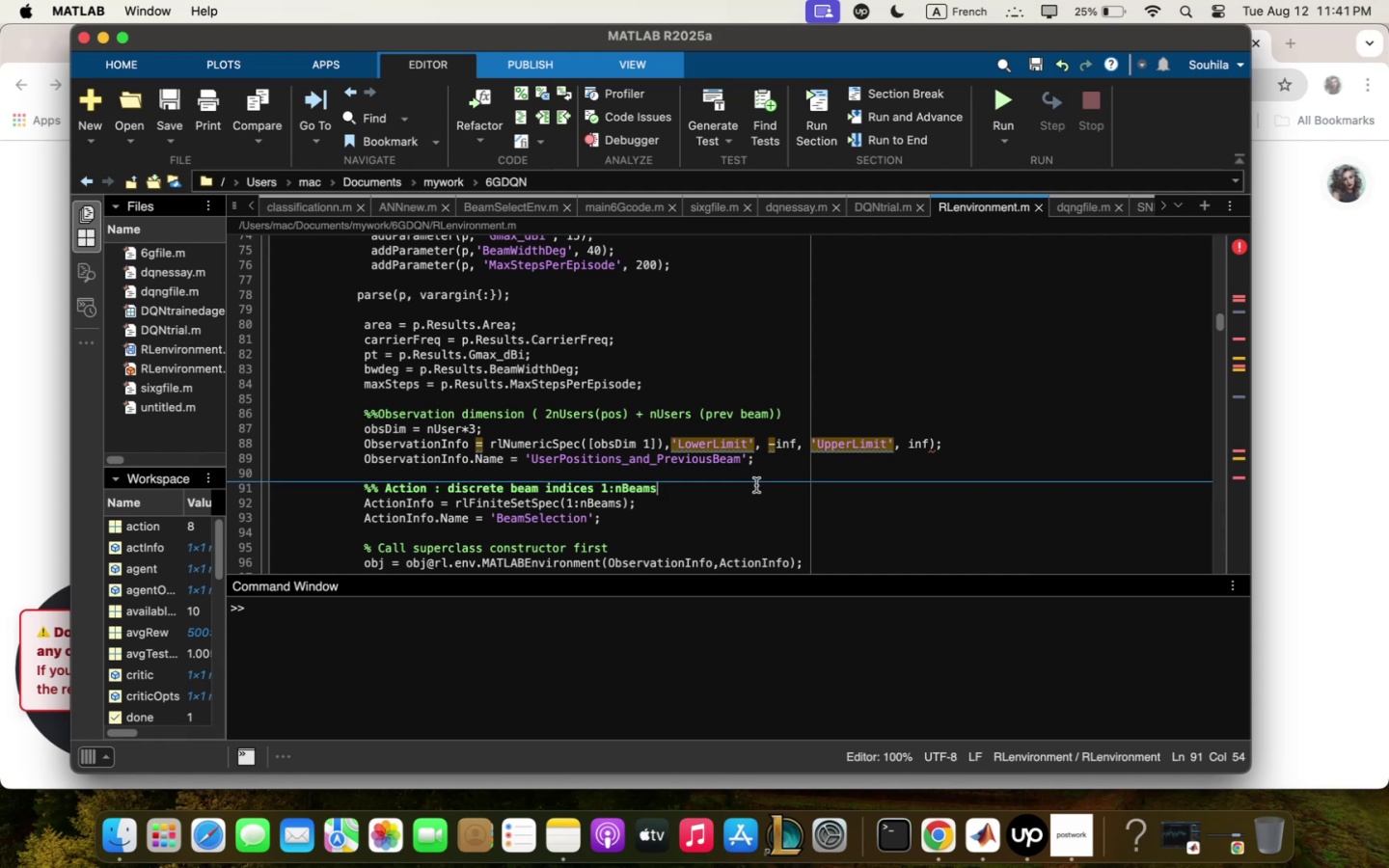 
scroll: coordinate [778, 453], scroll_direction: down, amount: 23.0
 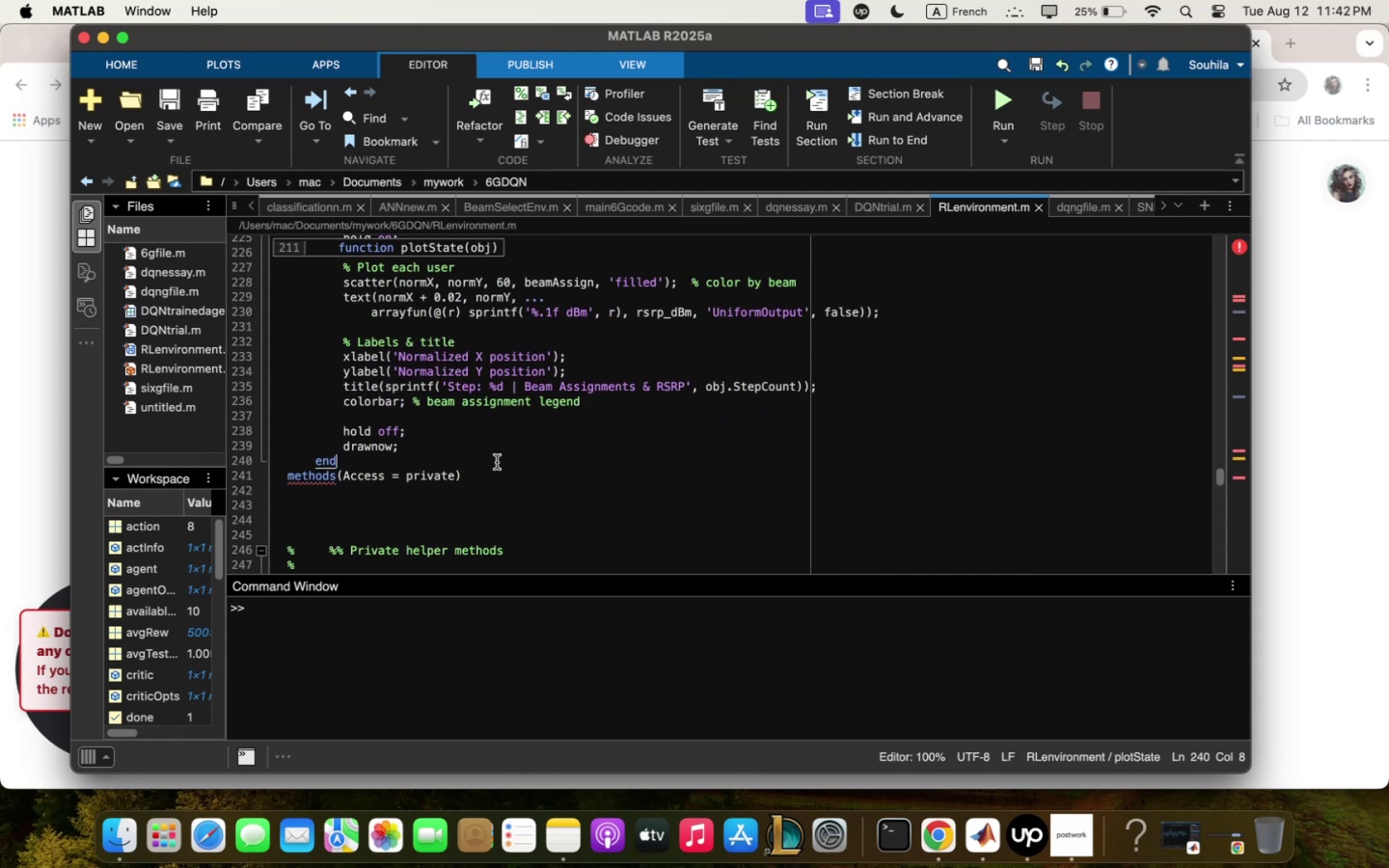 
key(Enter)
 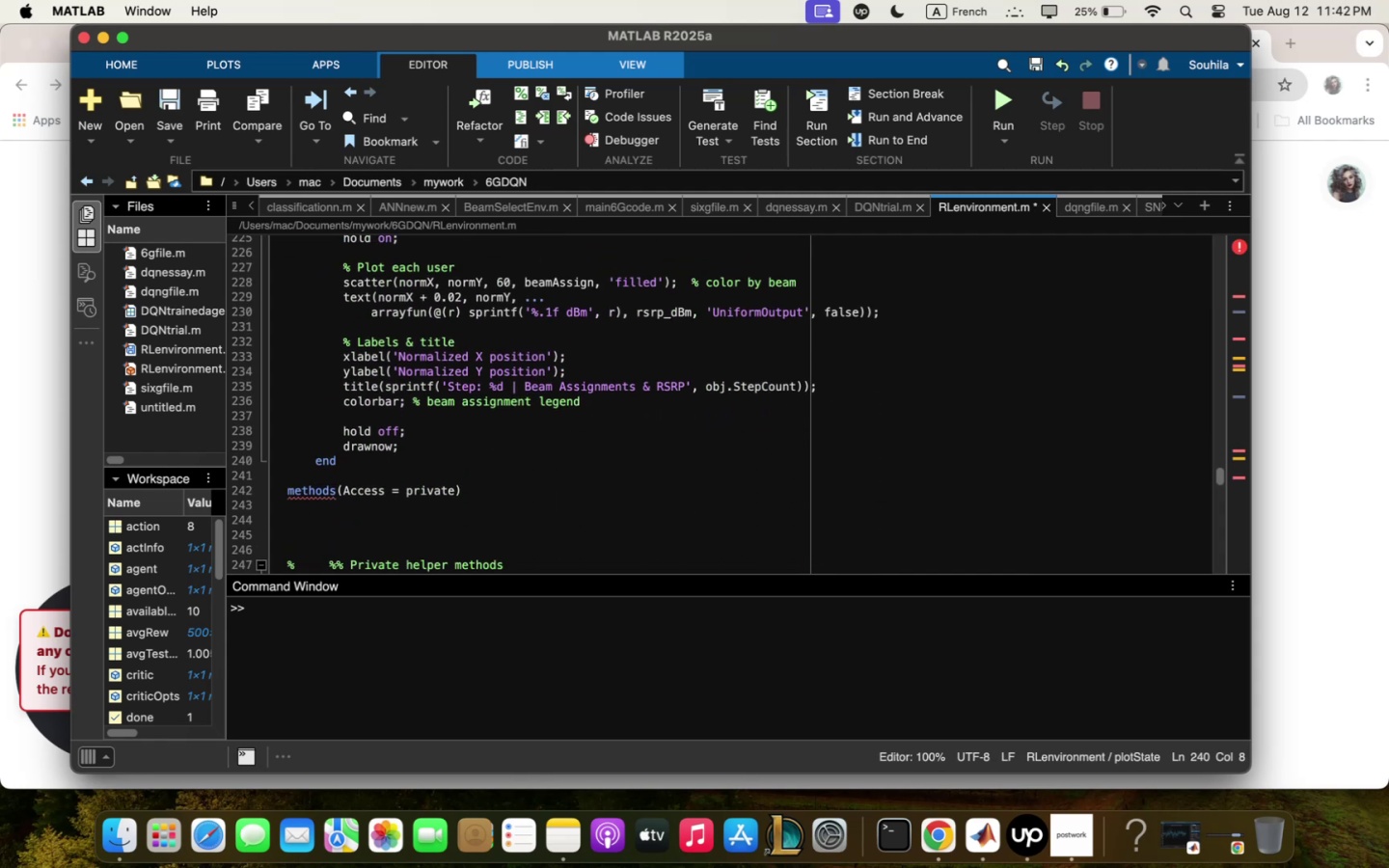 
type(end )
 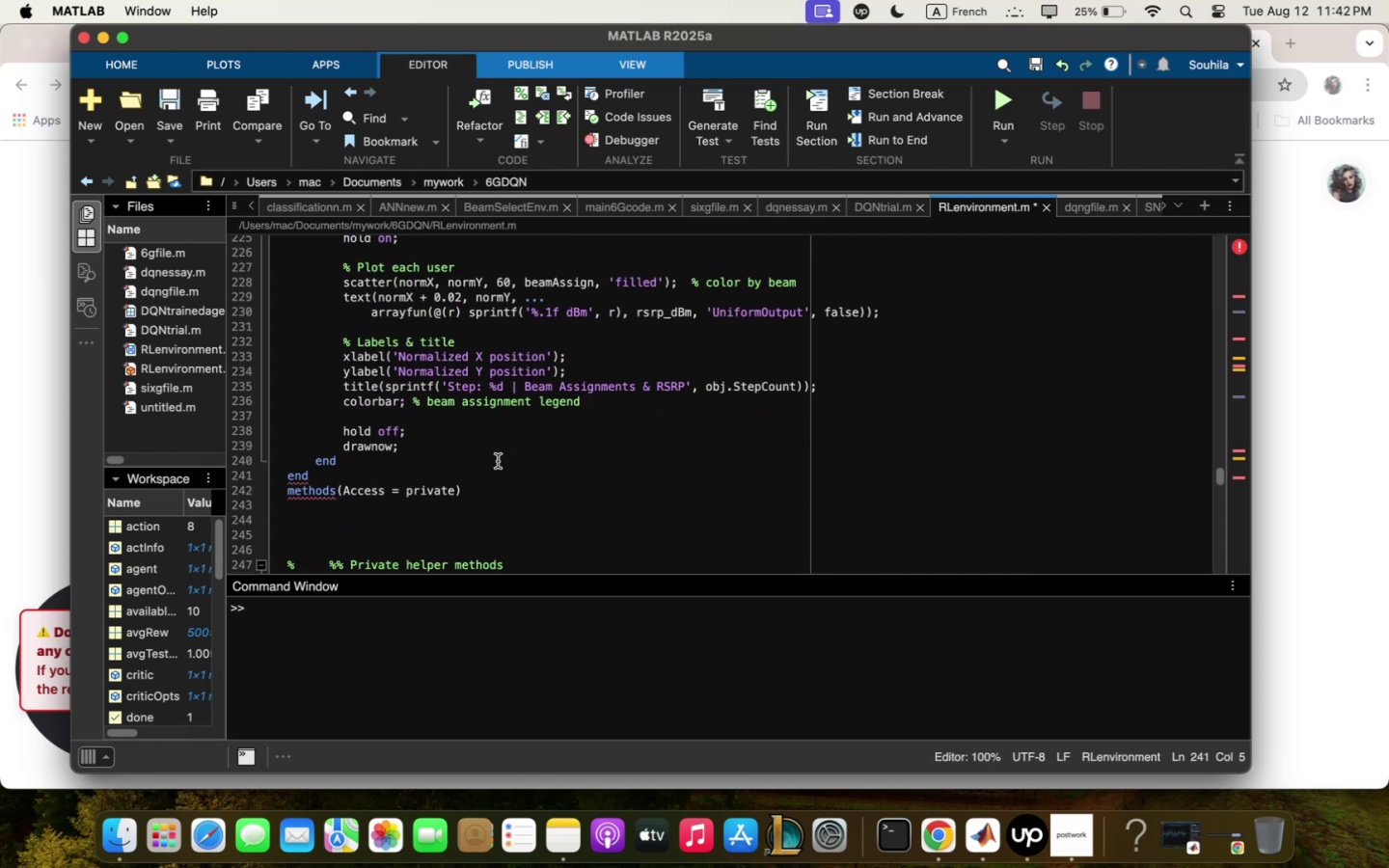 
scroll: coordinate [487, 458], scroll_direction: up, amount: 2.0
 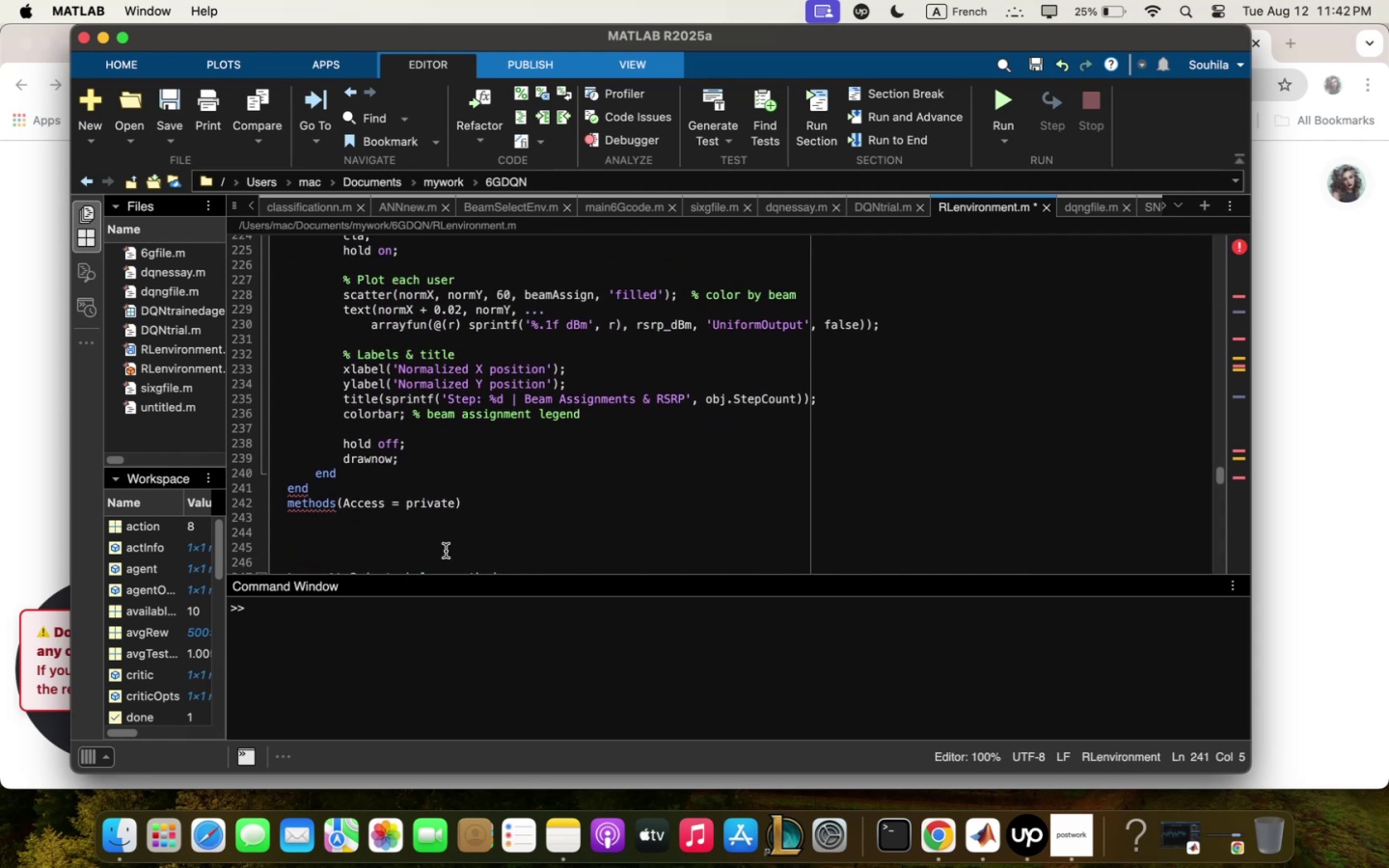 
left_click([441, 543])
 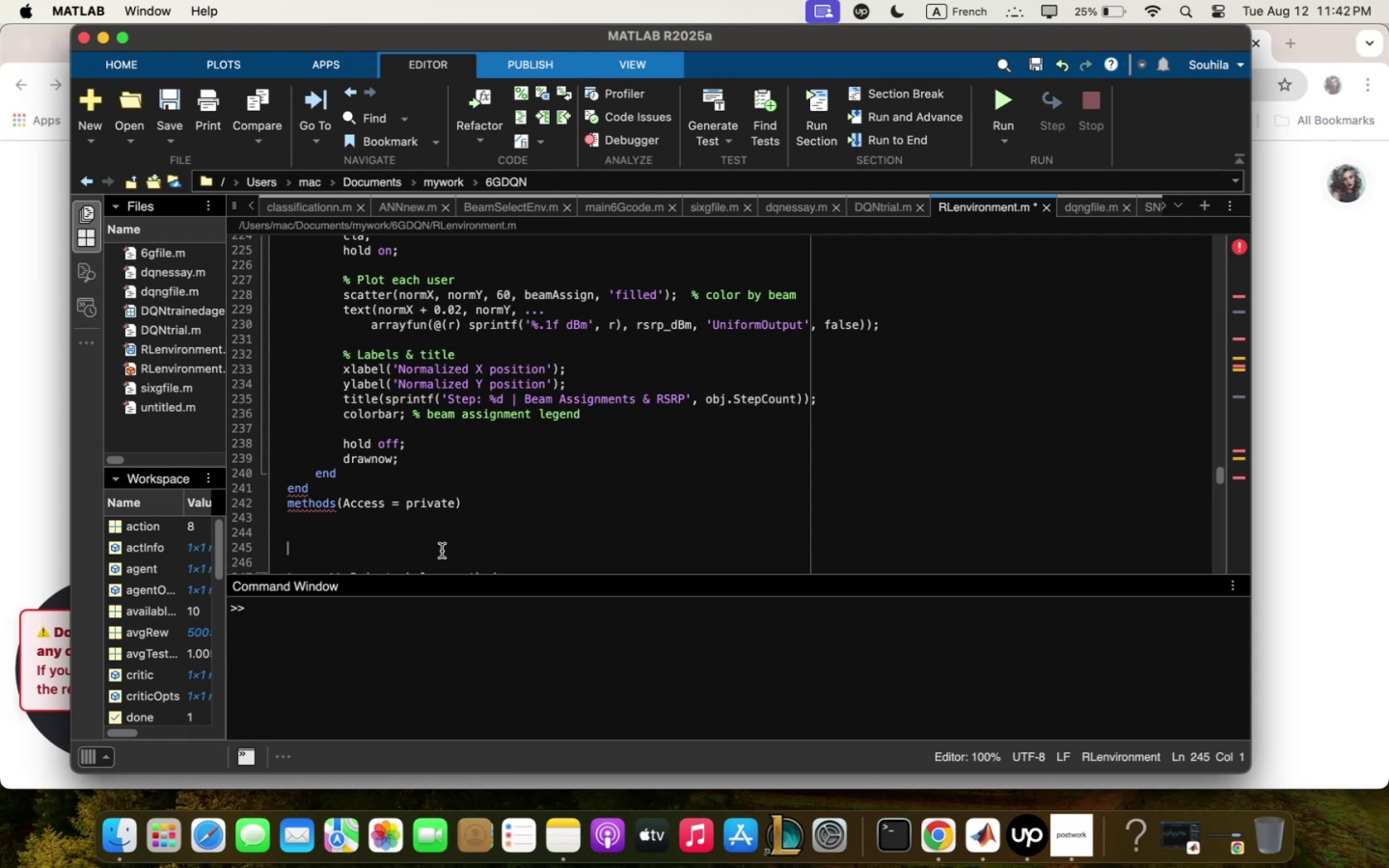 
wait(13.58)
 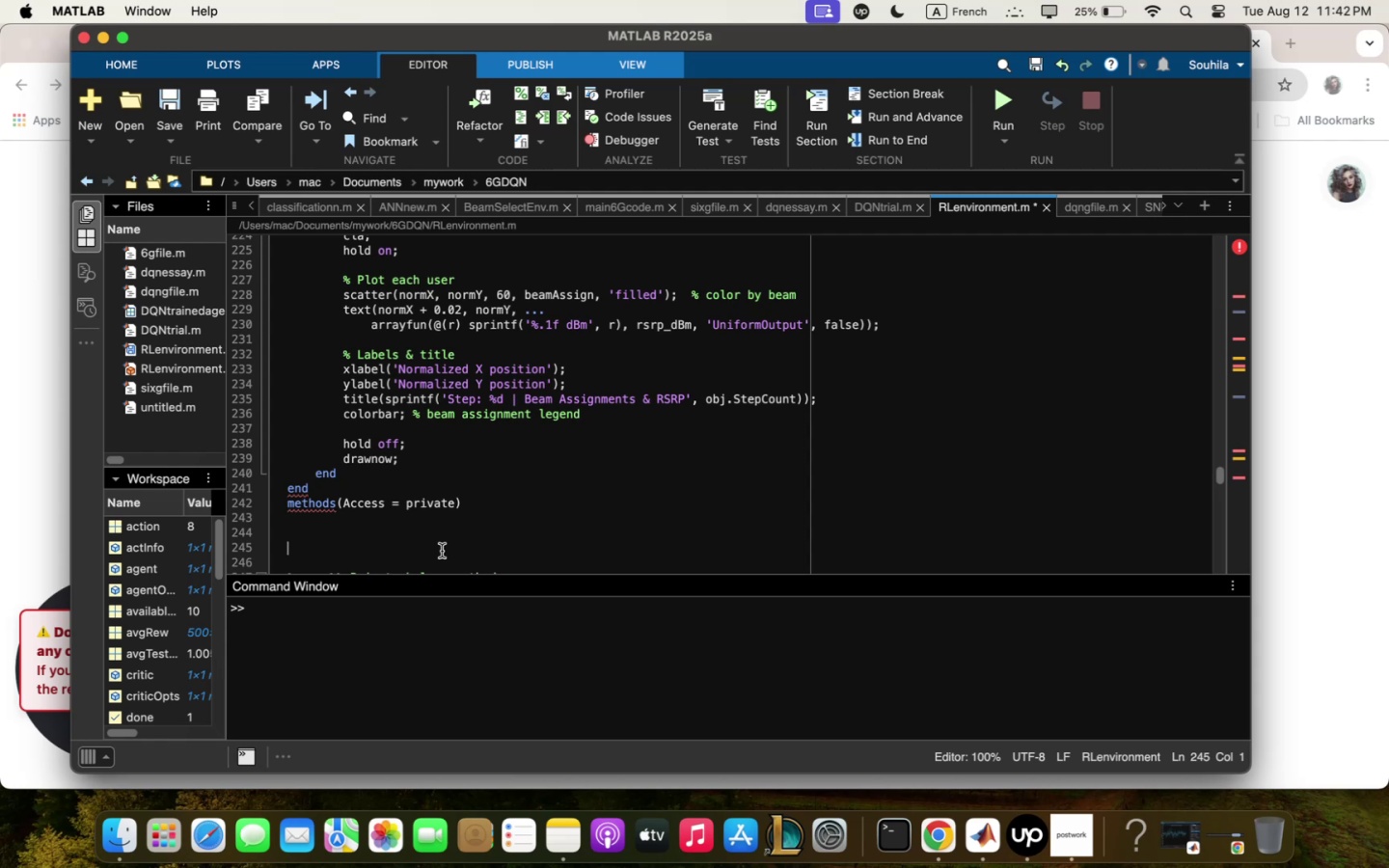 
type(""Updqte ;obility)
 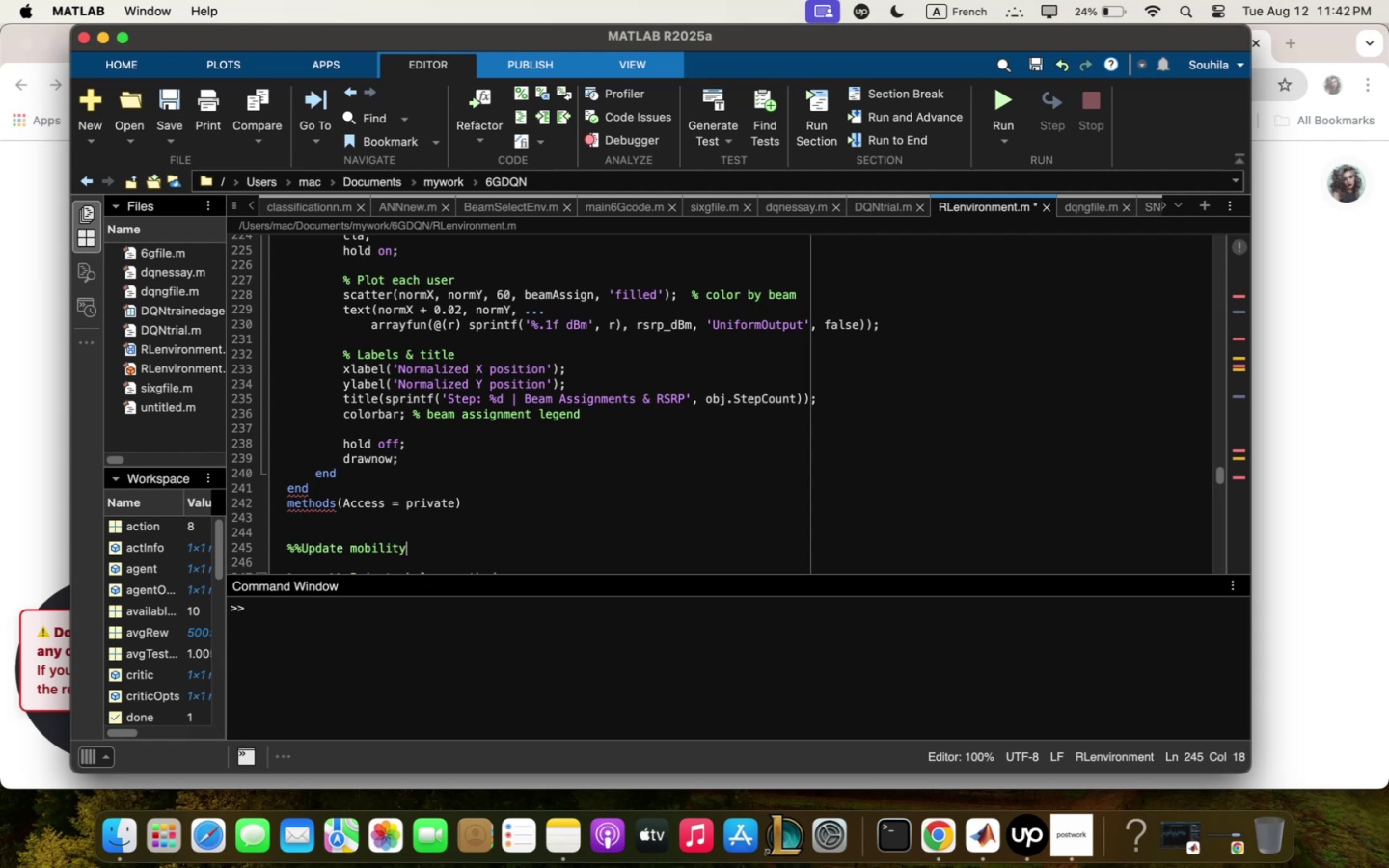 
hold_key(key=CommandLeft, duration=0.42)
 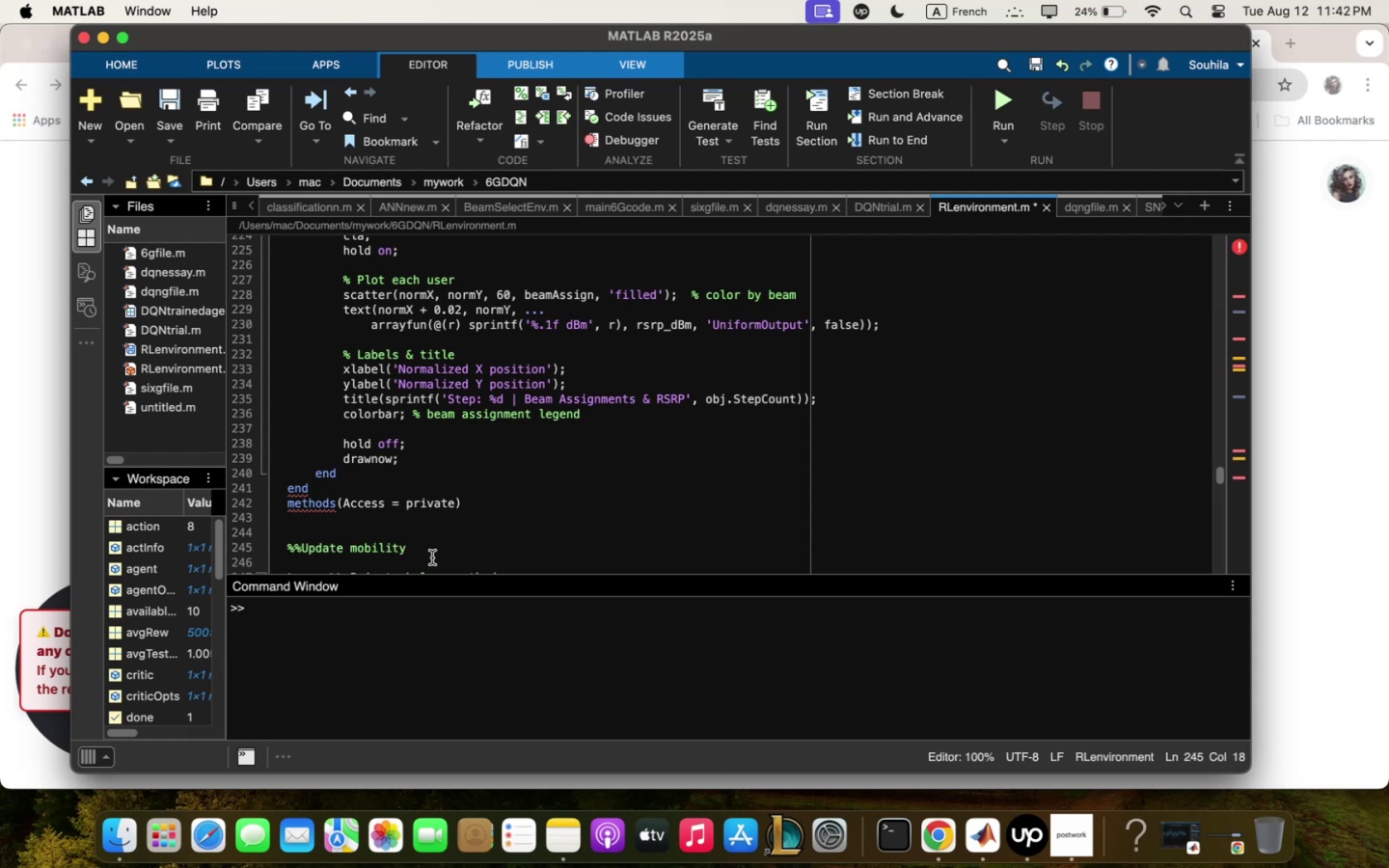 
left_click_drag(start_coordinate=[426, 553], to_coordinate=[256, 531])
 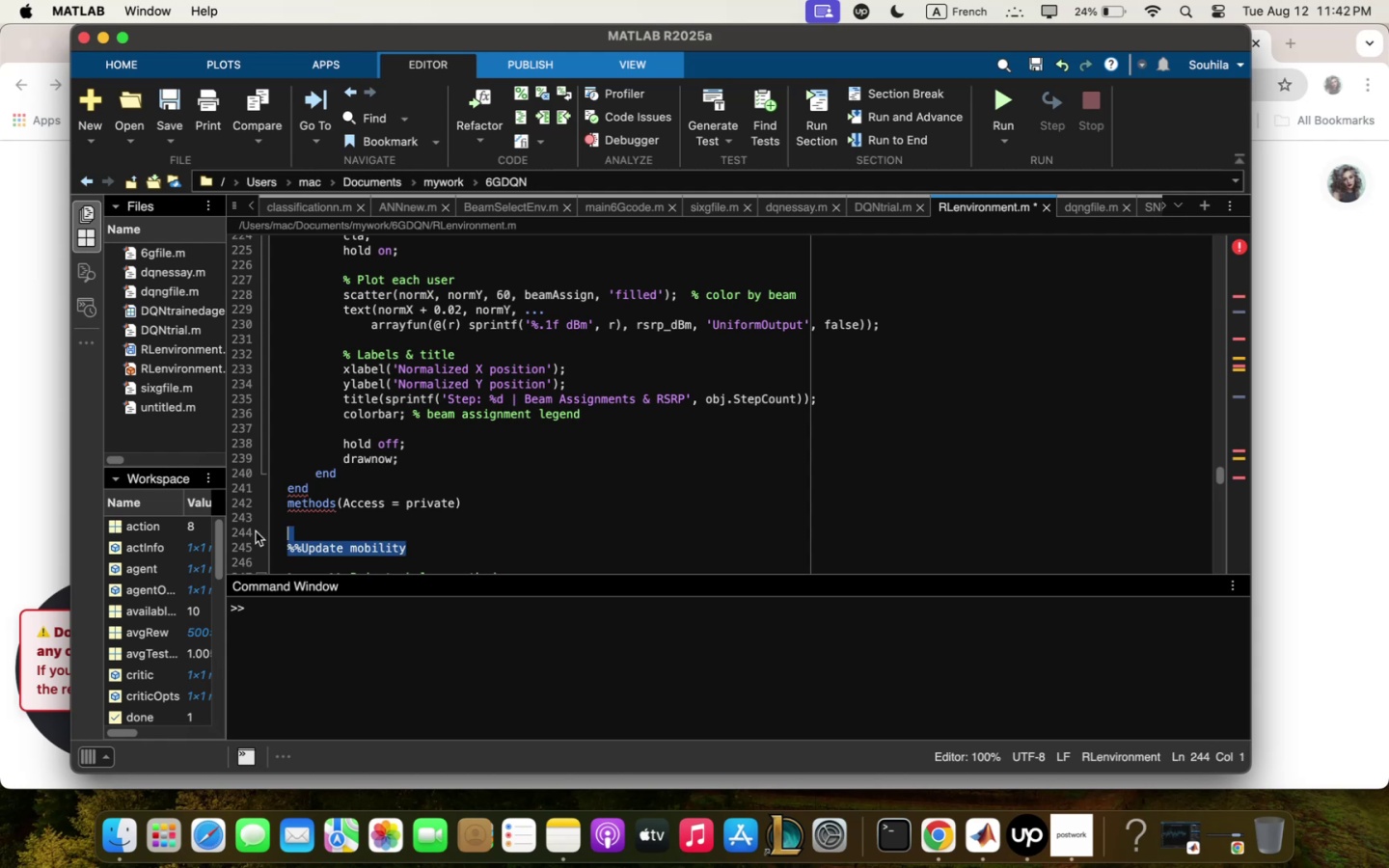 
key(Meta+C)
 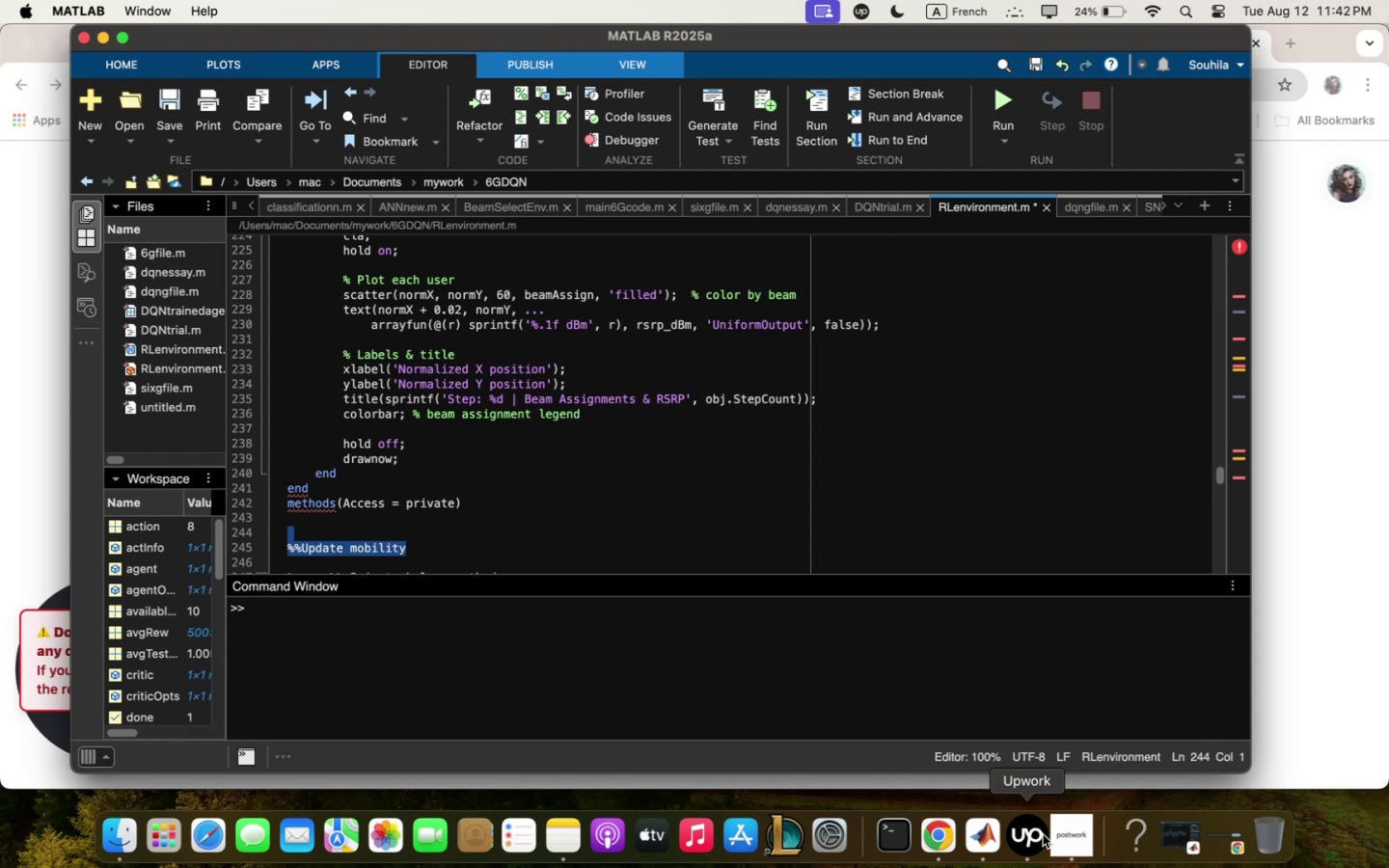 
left_click([1040, 835])
 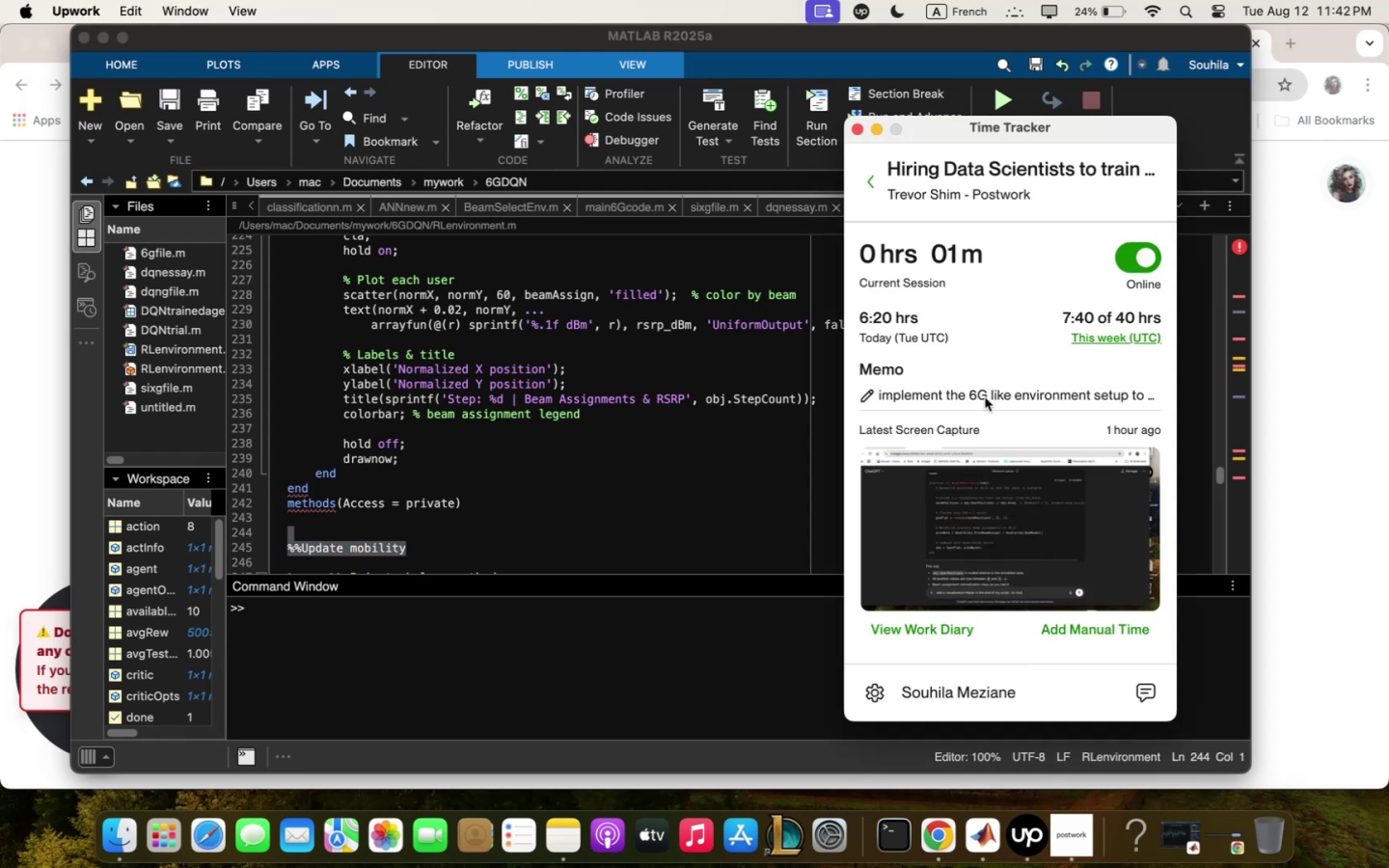 
left_click([981, 391])
 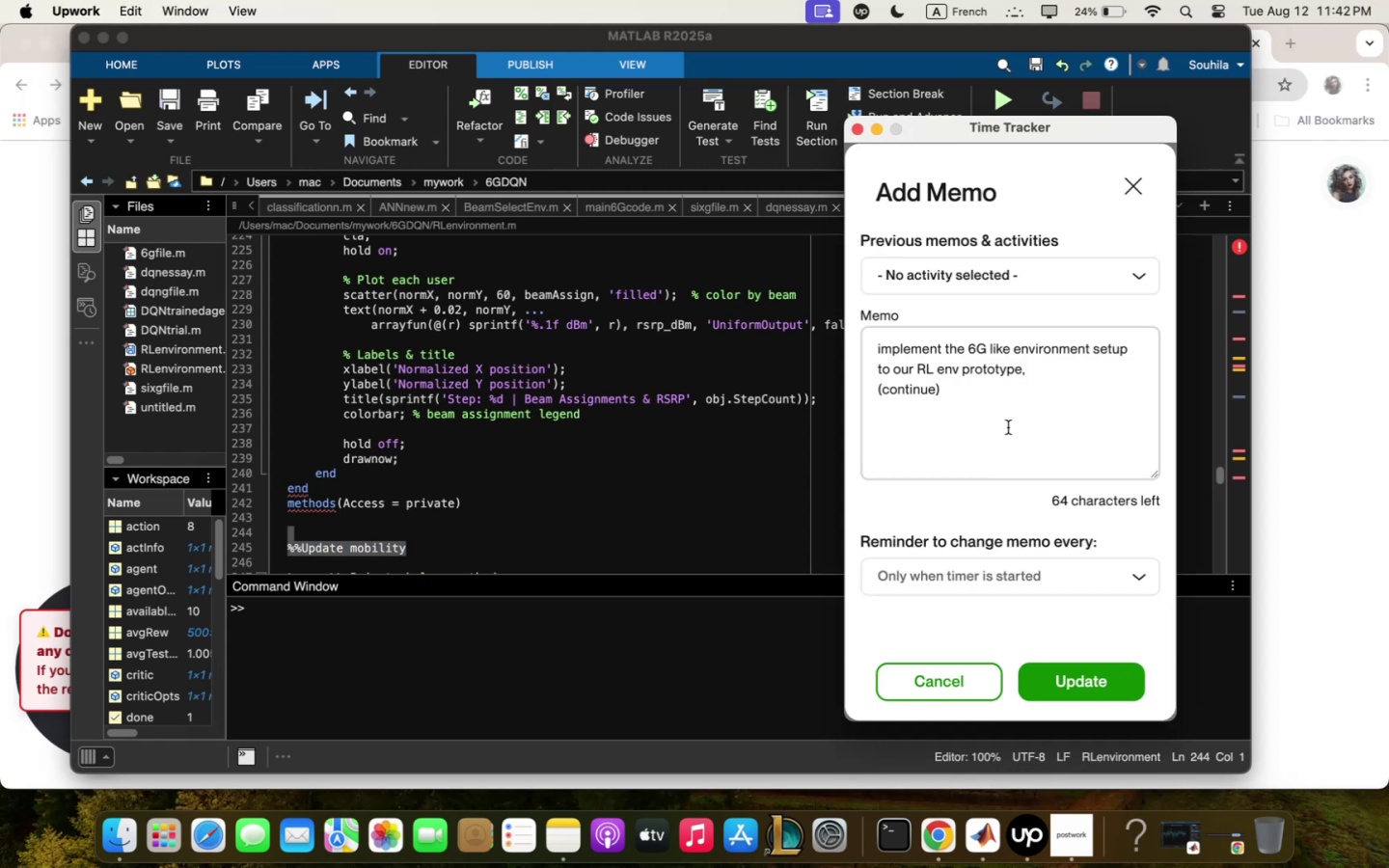 
left_click([1000, 394])
 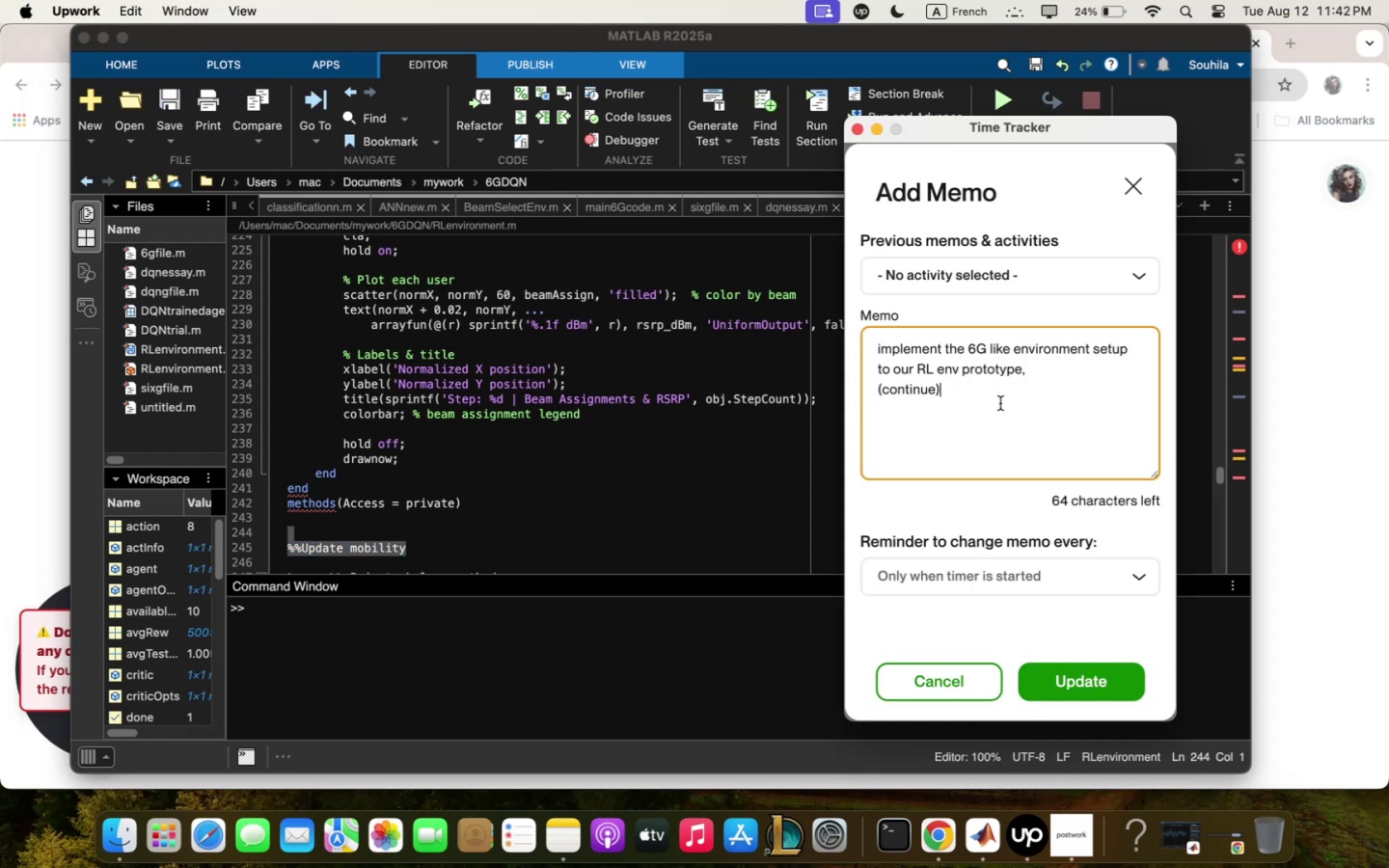 
key(Enter)
 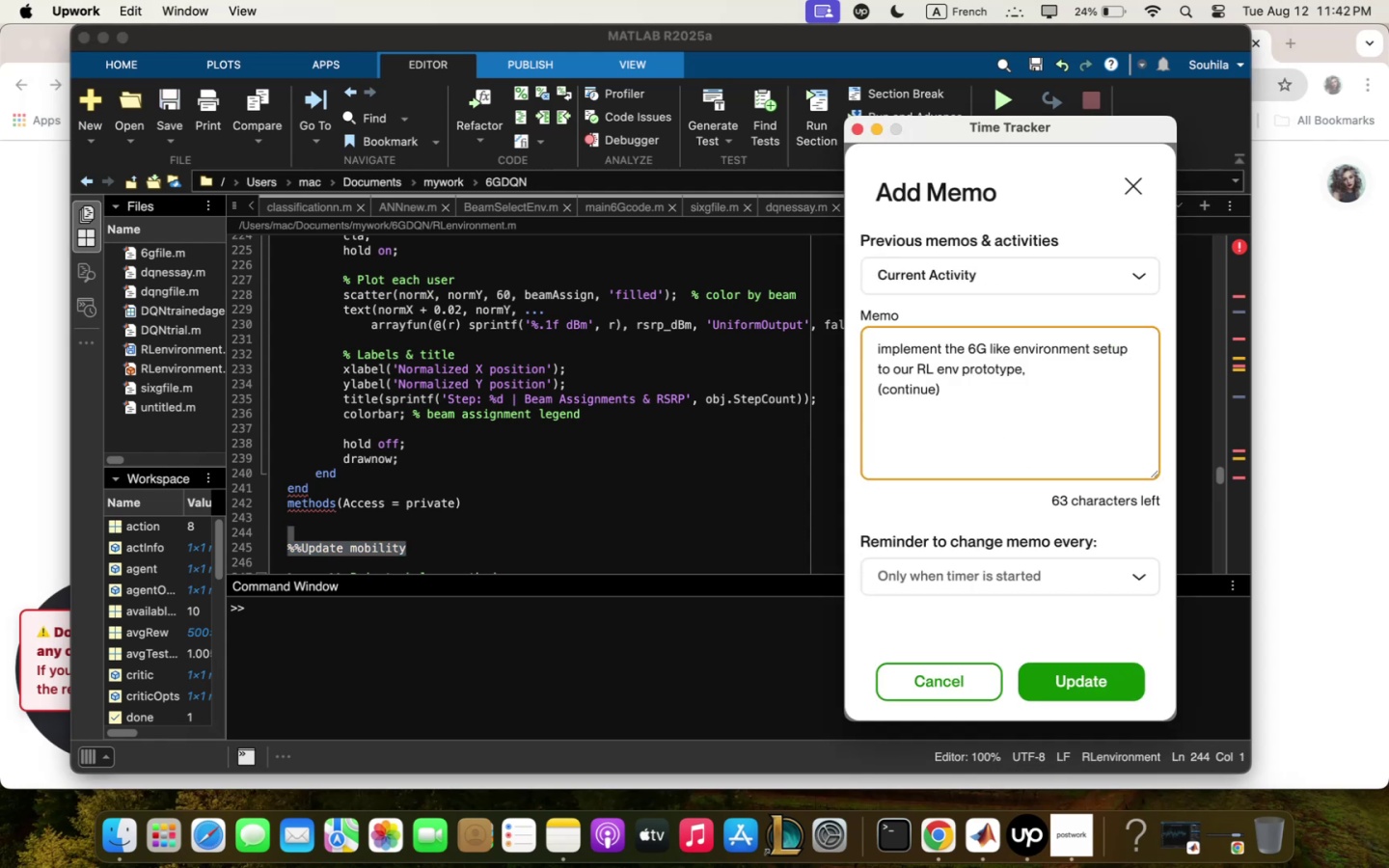 
key(Meta+CommandLeft)
 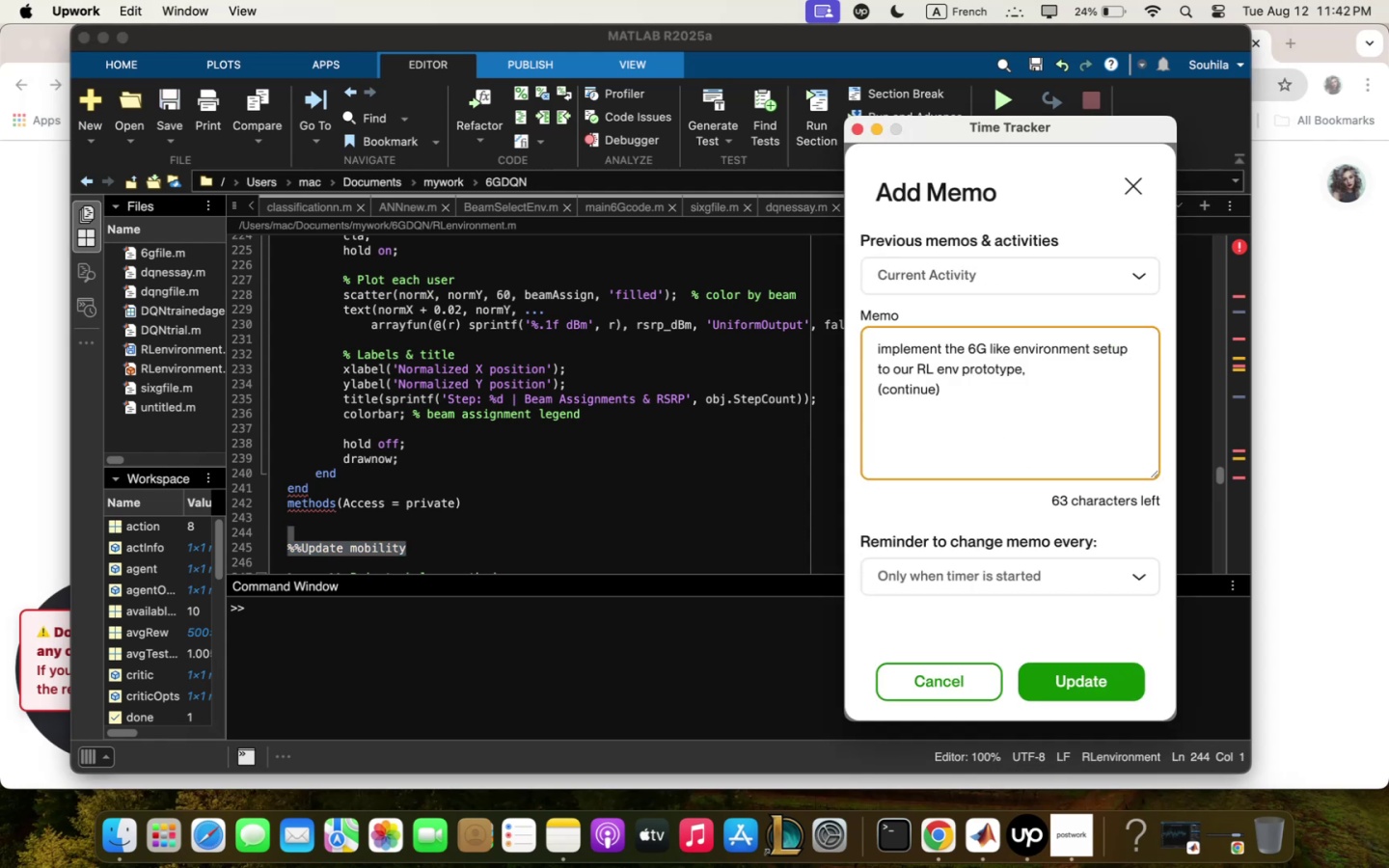 
key(Meta+V)
 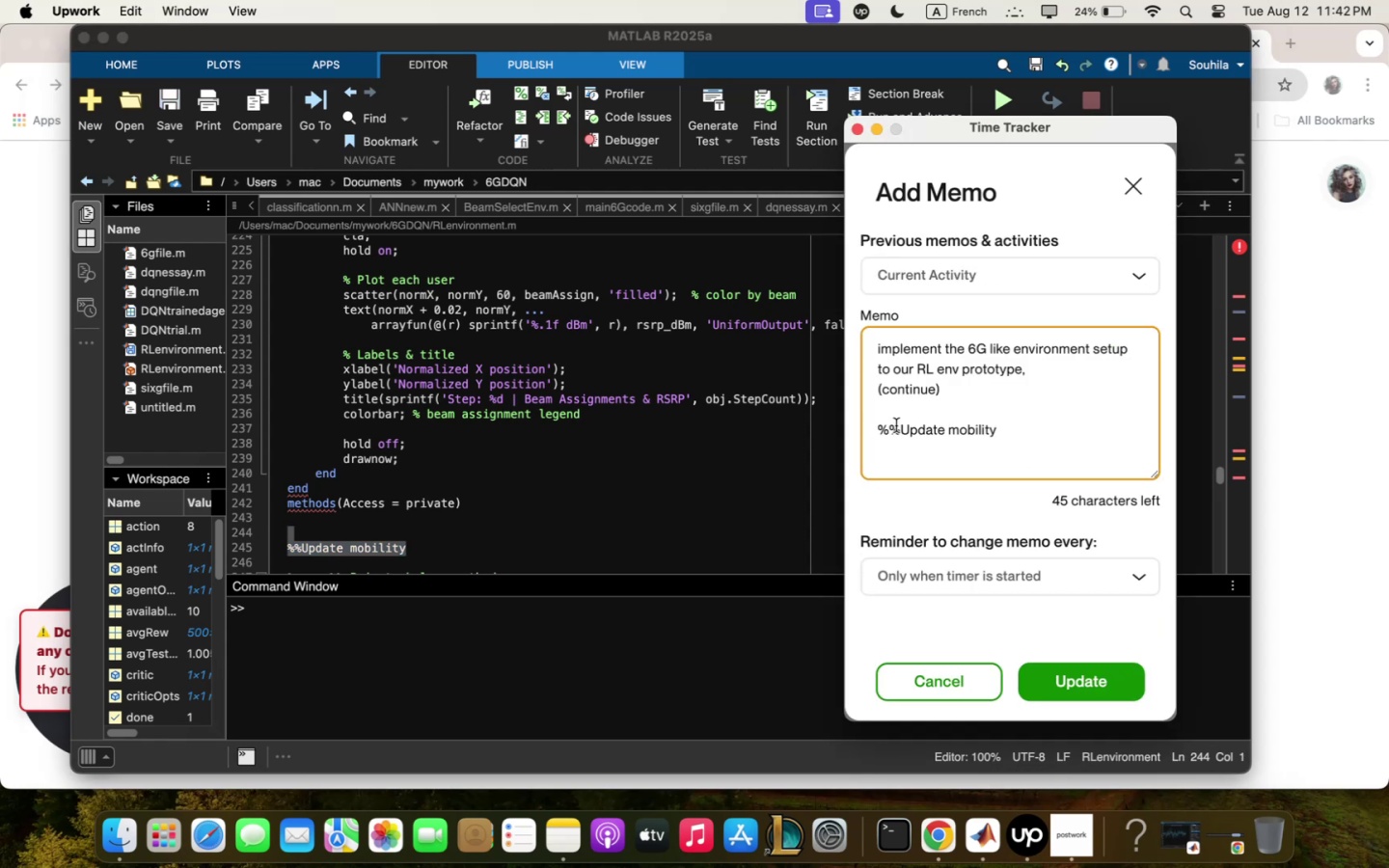 
key(Backspace)
 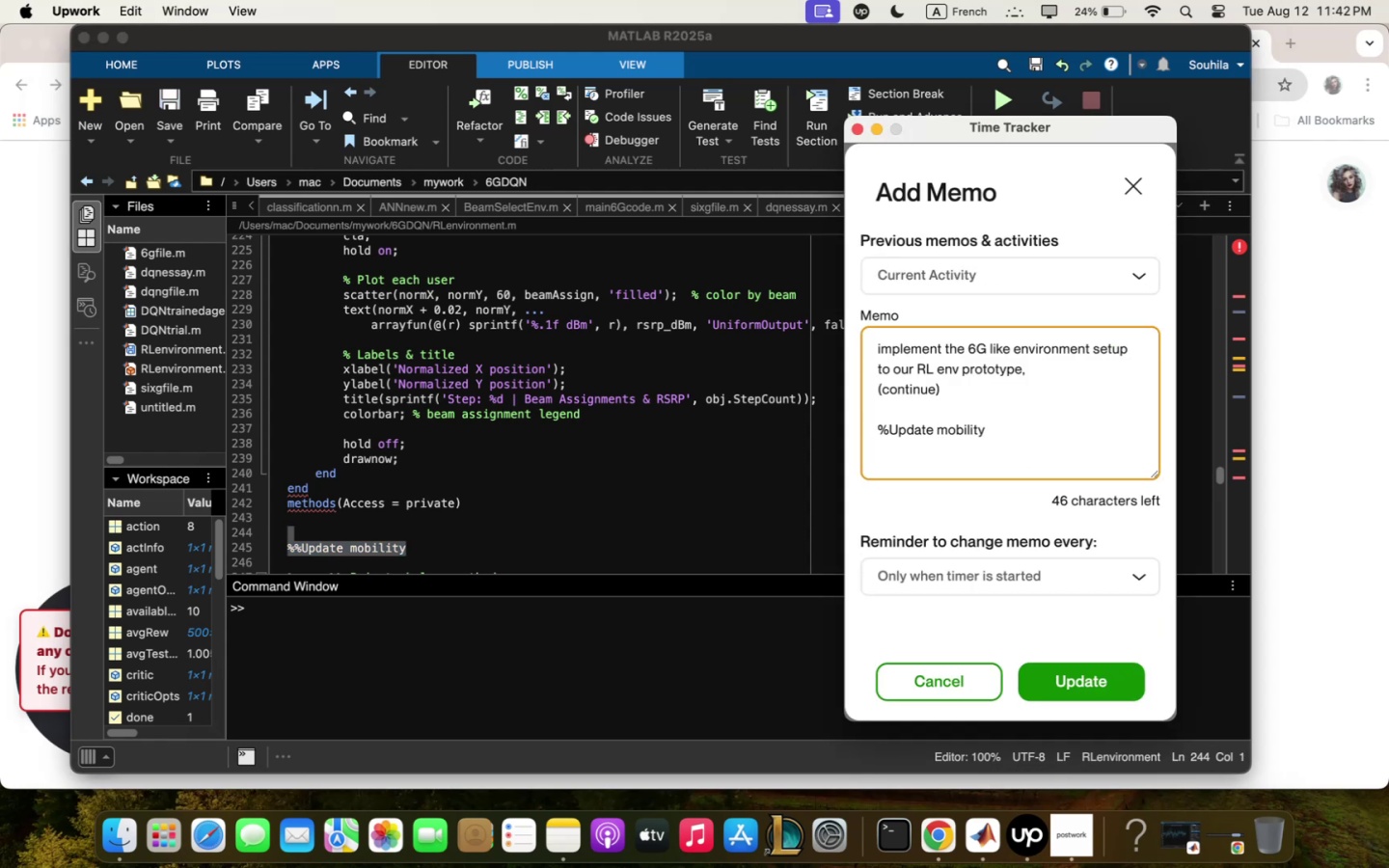 
key(Backspace)
 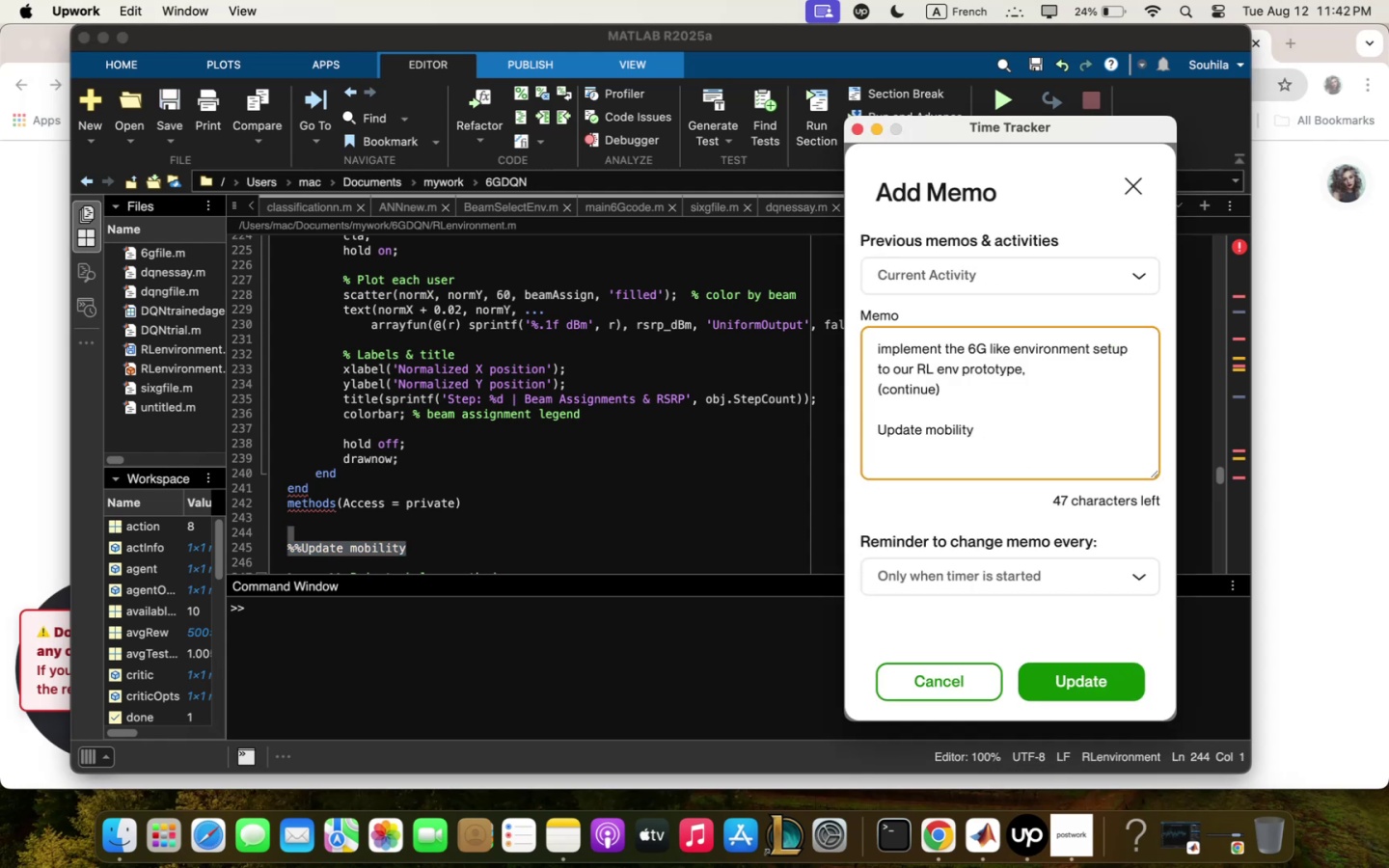 
key(Backspace)
 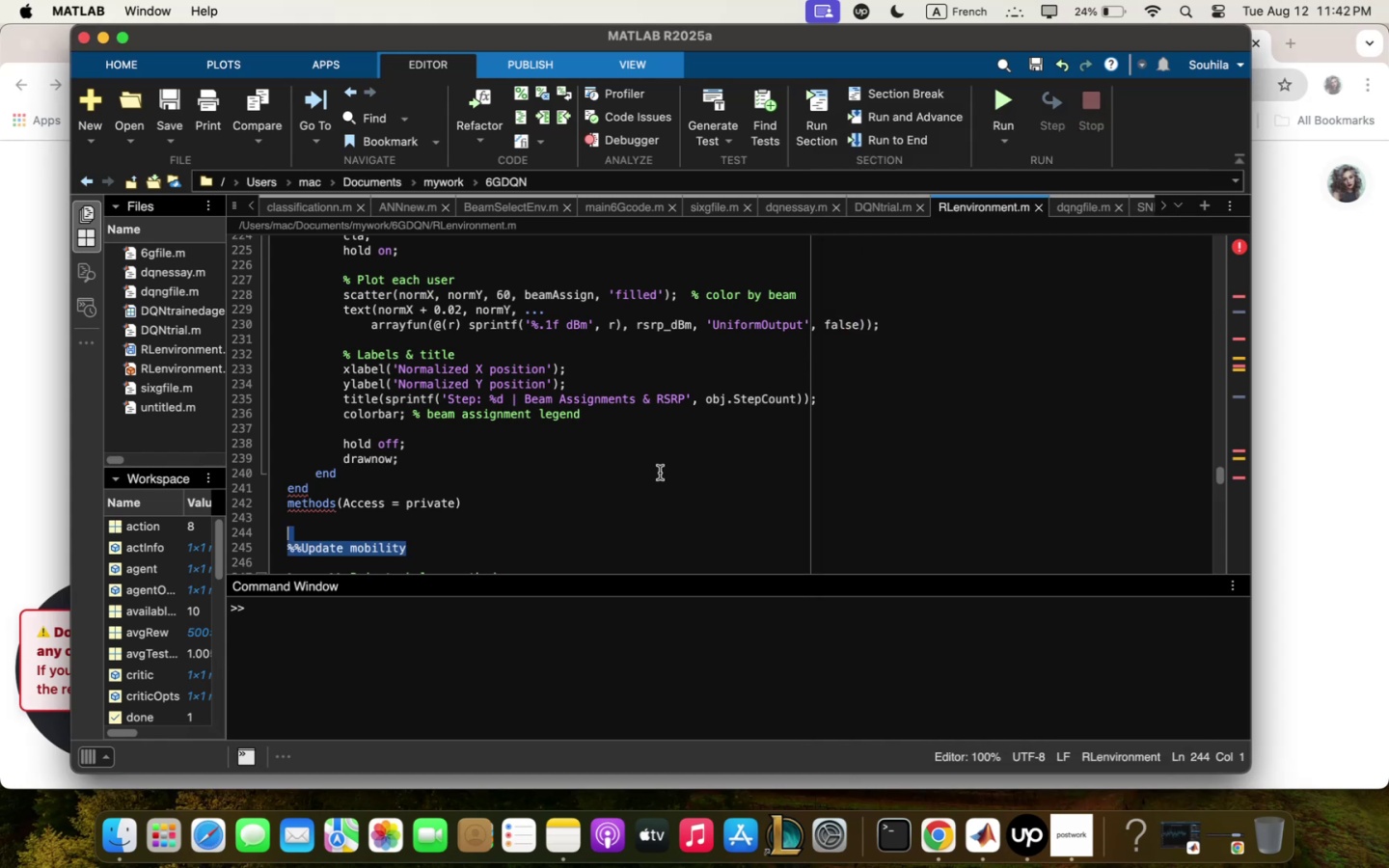 
wait(5.03)
 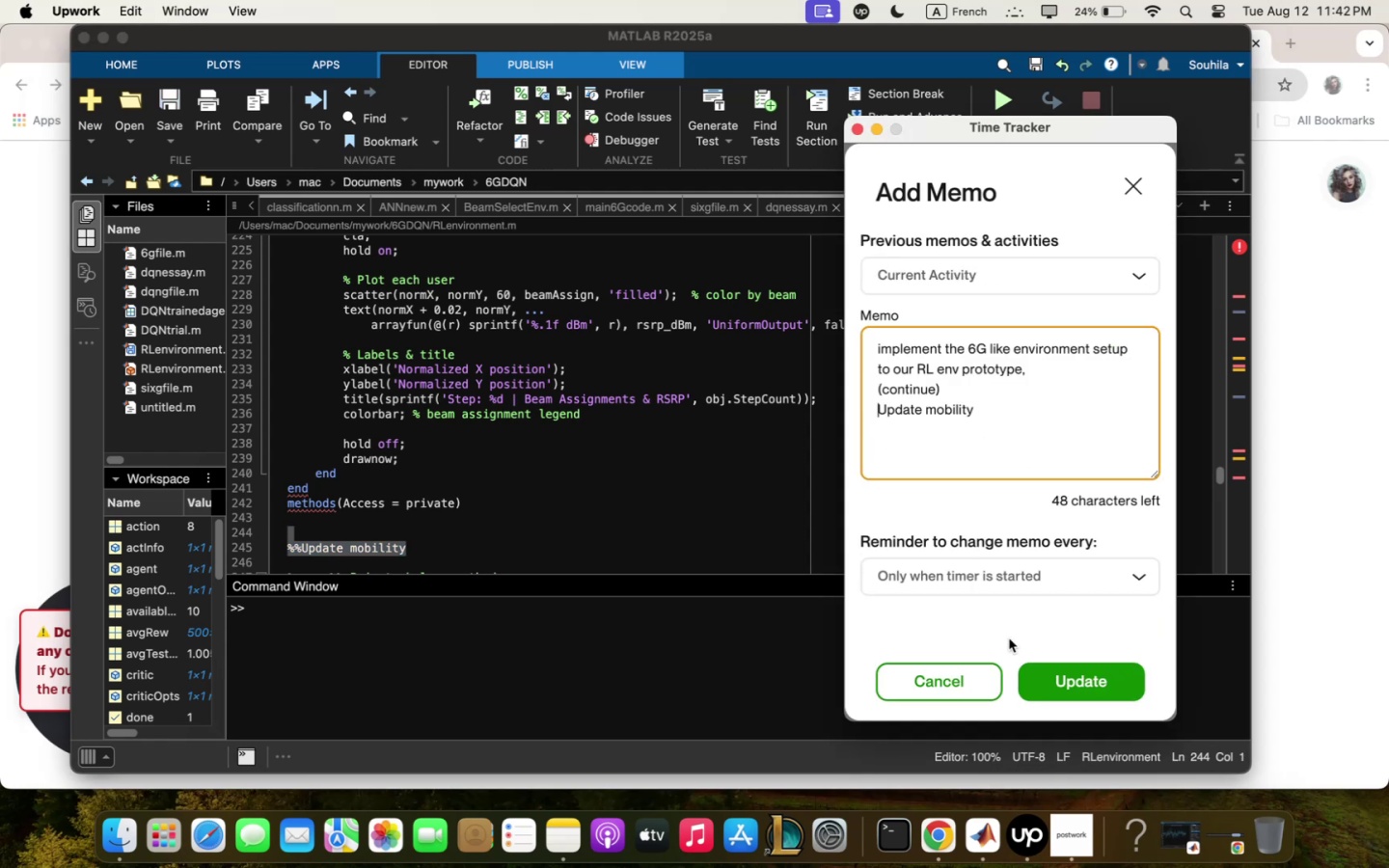 
left_click([491, 540])
 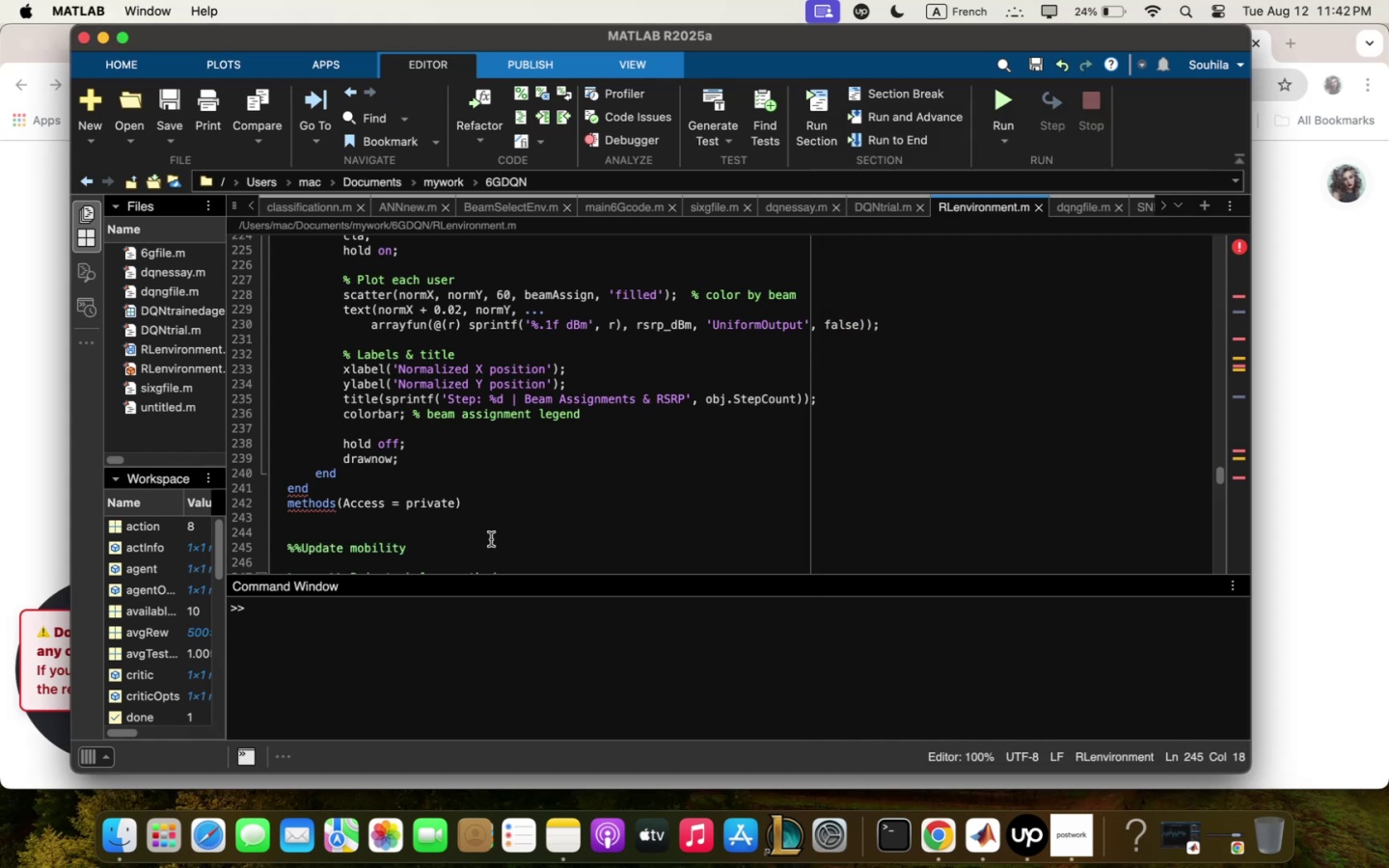 
key(Enter)
 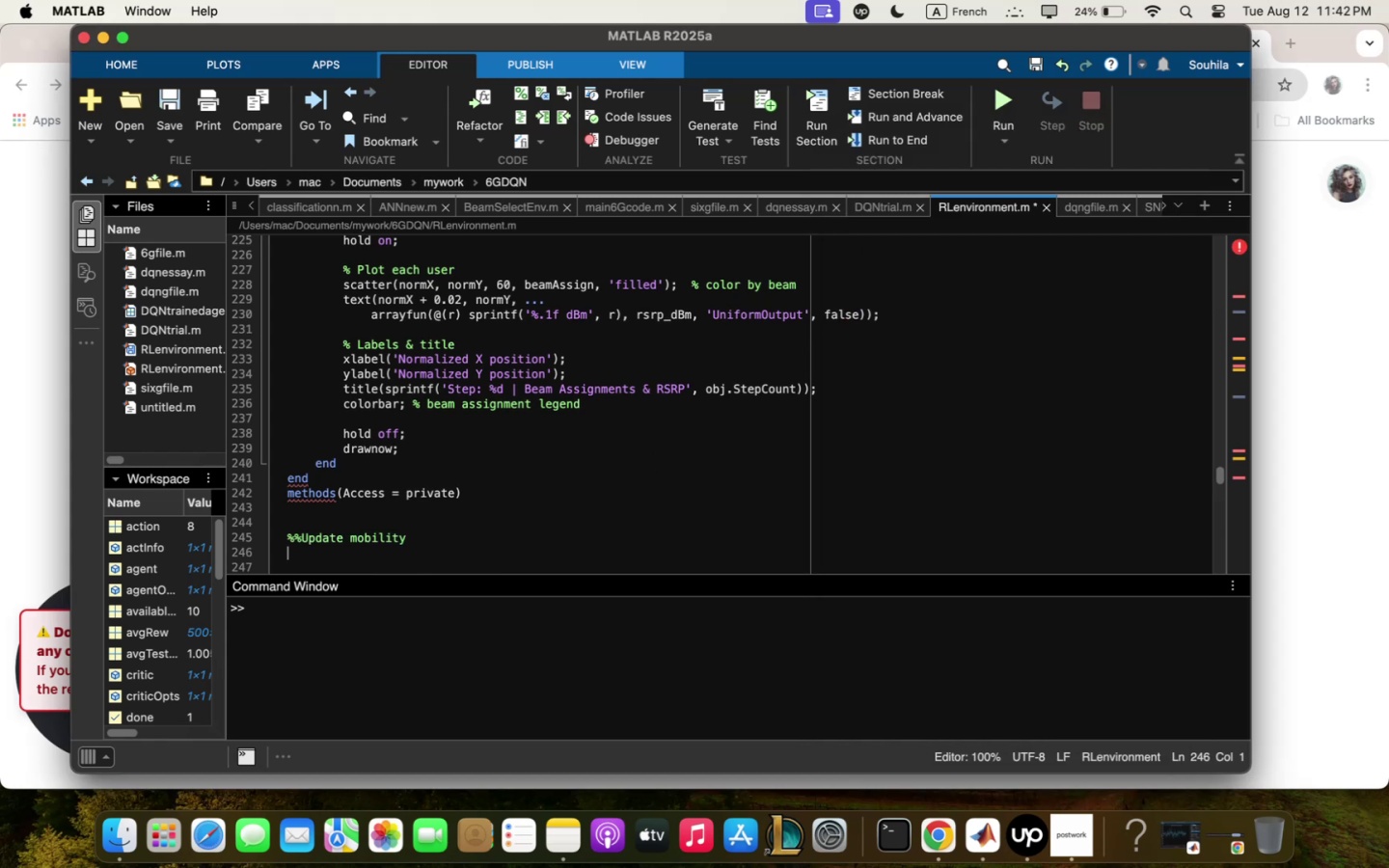 
wait(5.46)
 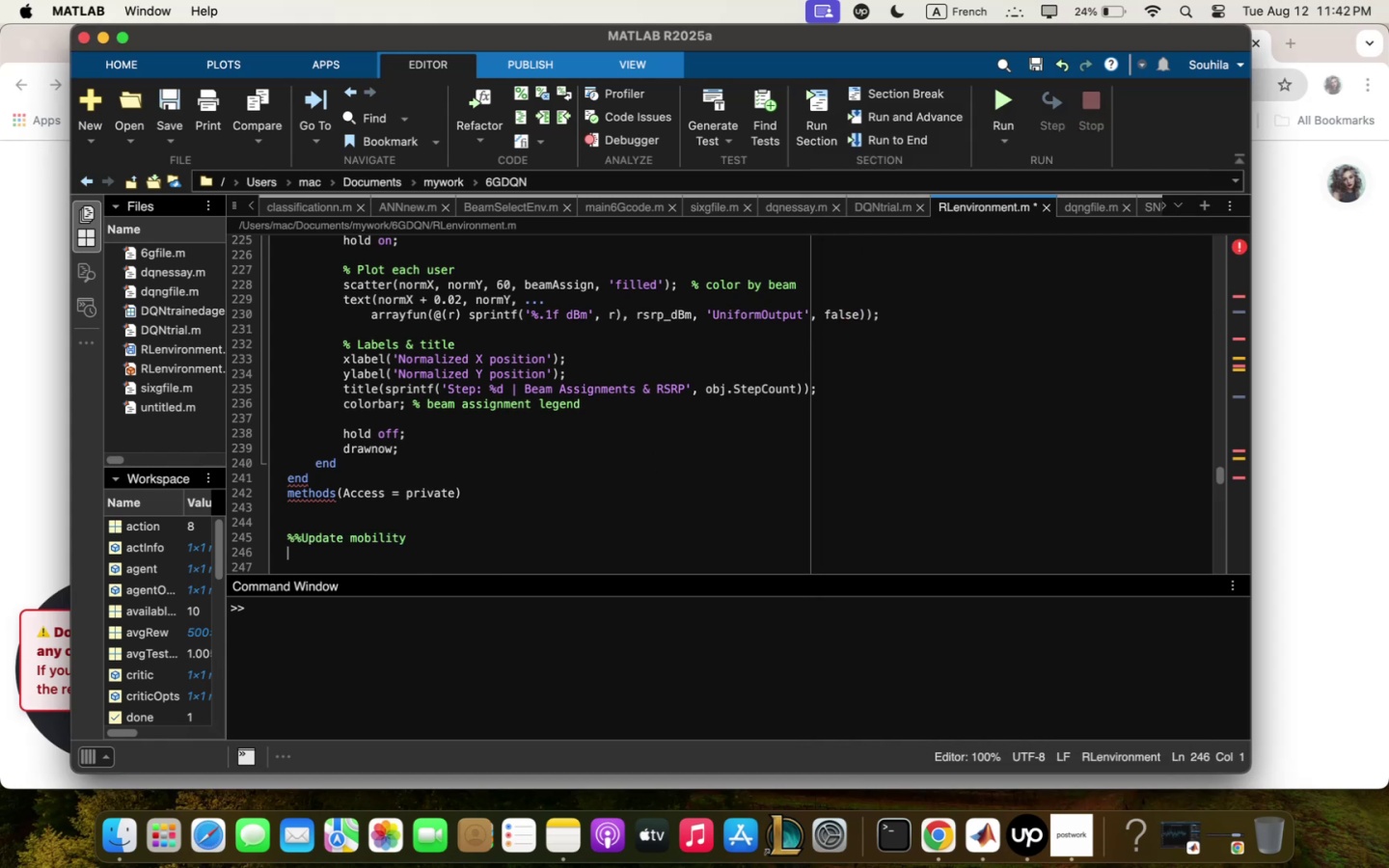 
left_click([495, 539])
 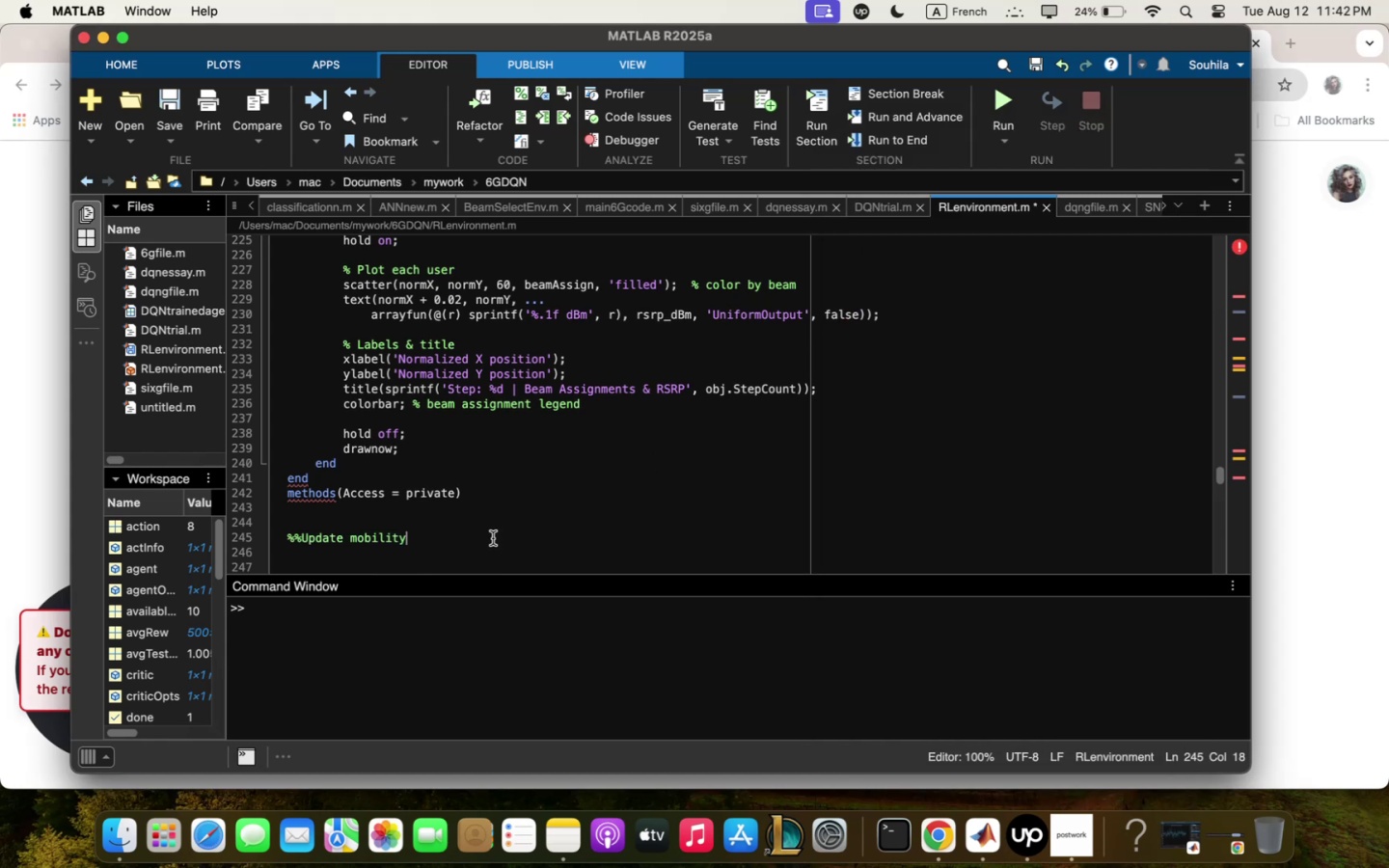 
type( = Rqndo; zqypoint step for eqch user)
 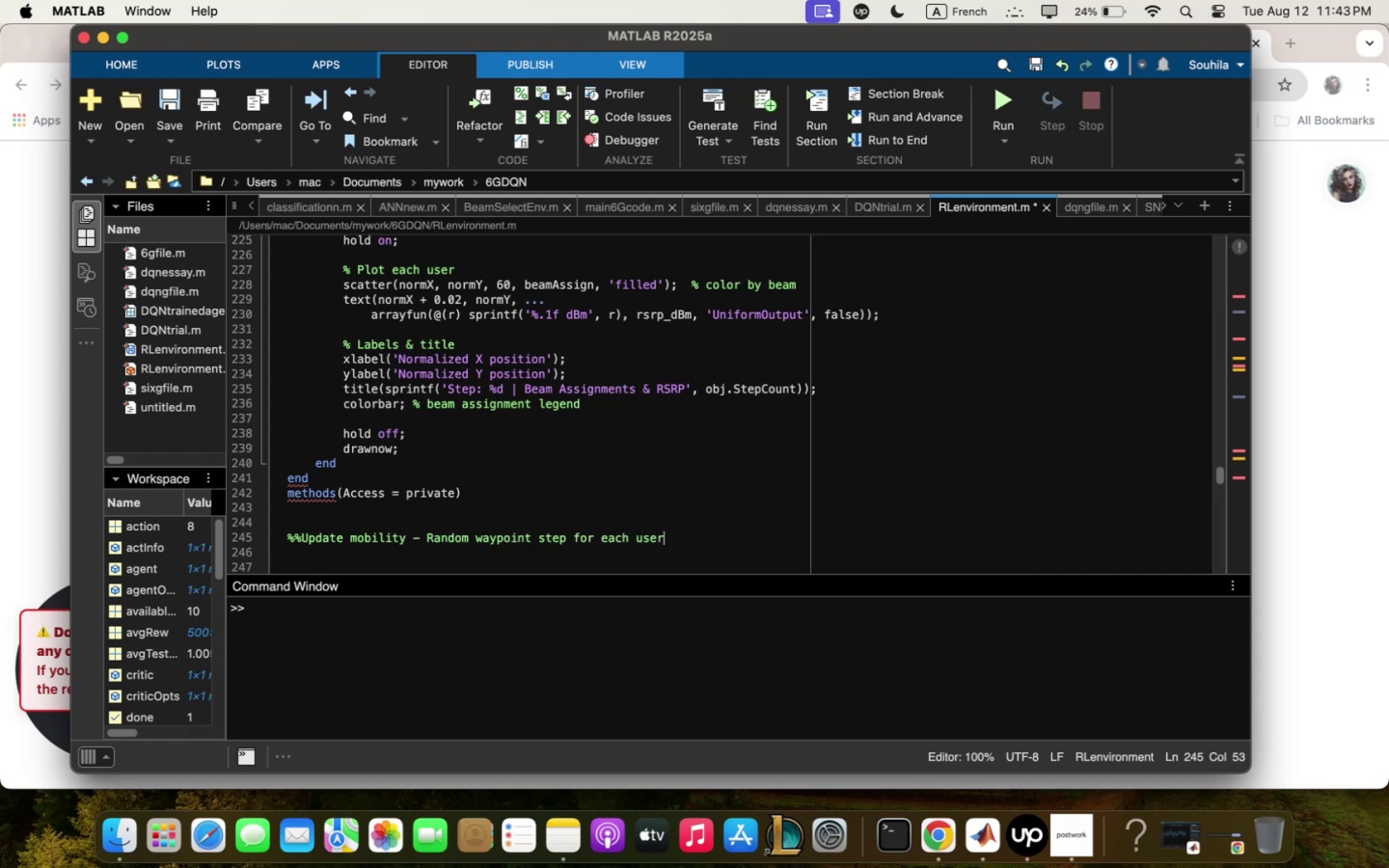 
key(Enter)
 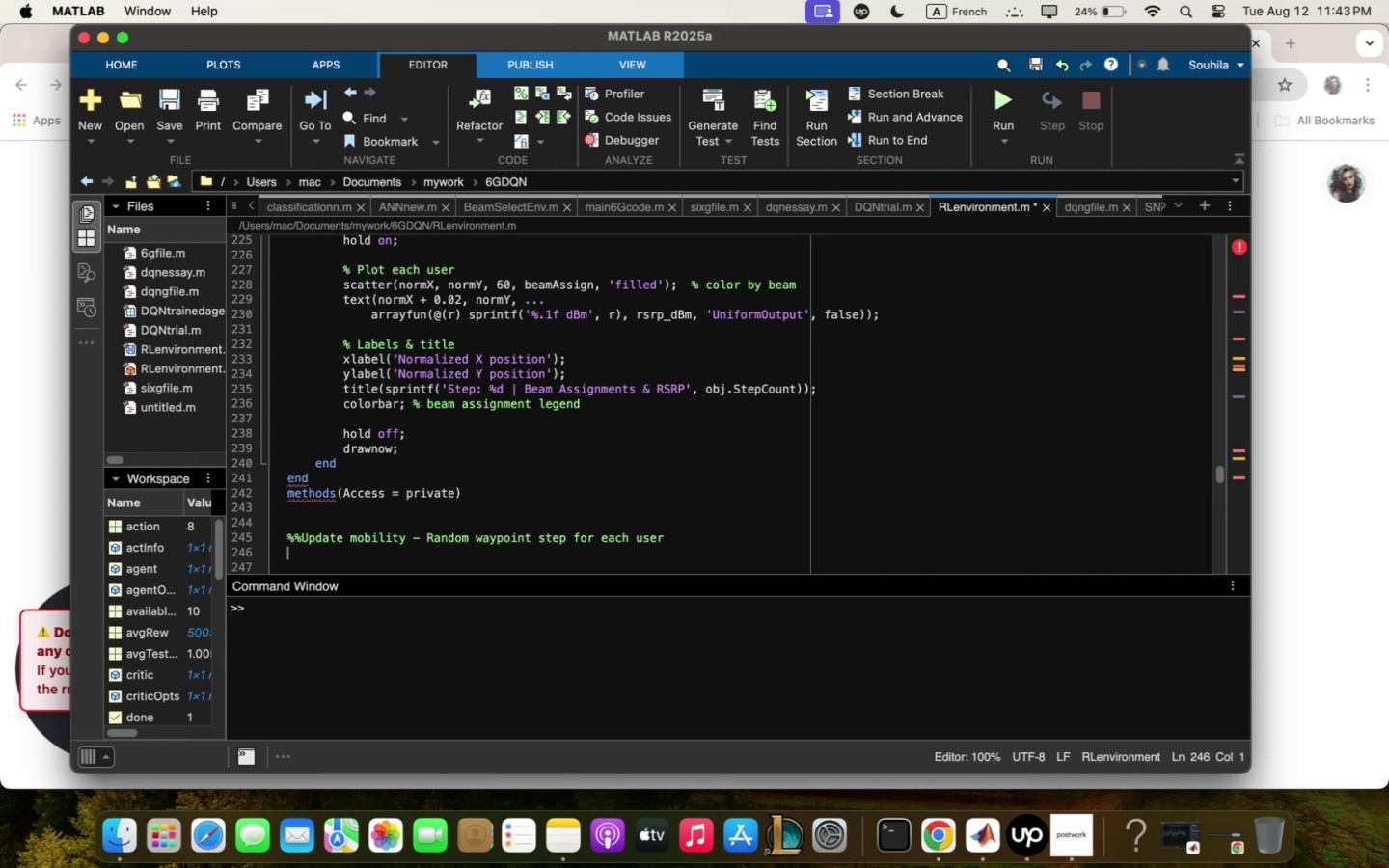 
wait(7.02)
 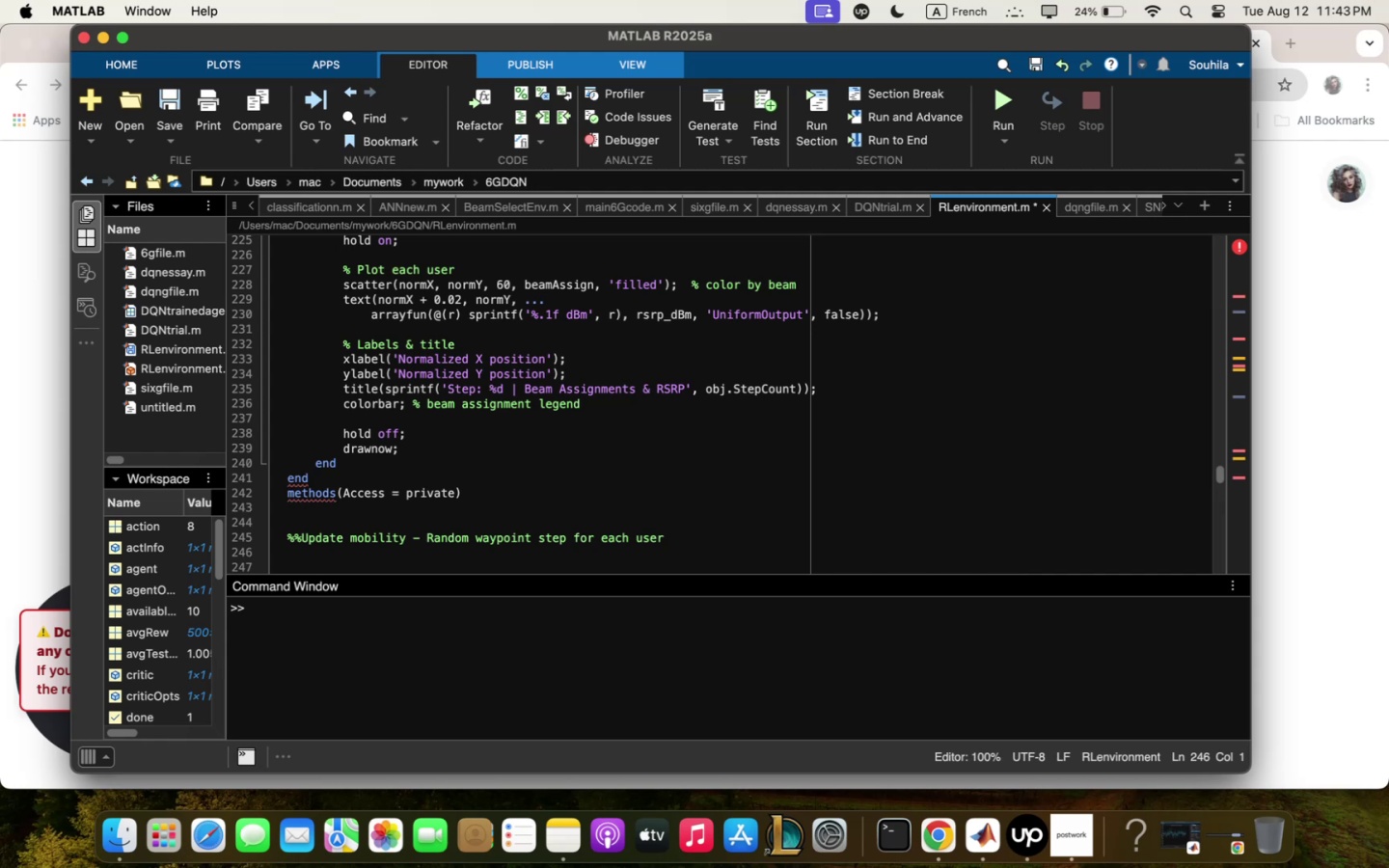 
type(fucntion obj / updqte:obilit5obj)
 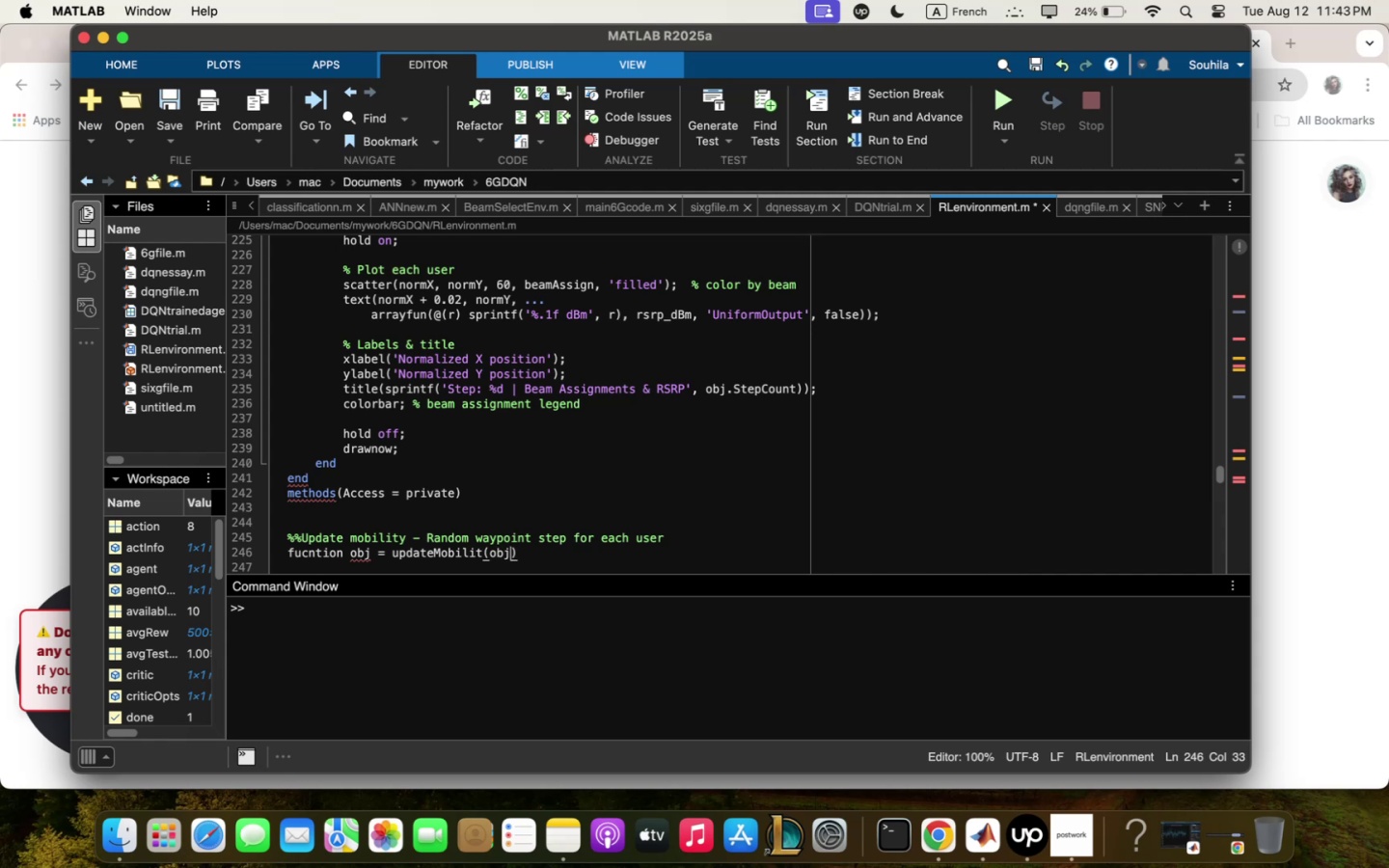 
key(ArrowRight)
 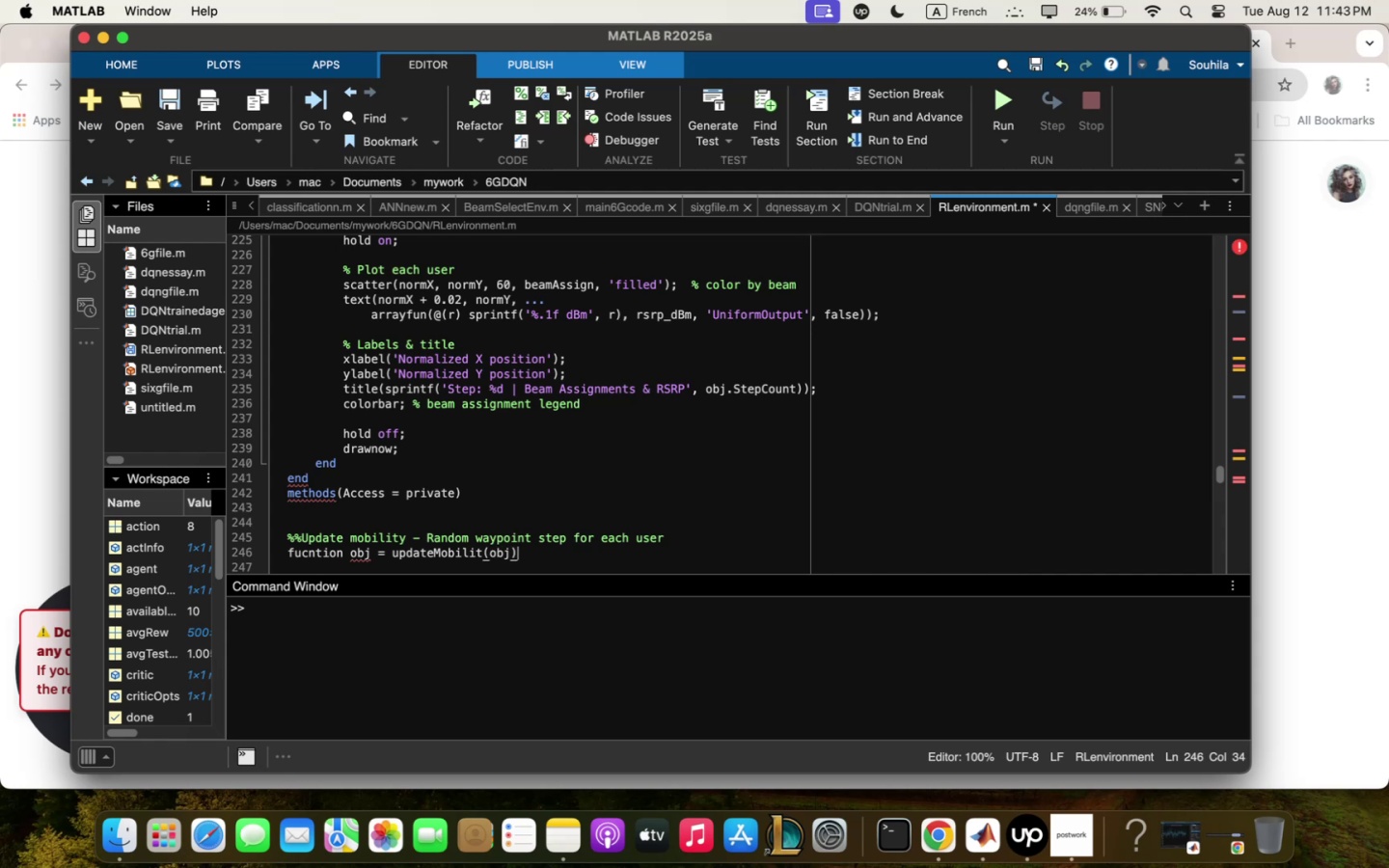 
key(Enter)
 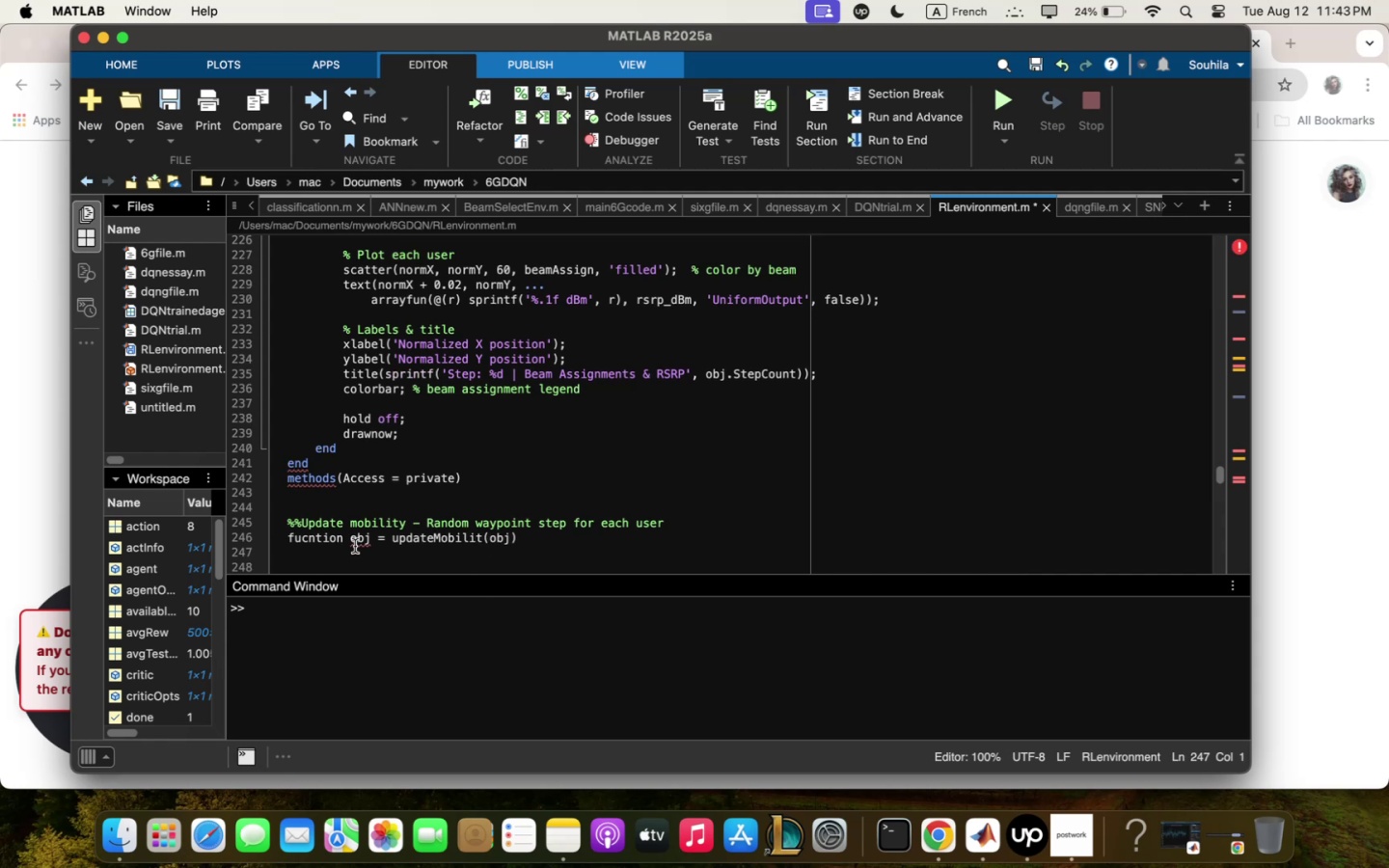 
wait(6.5)
 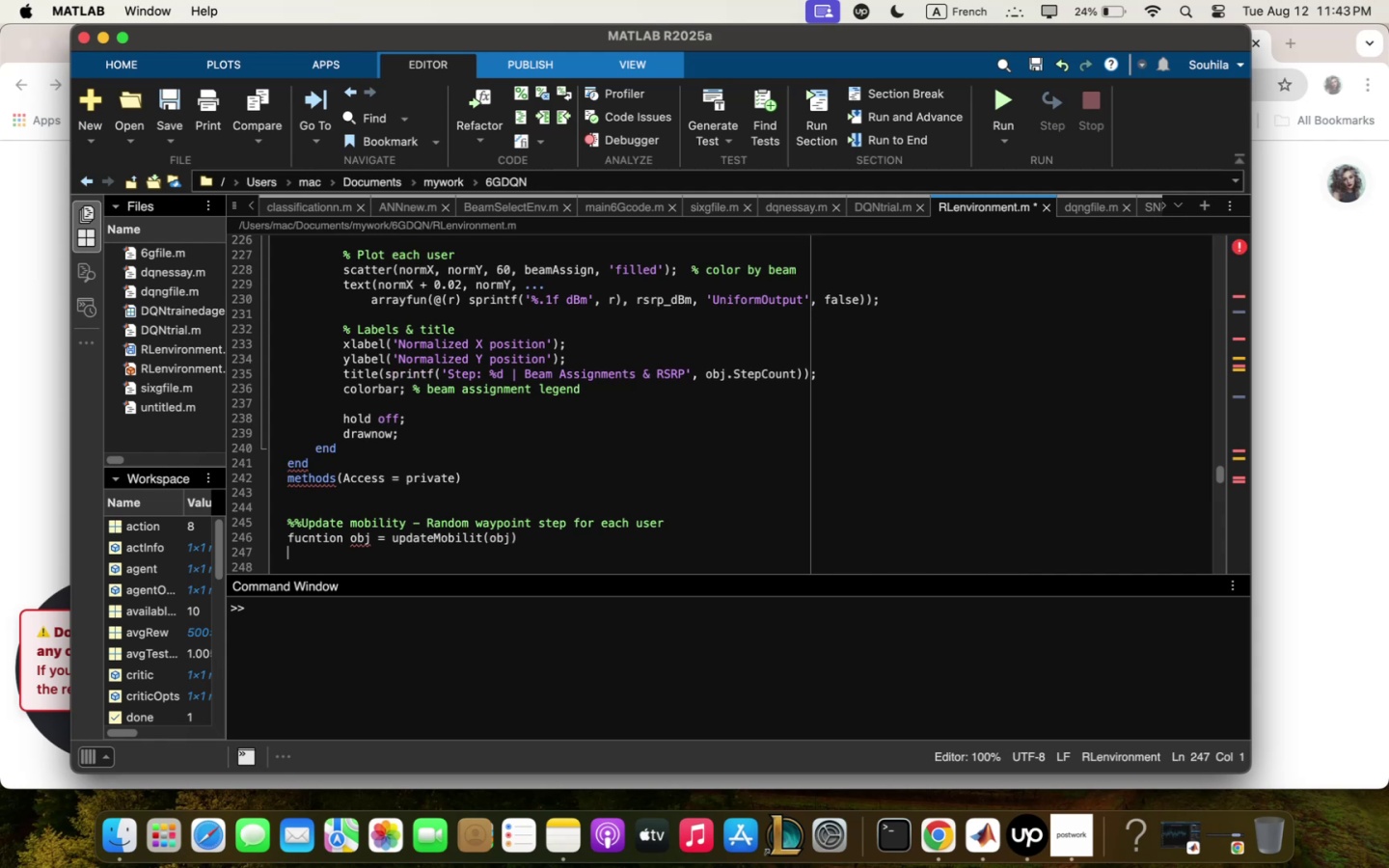 
key(Backspace)
key(Backspace)
type(nc)
 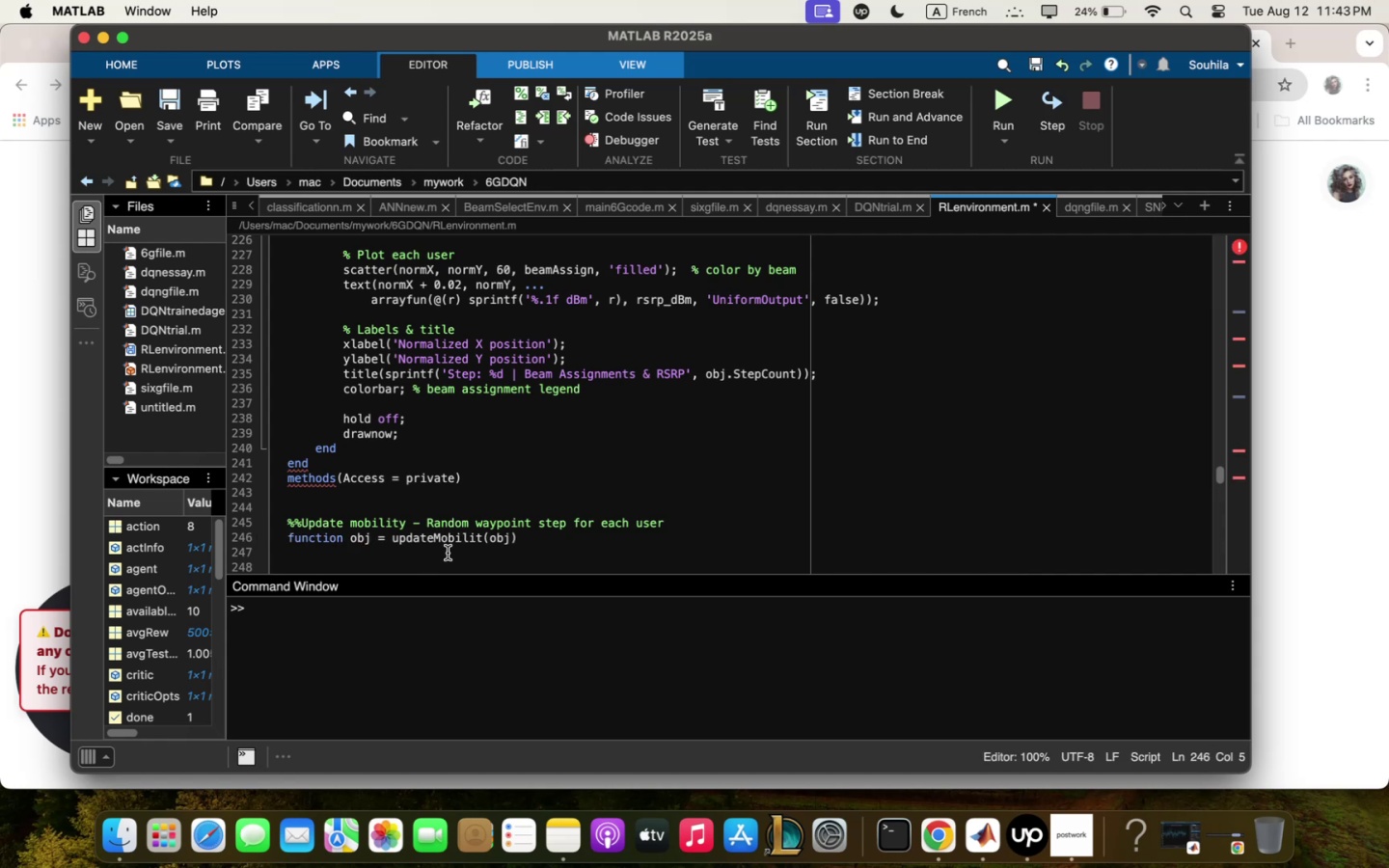 
left_click_drag(start_coordinate=[586, 533], to_coordinate=[584, 539])
 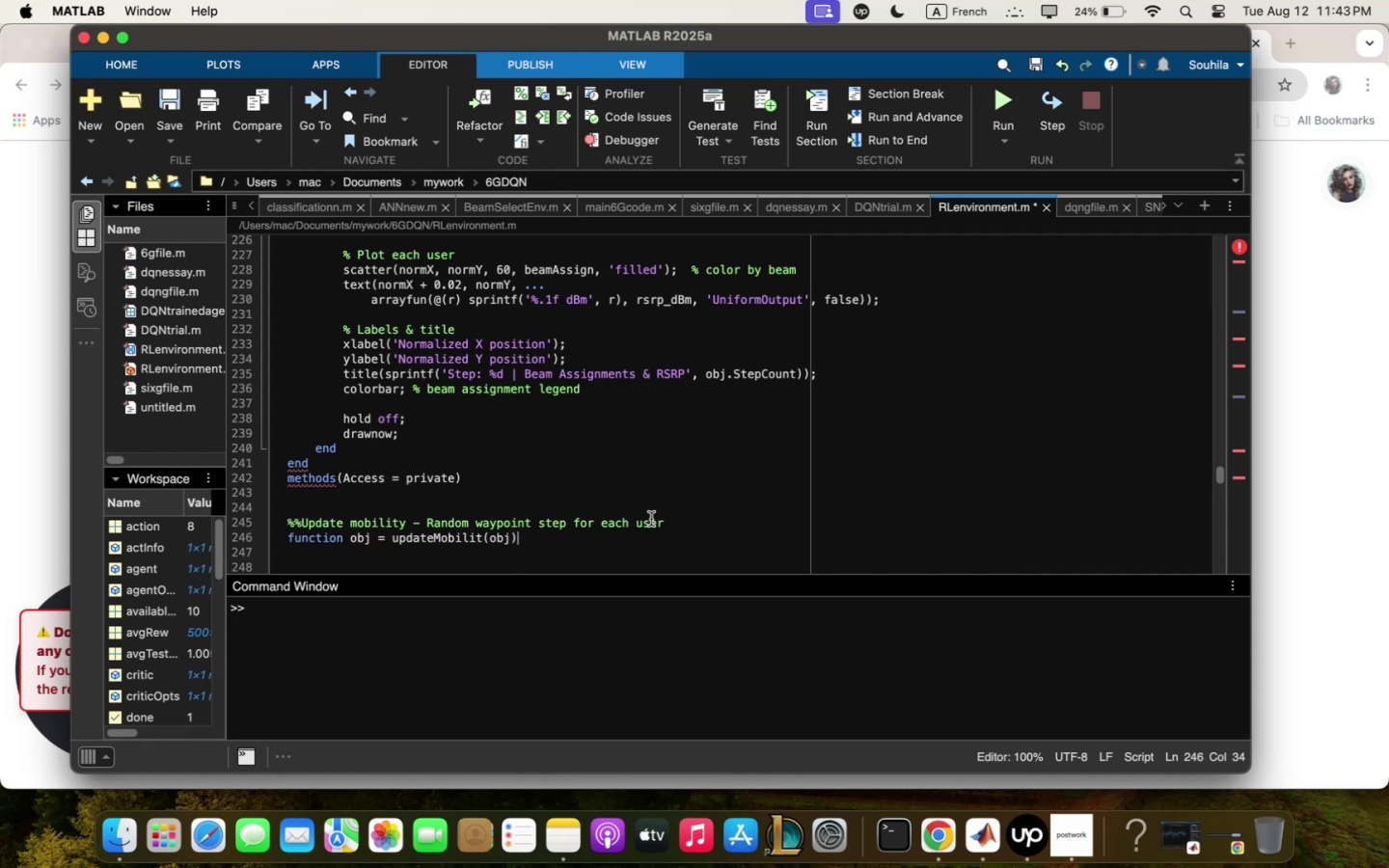 
wait(12.2)
 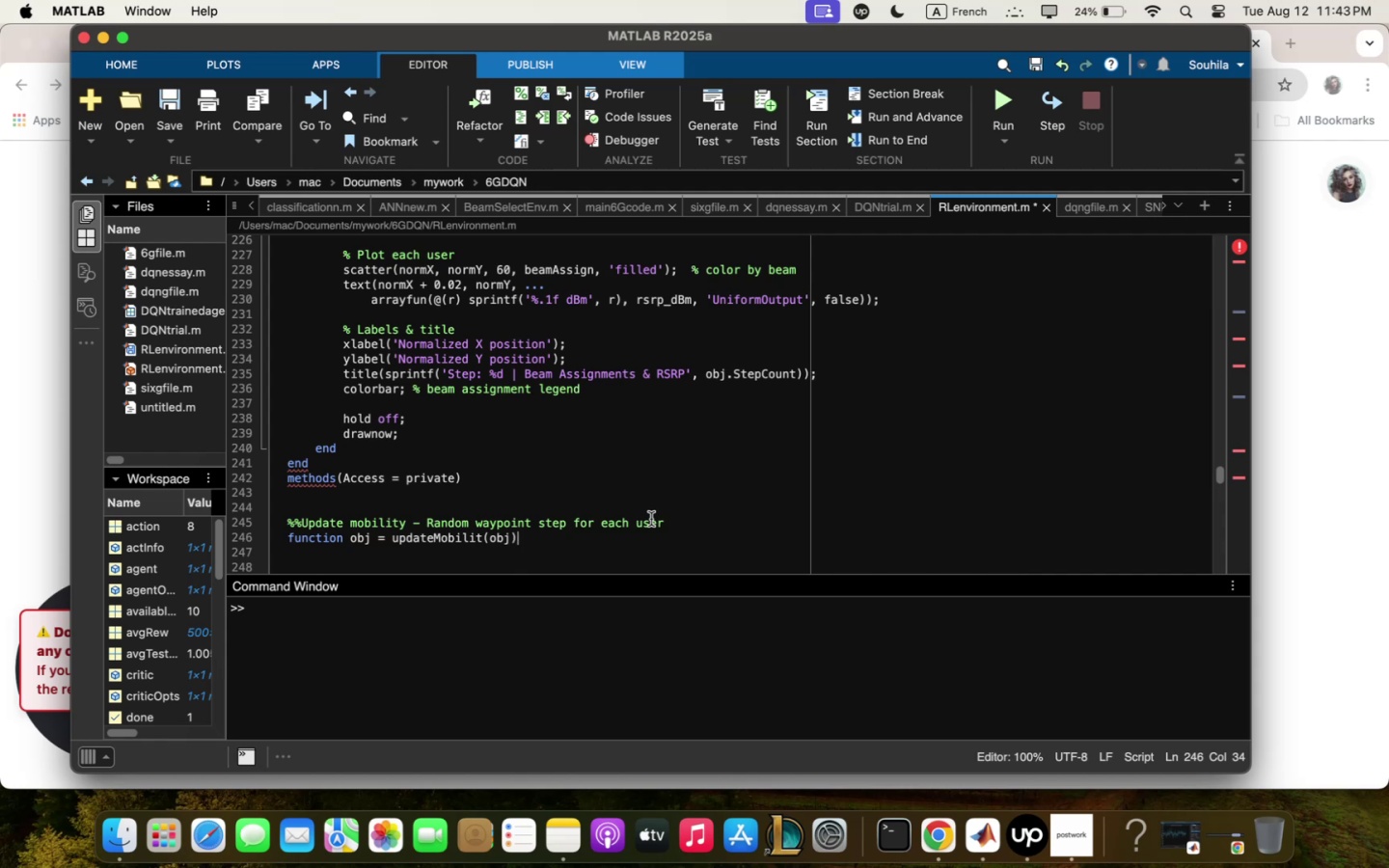 
scroll: coordinate [781, 504], scroll_direction: down, amount: 5.0
 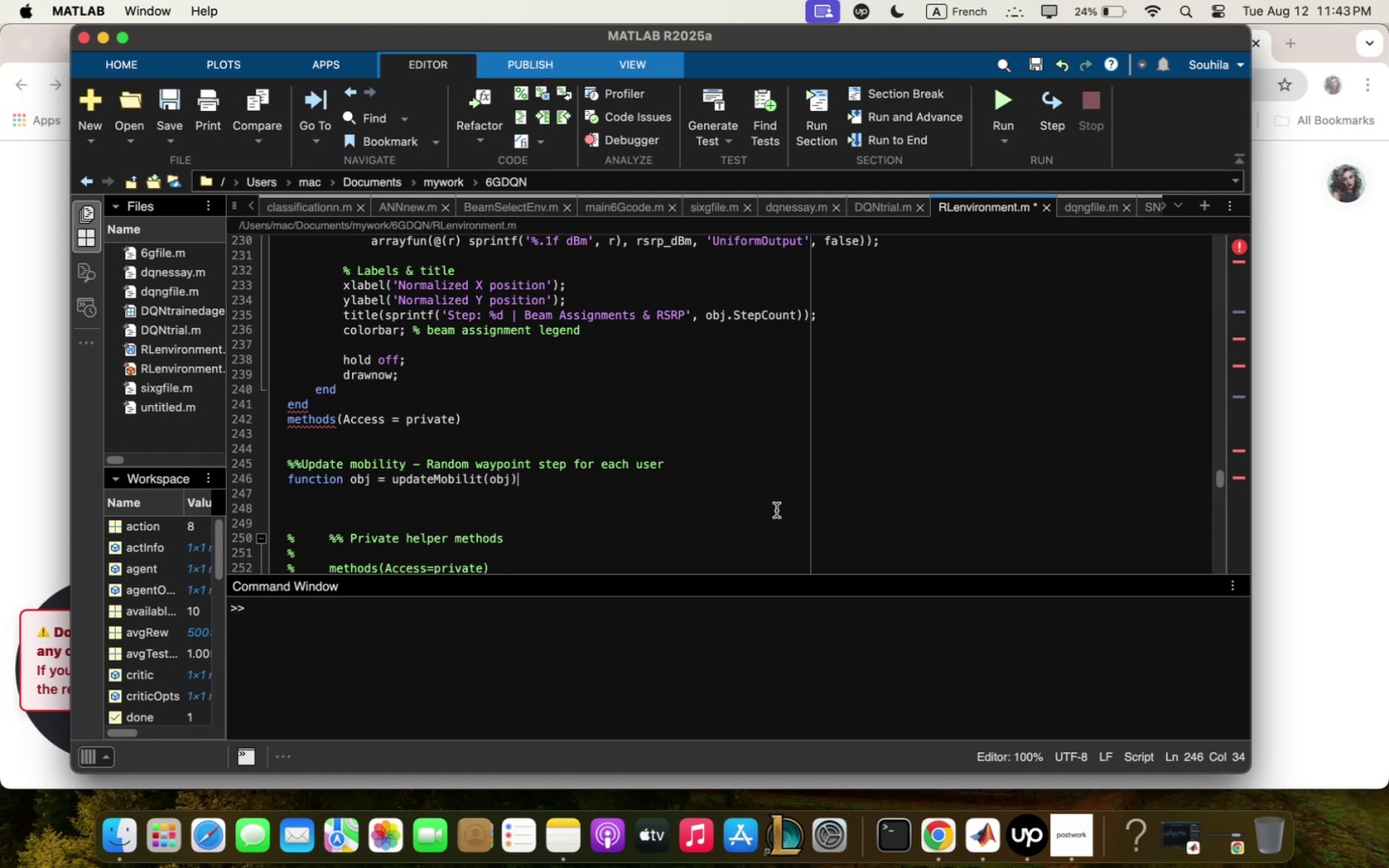 
key(Enter)
 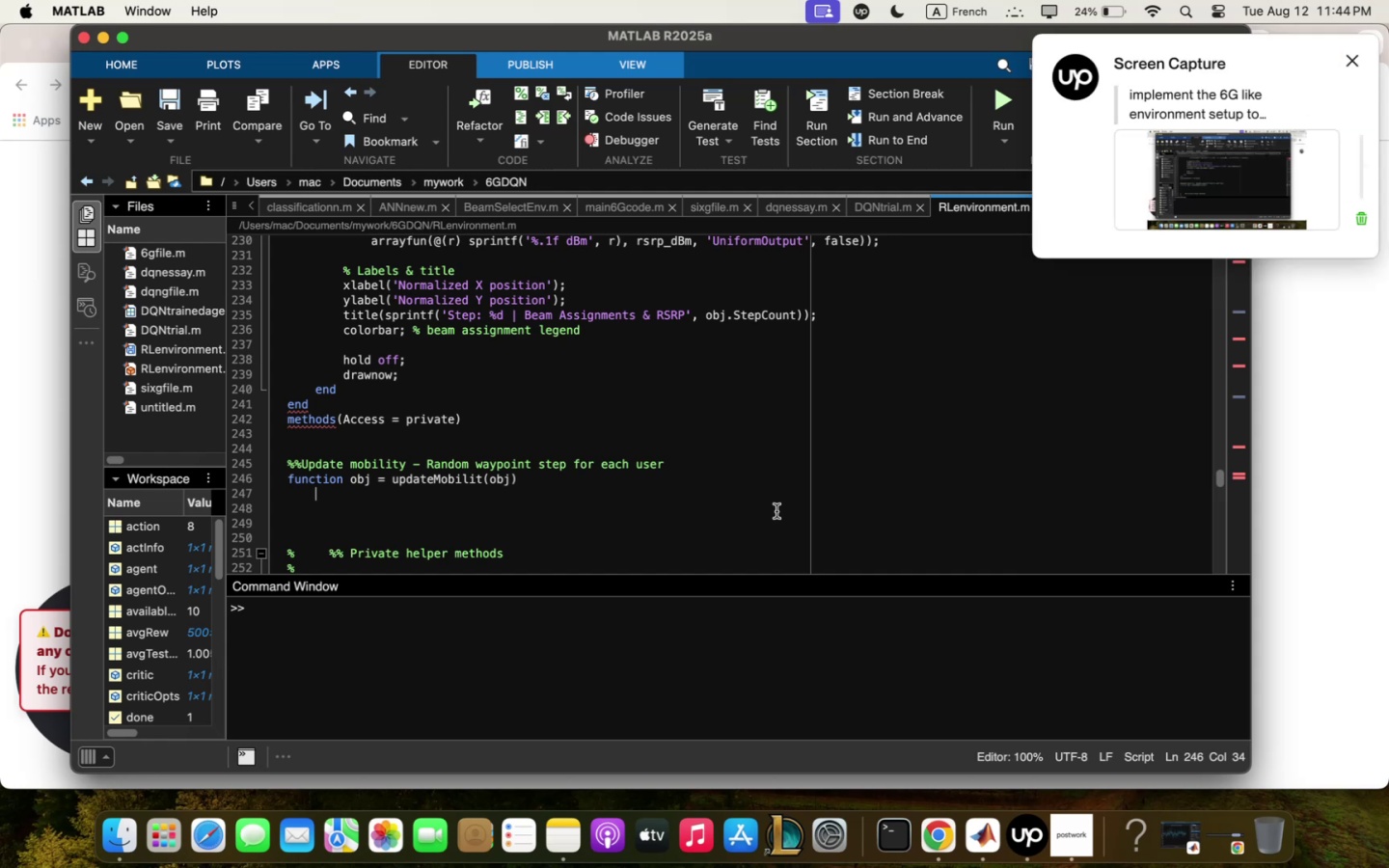 
wait(43.02)
 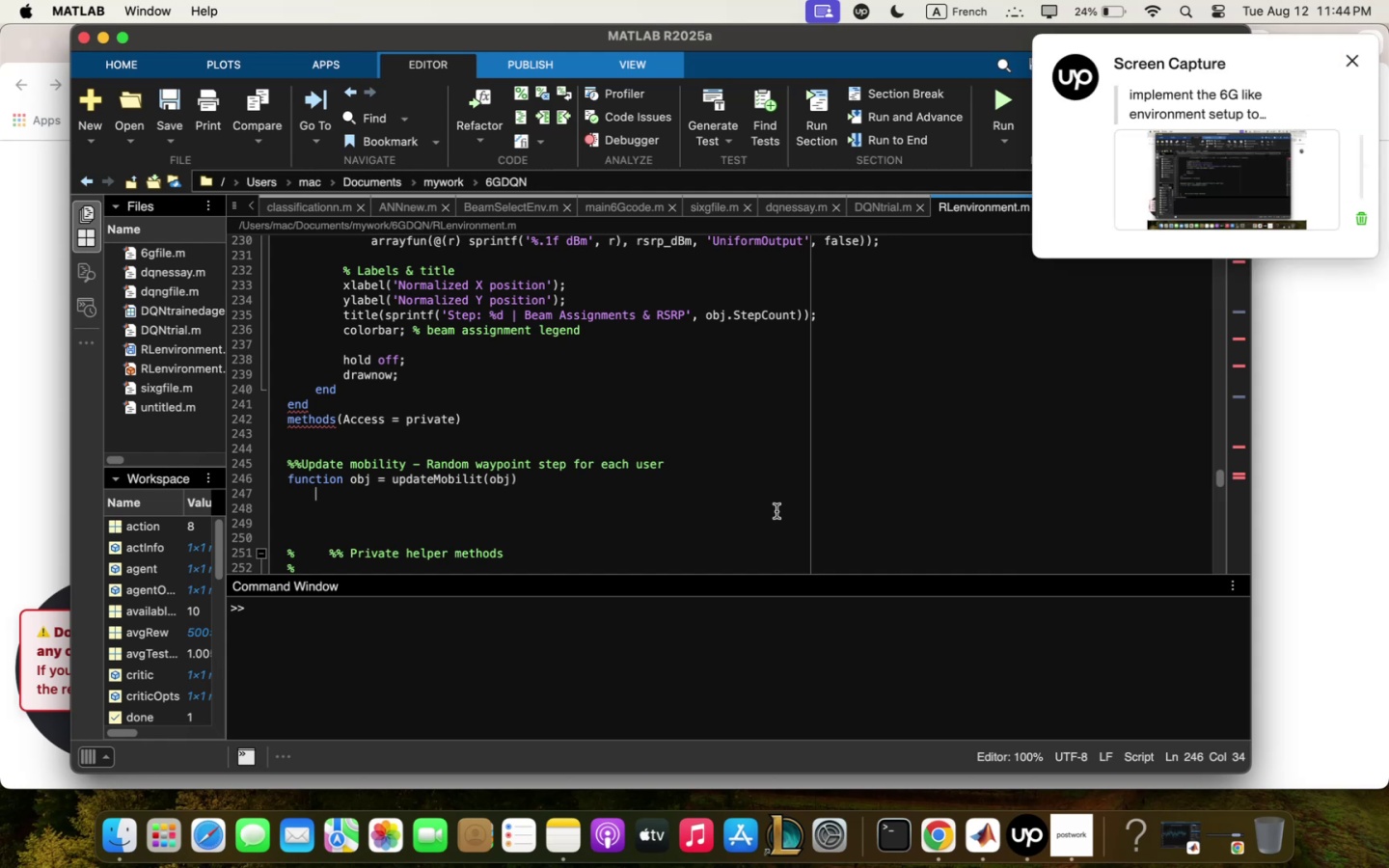 
scroll: coordinate [768, 594], scroll_direction: up, amount: 2.0
 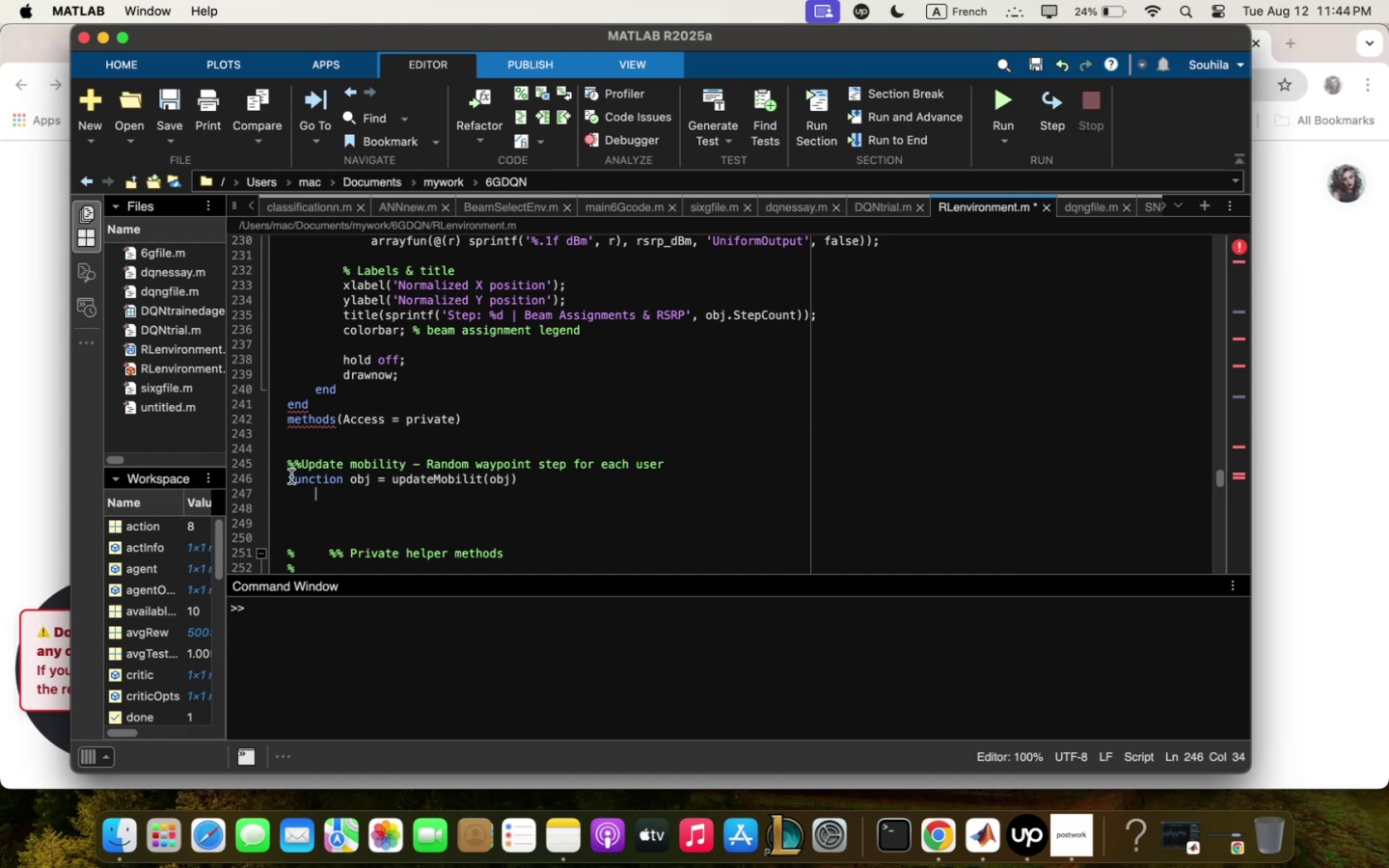 
left_click_drag(start_coordinate=[286, 460], to_coordinate=[549, 487])
 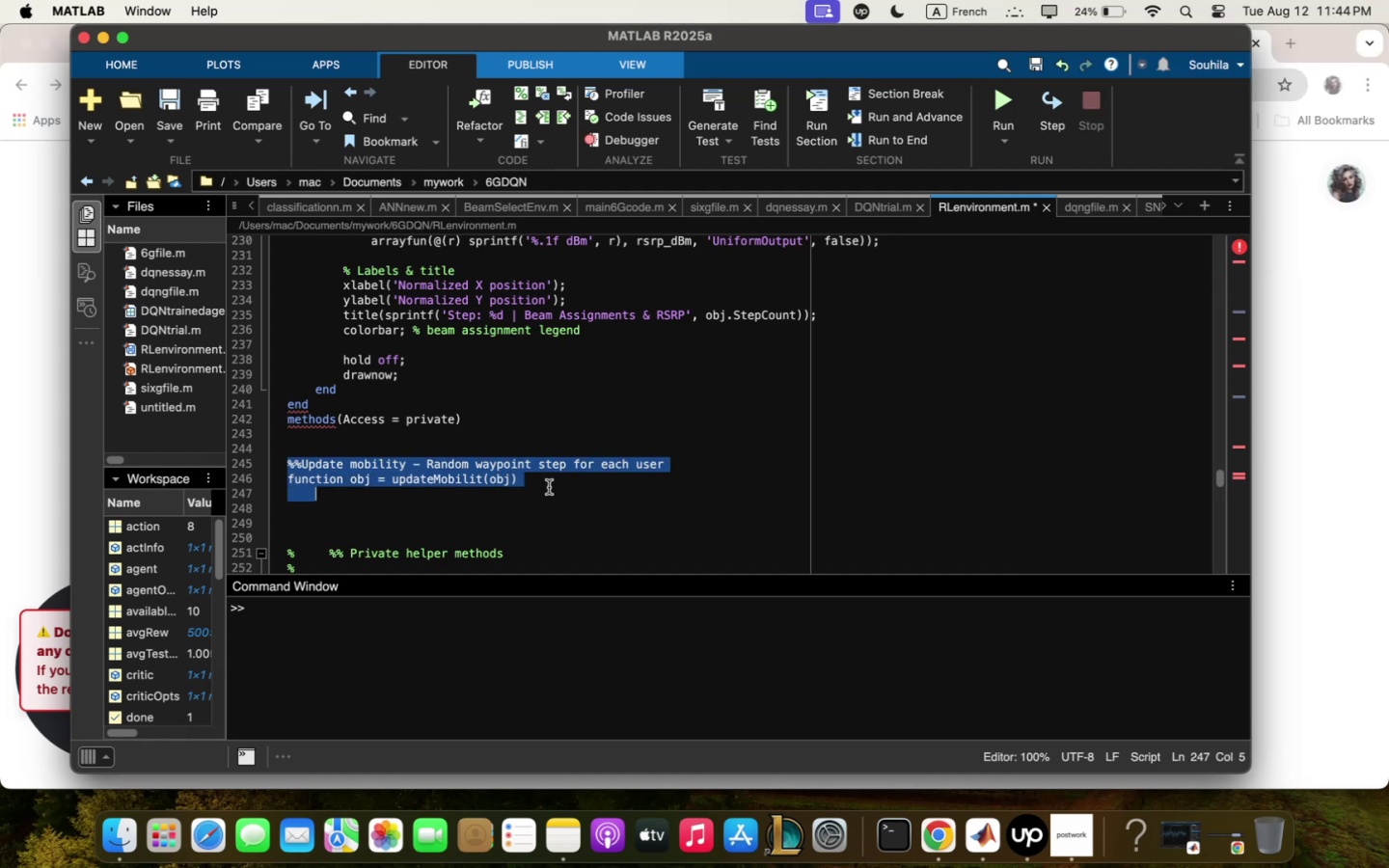 
key(Meta+CommandLeft)
 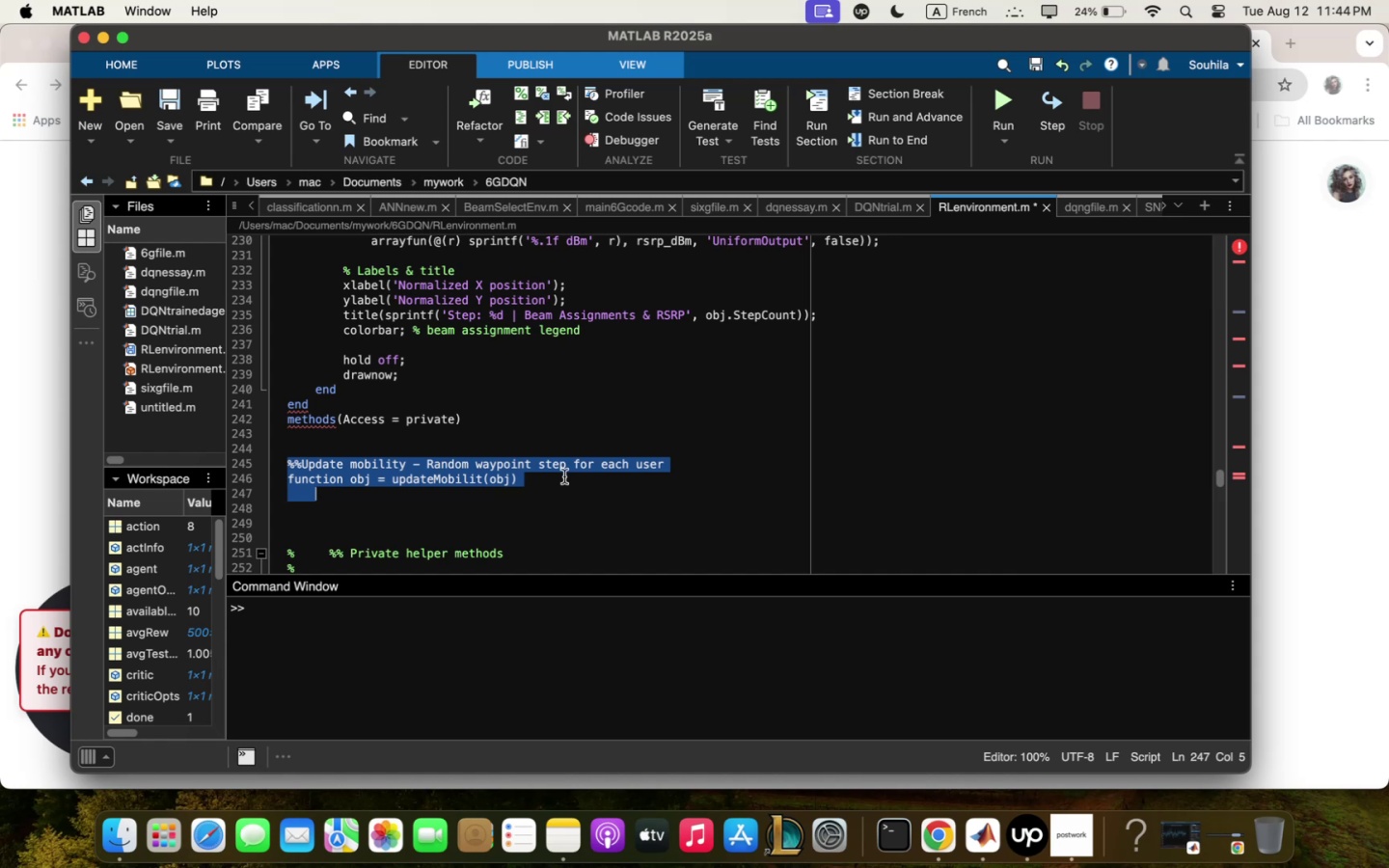 
key(Meta+C)
 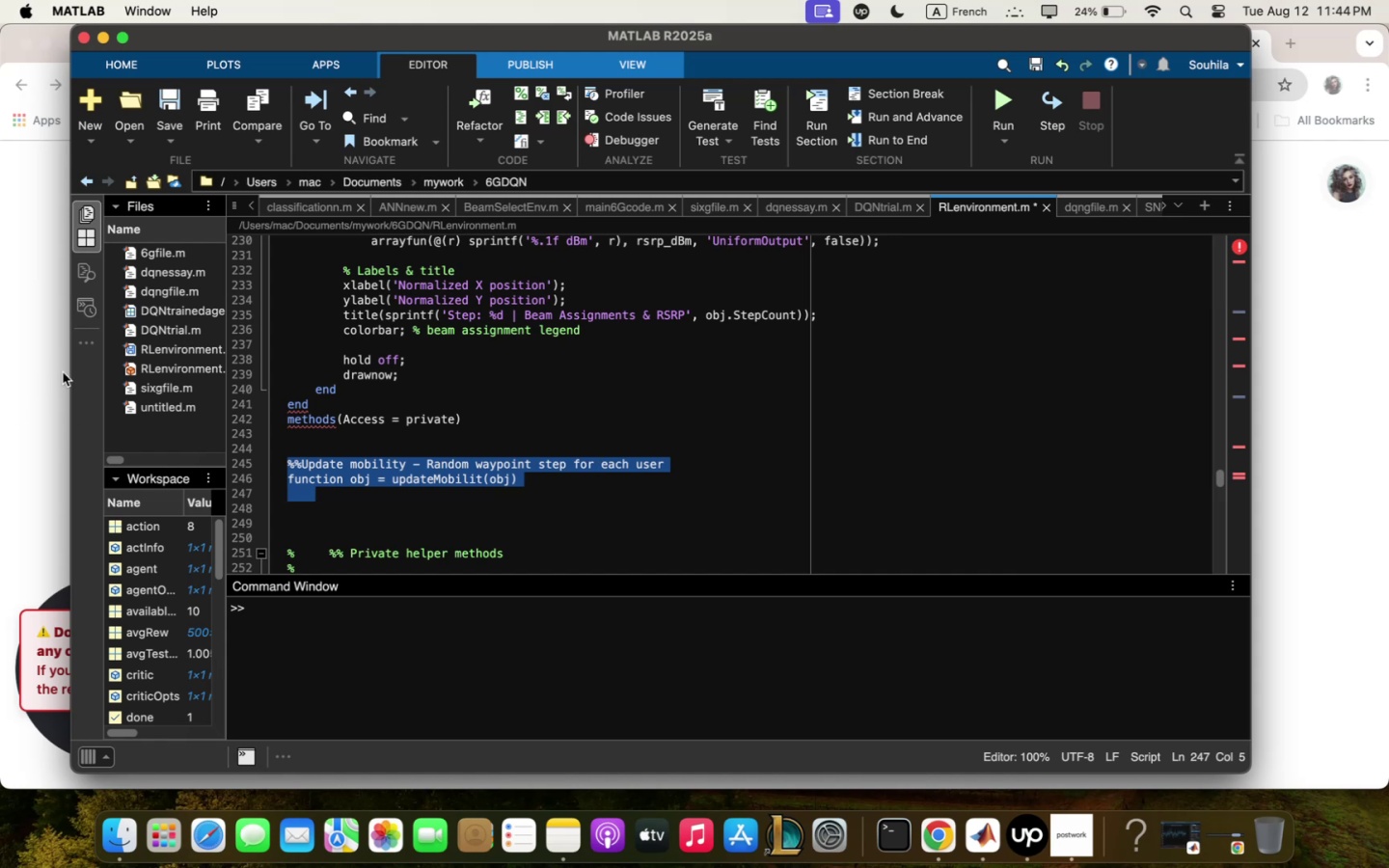 
left_click([0, 396])
 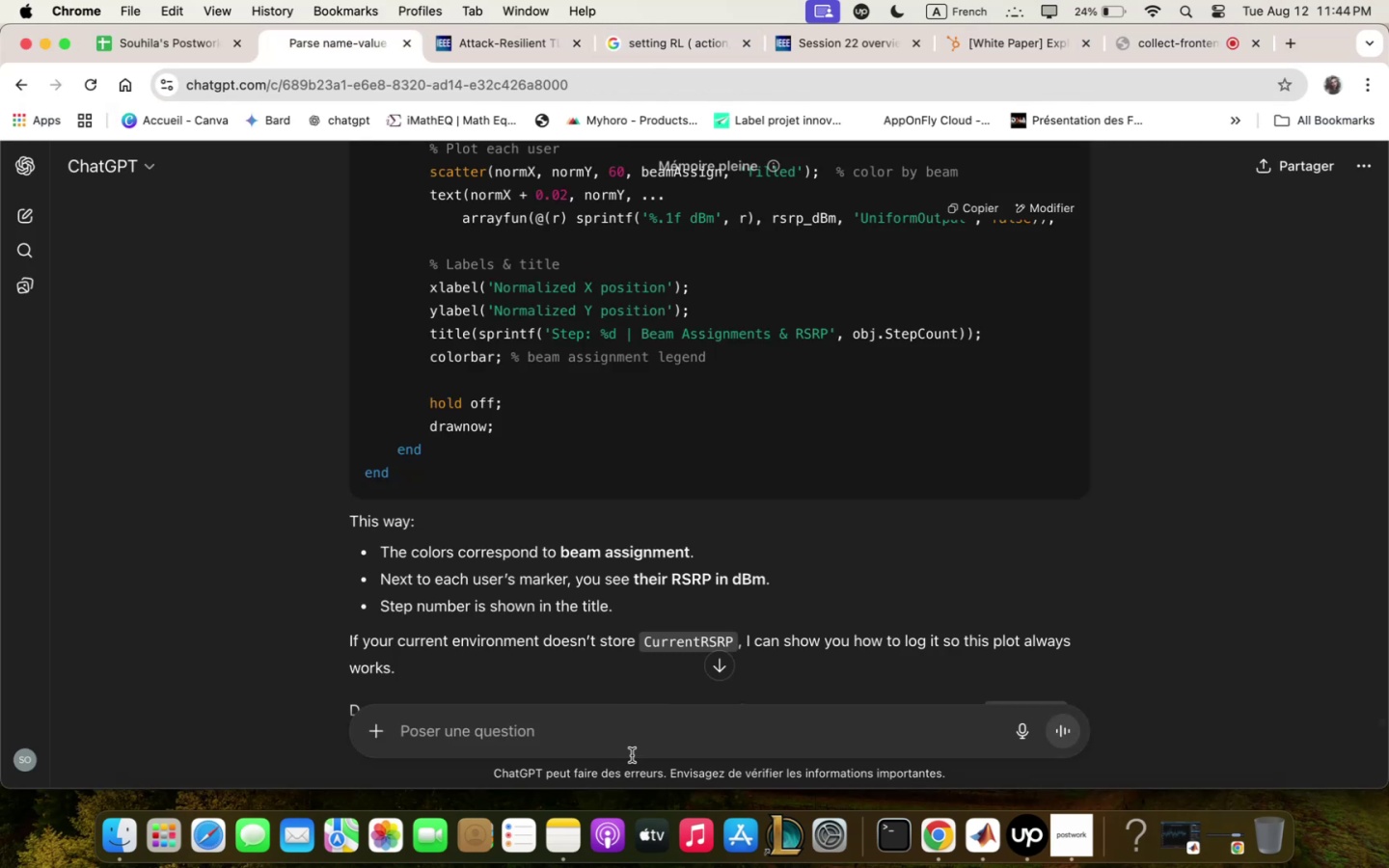 
type(shoz ;e hoz to )
 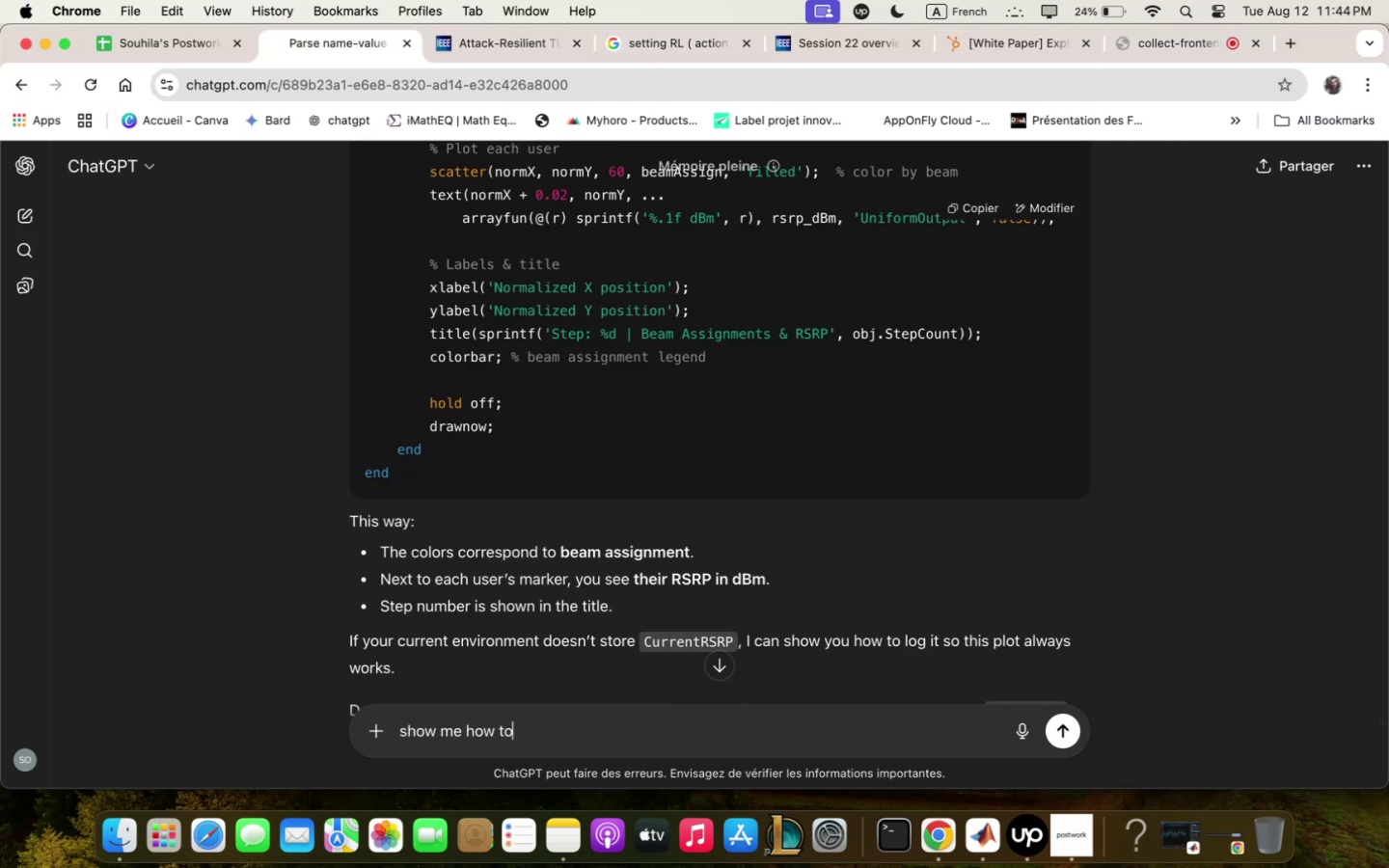 
key(Meta+CommandLeft)
 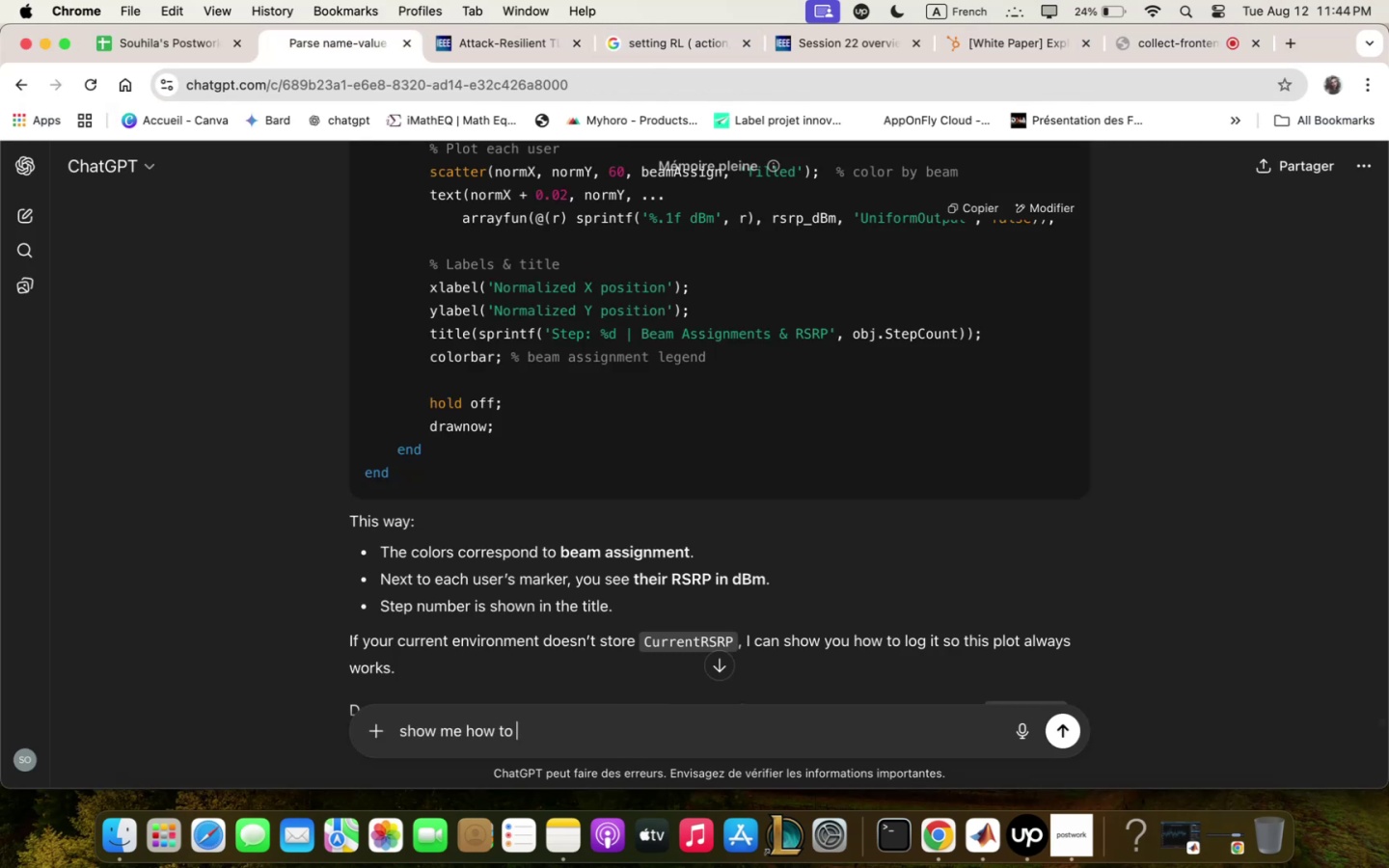 
key(Meta+V)
 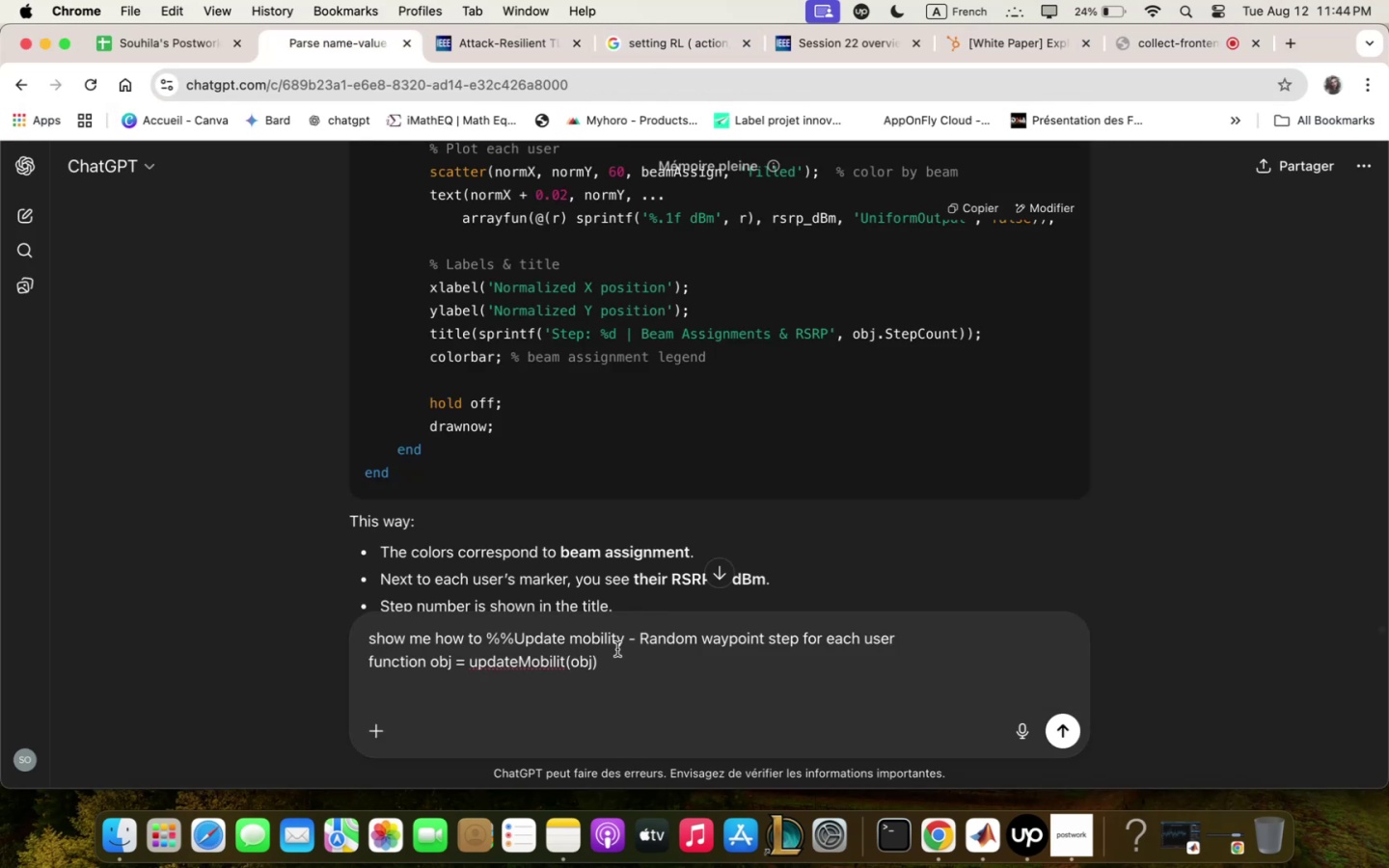 
left_click_drag(start_coordinate=[607, 665], to_coordinate=[358, 661])
 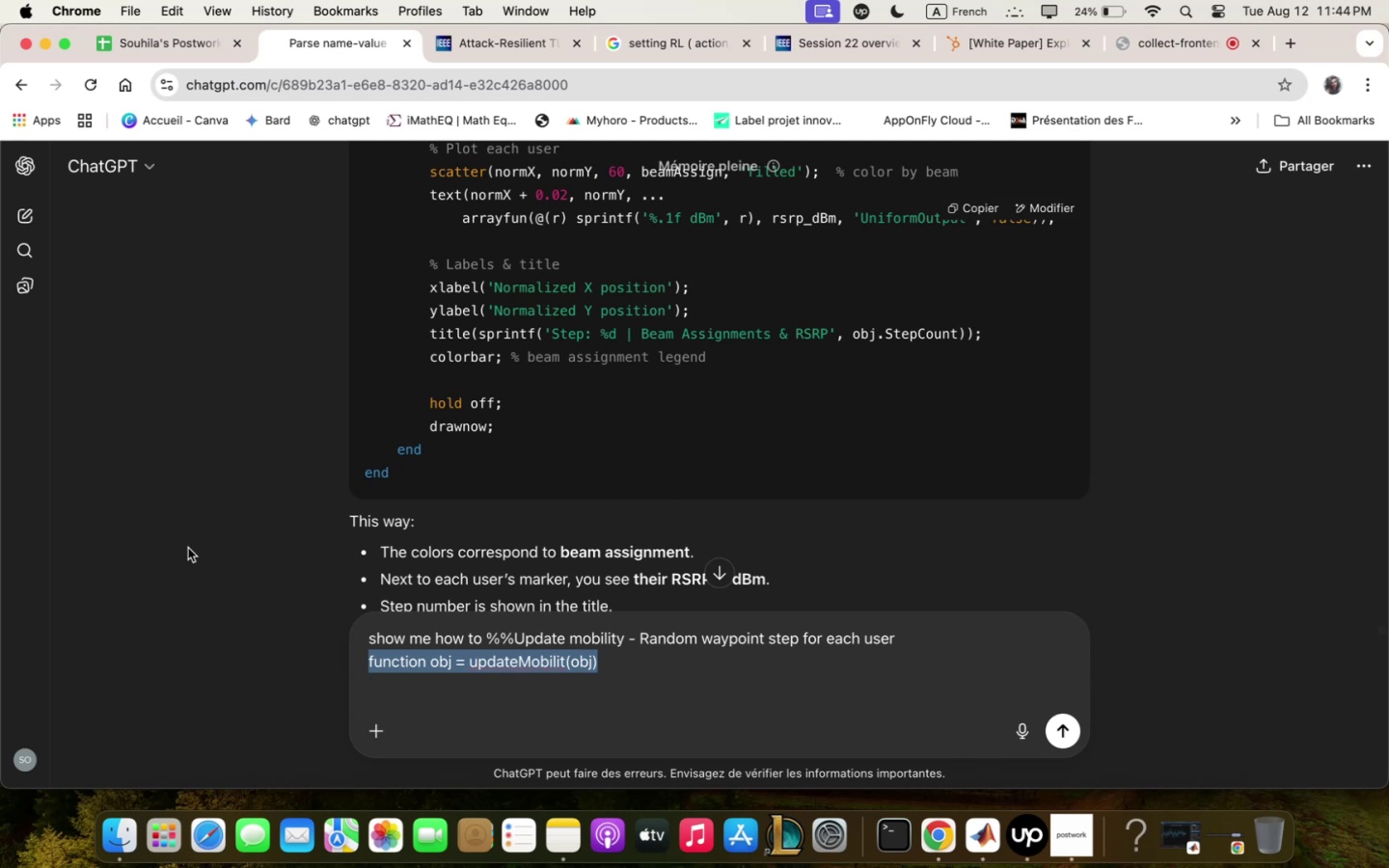 
key(Backspace)
 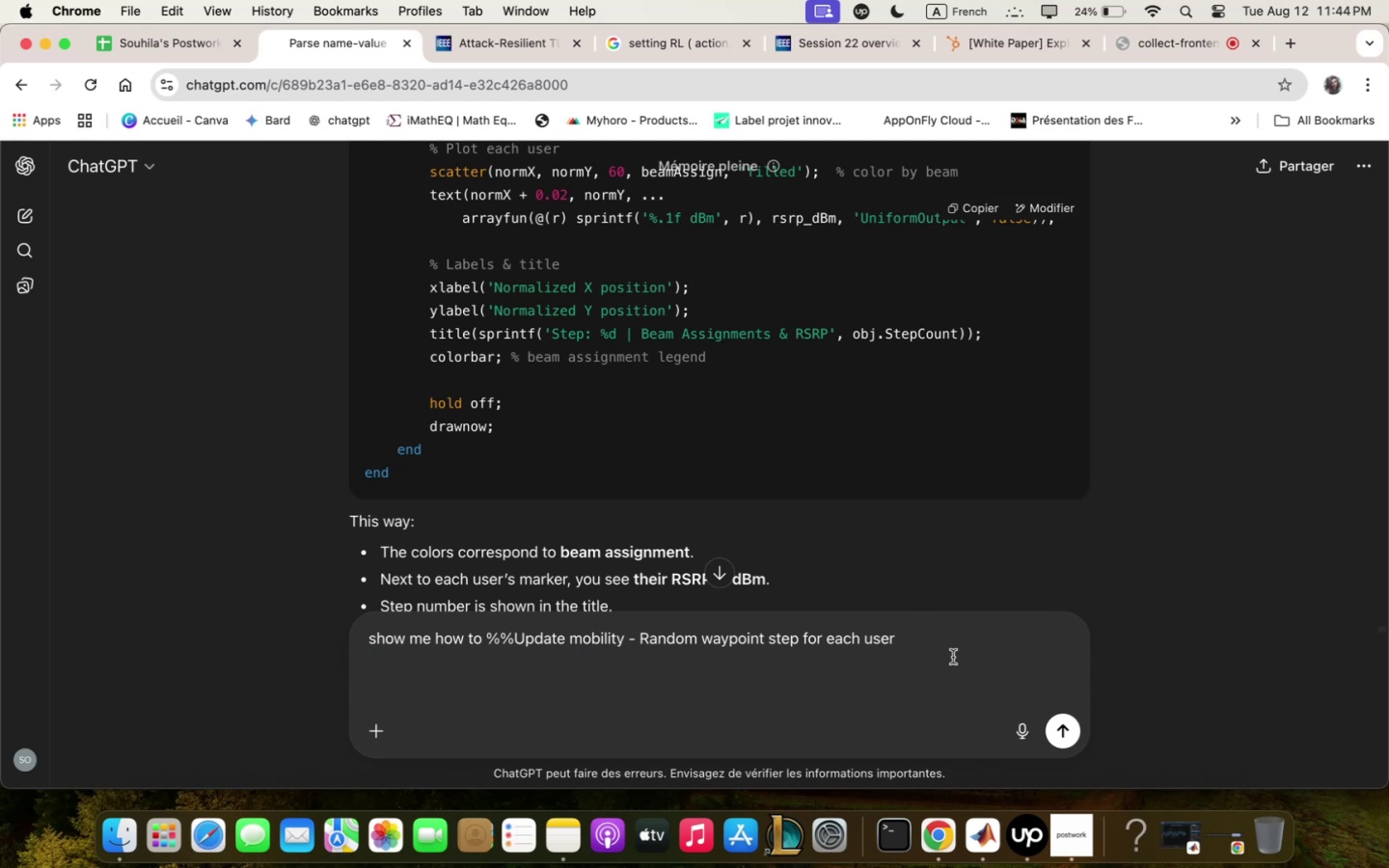 
key(Enter)
 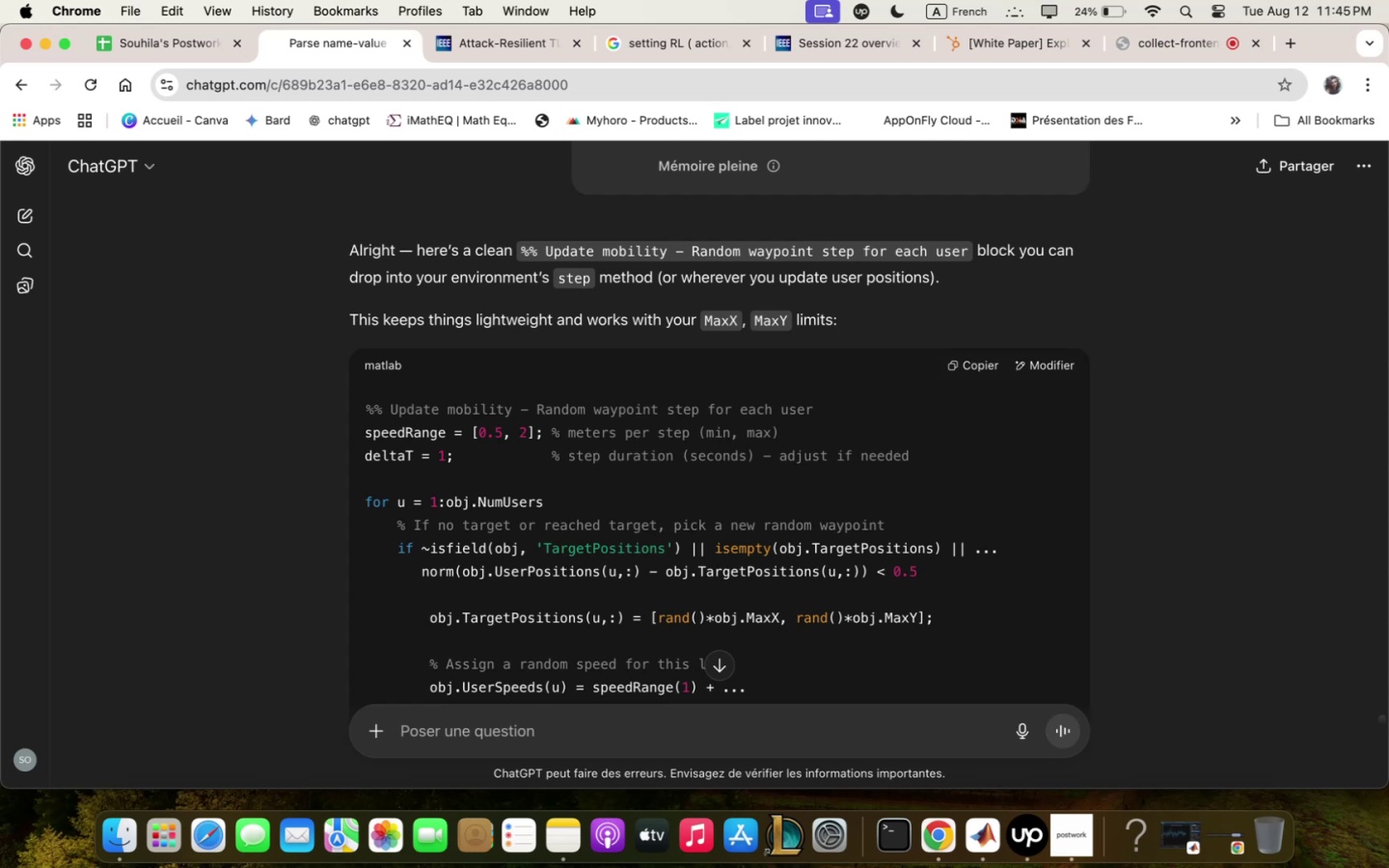 
wait(30.18)
 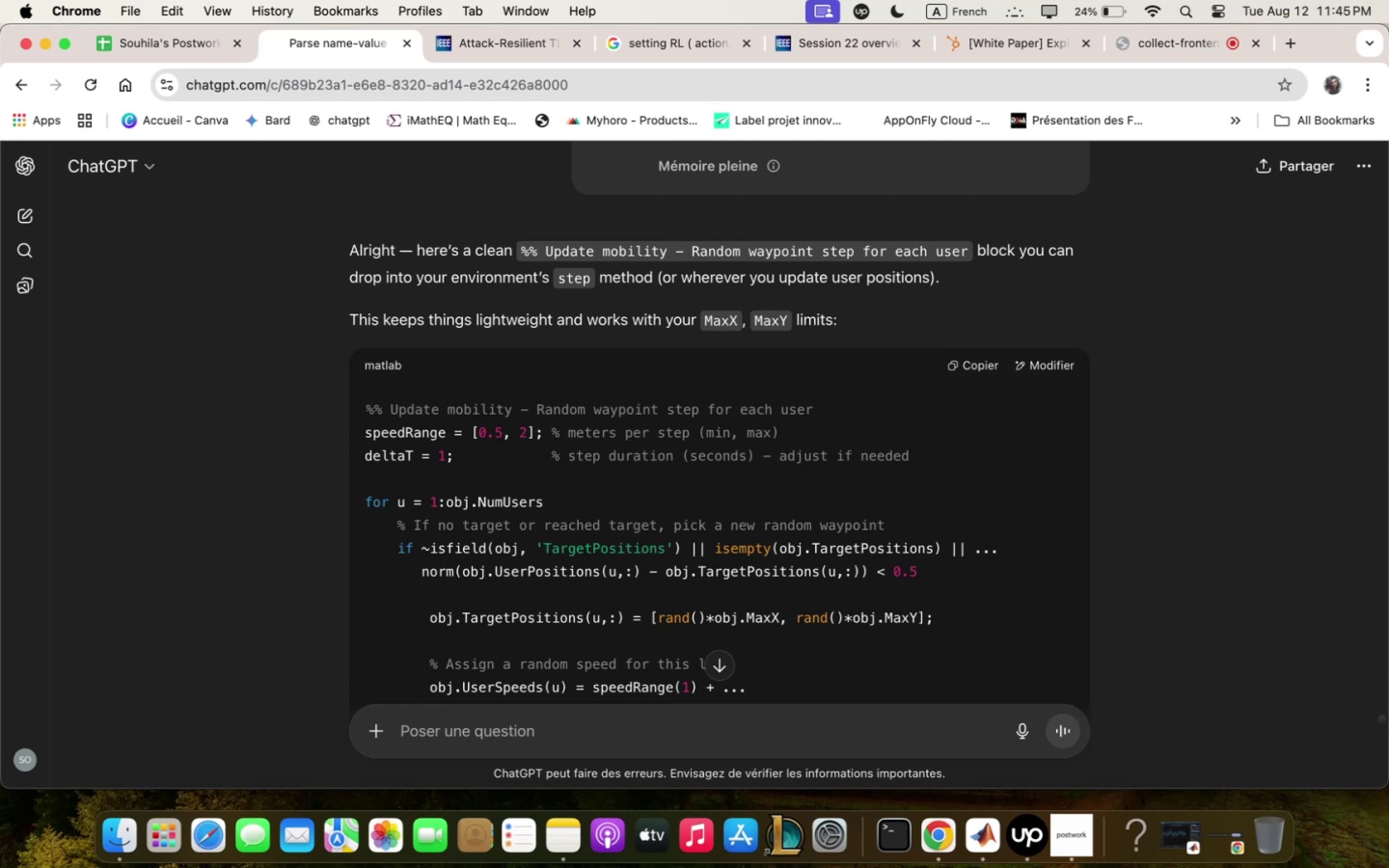 
scroll: coordinate [968, 537], scroll_direction: down, amount: 17.0
 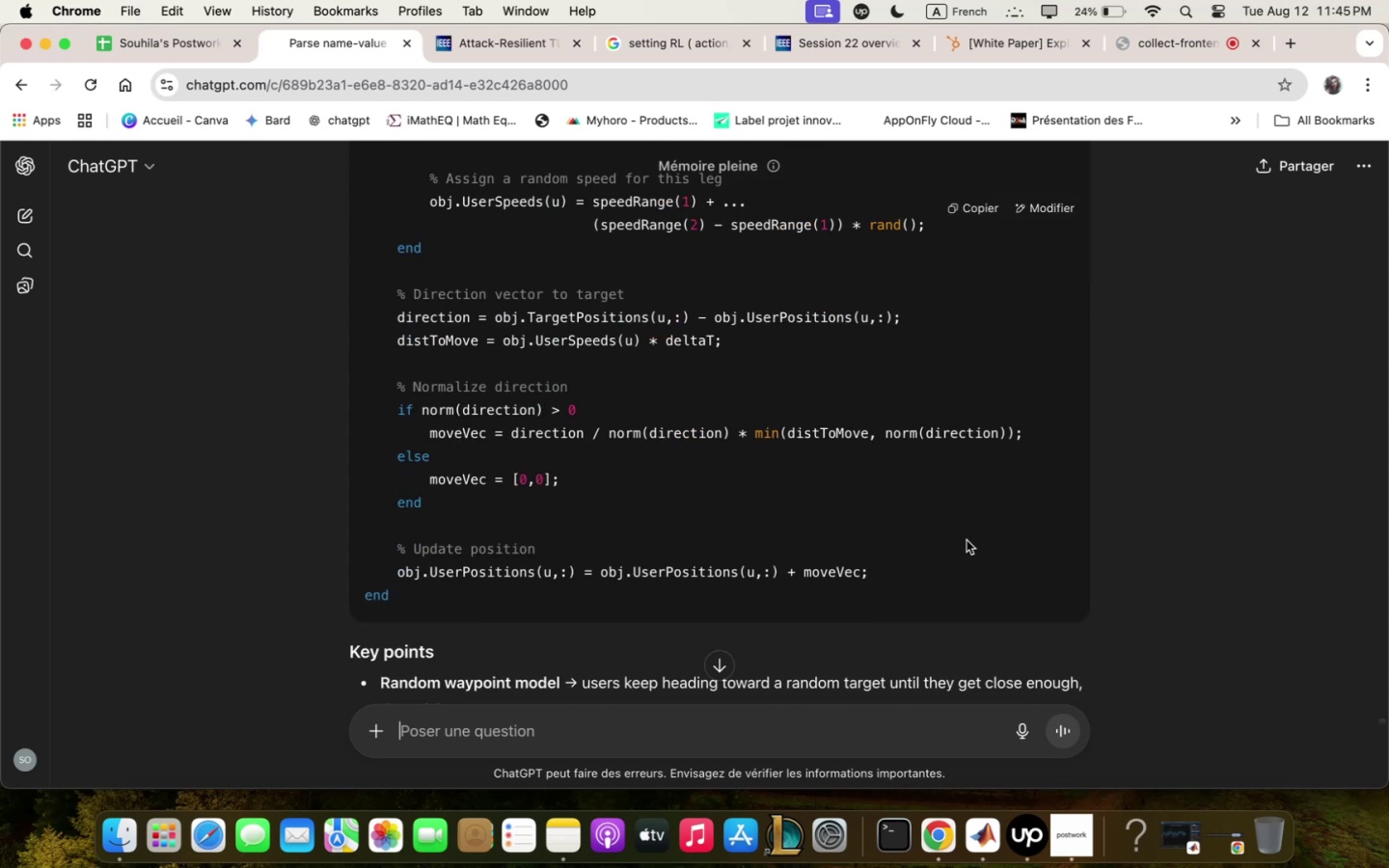 
scroll: coordinate [966, 540], scroll_direction: up, amount: 11.0
 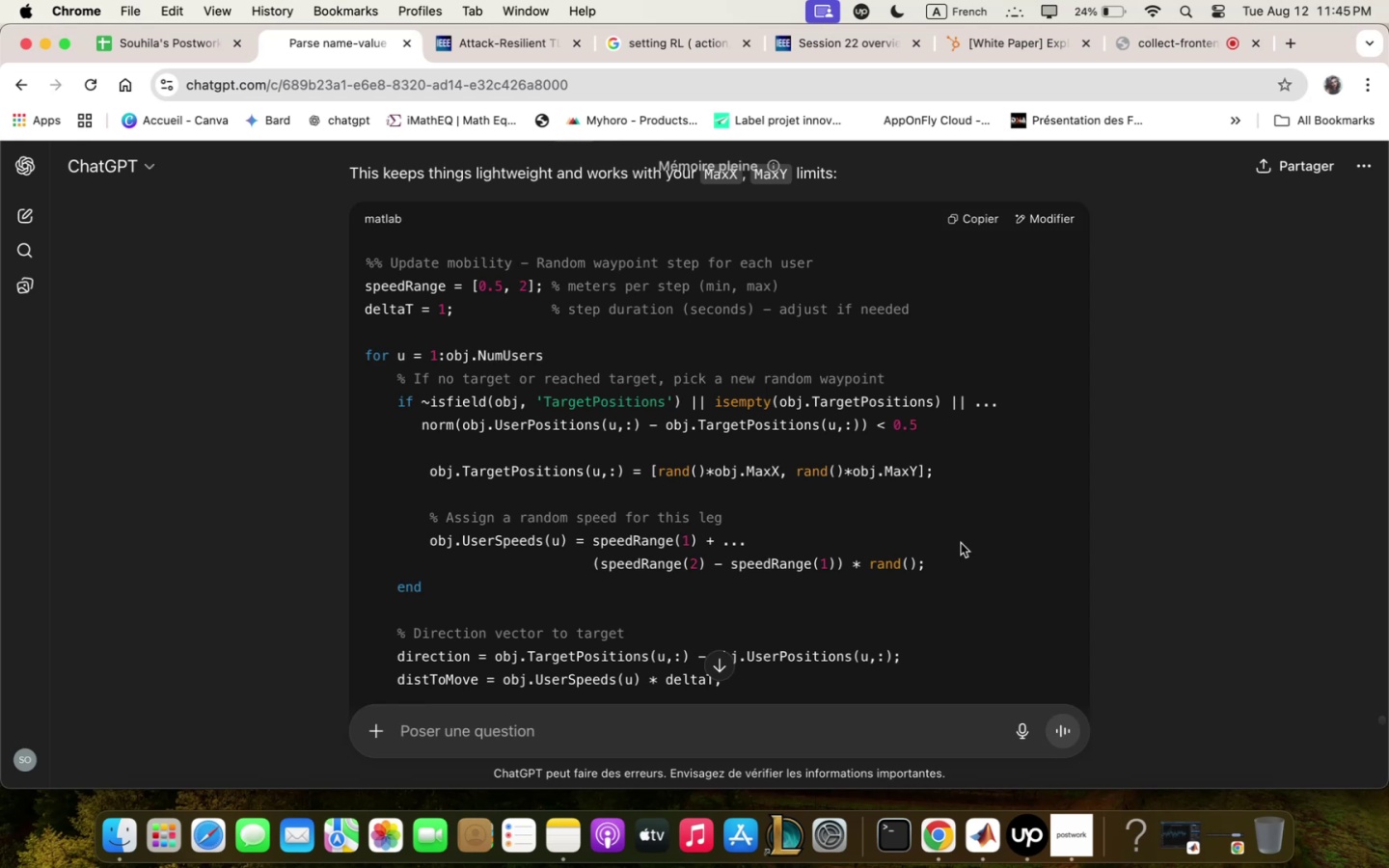 
wait(25.72)
 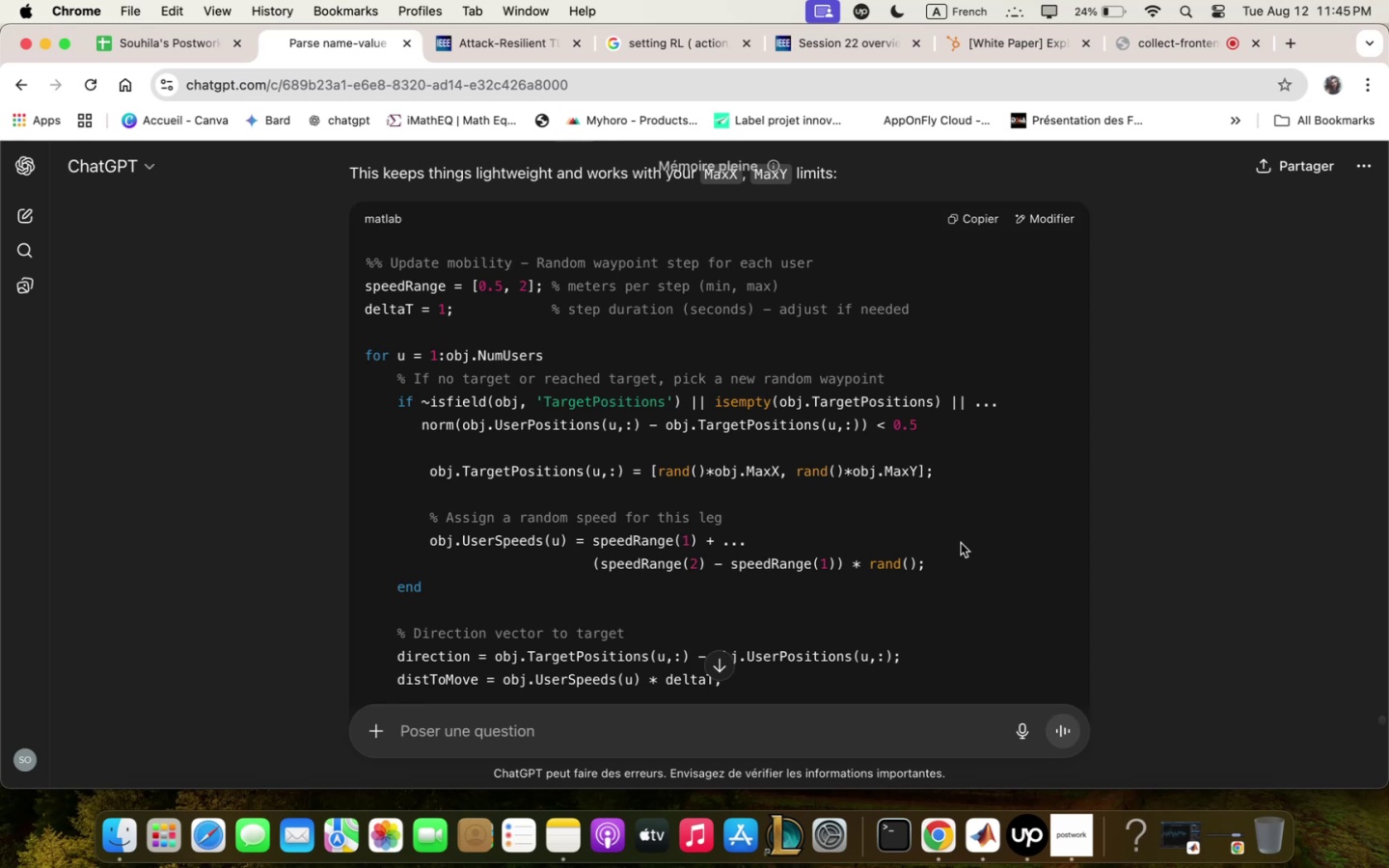 
scroll: coordinate [963, 537], scroll_direction: down, amount: 6.0
 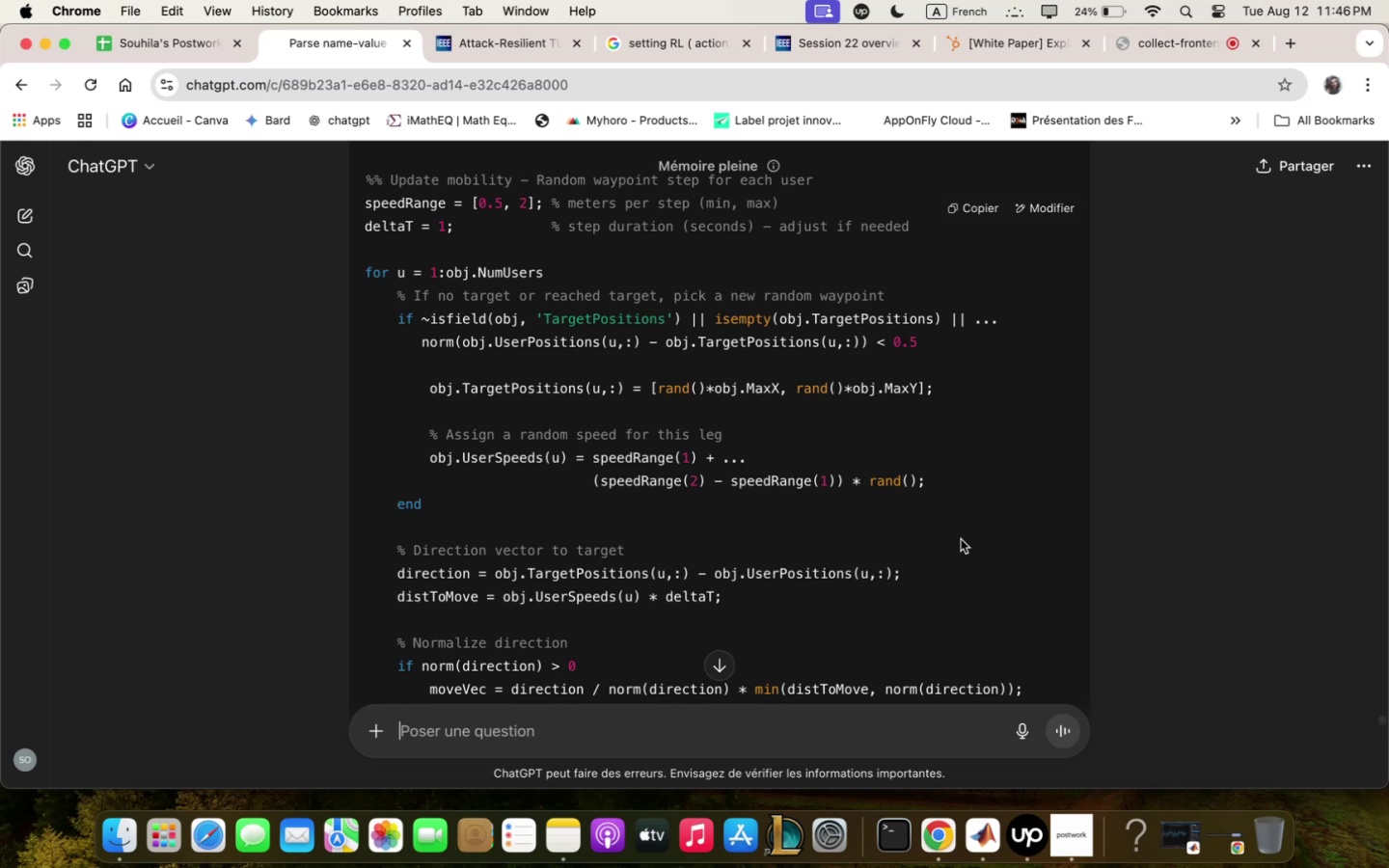 
wait(13.58)
 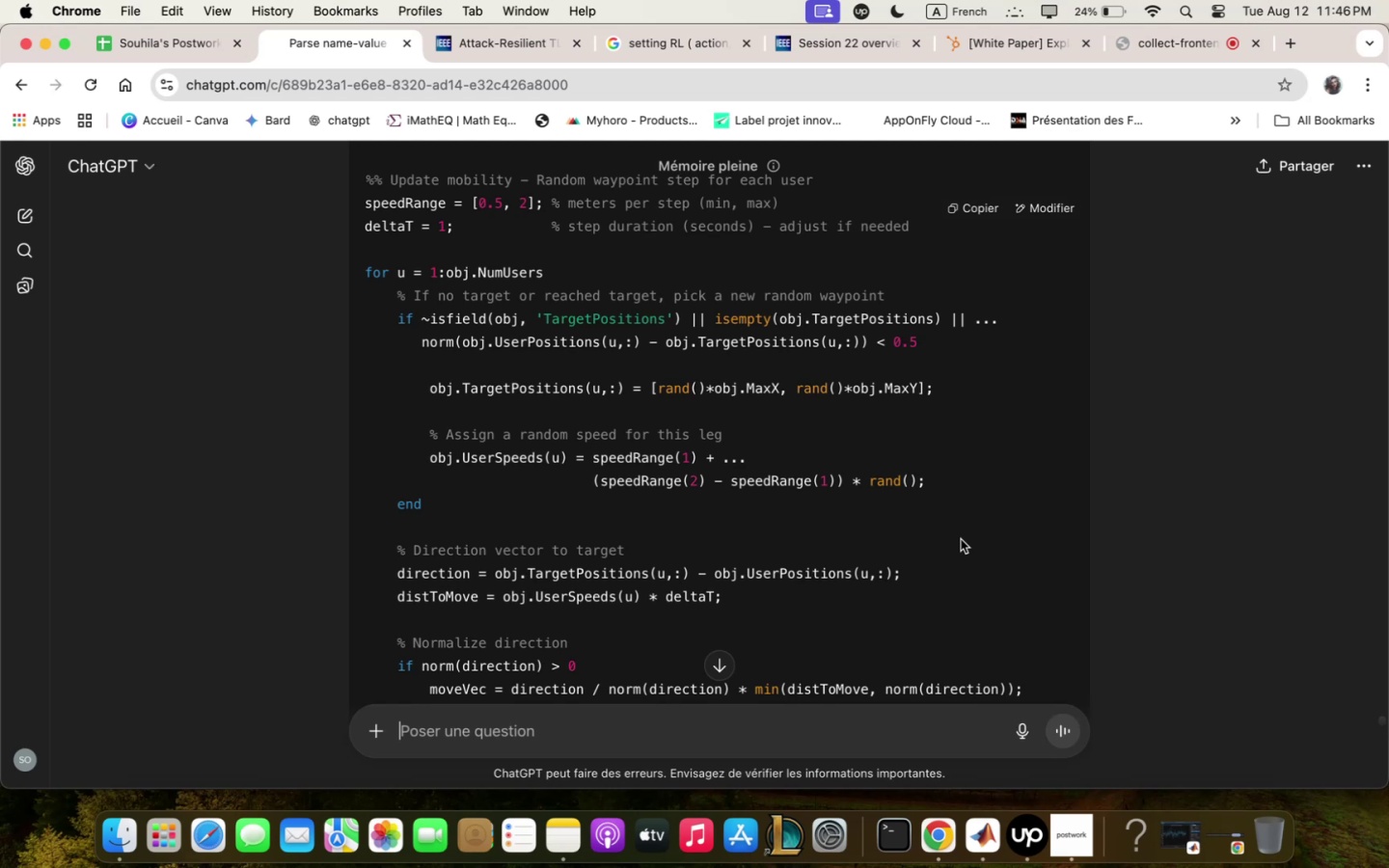 
scroll: coordinate [902, 485], scroll_direction: down, amount: 13.0
 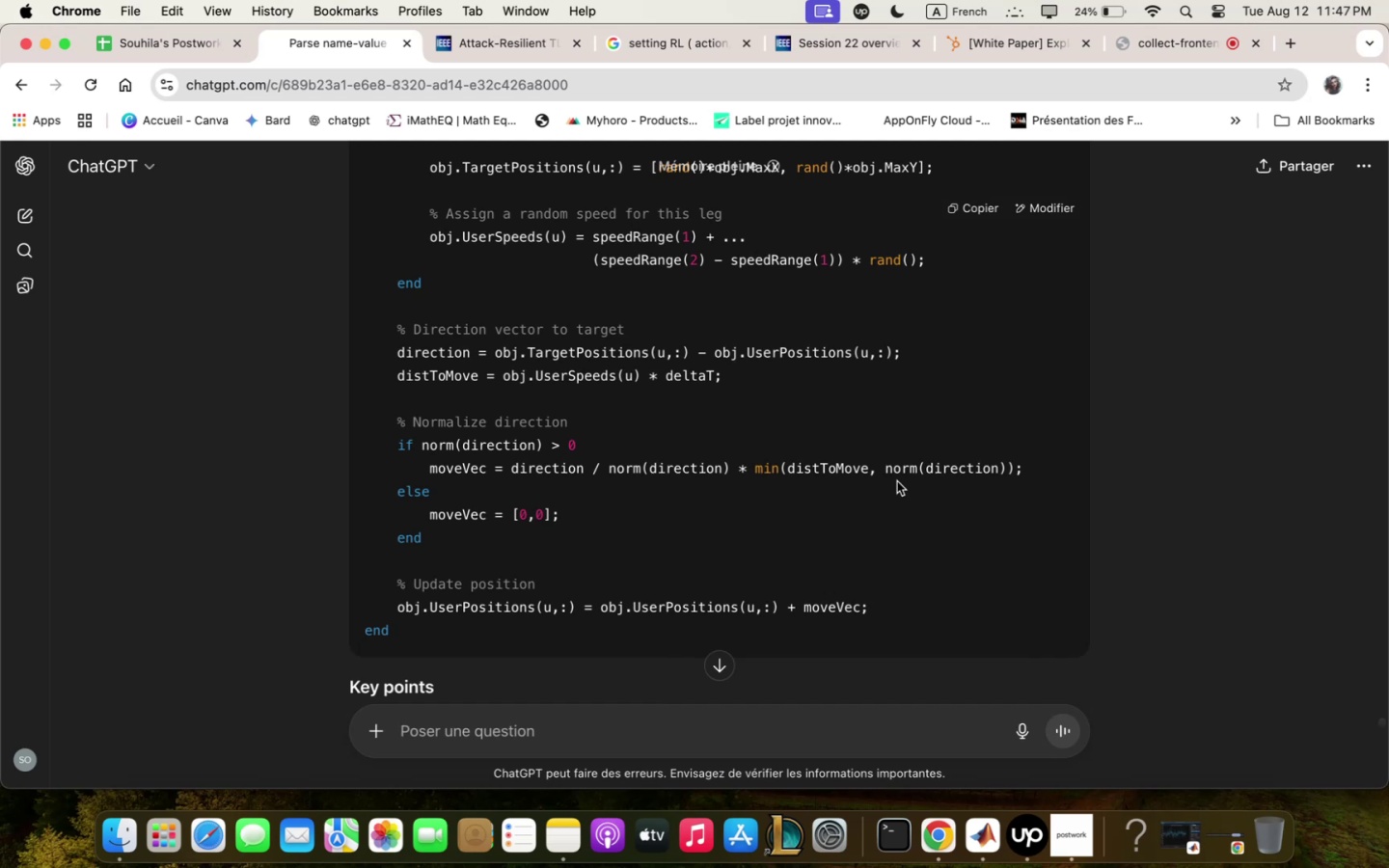 
wait(48.43)
 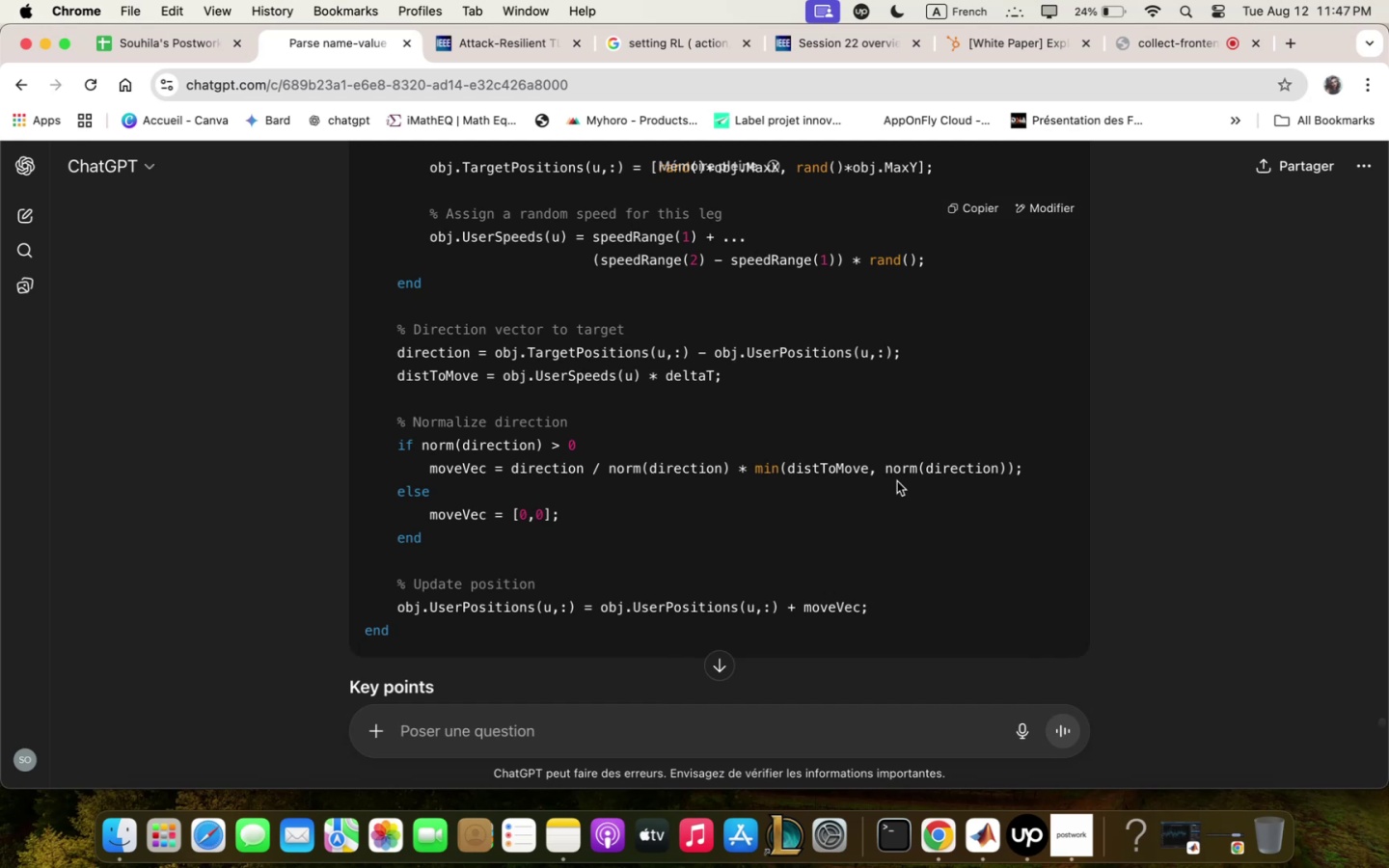 
scroll: coordinate [722, 455], scroll_direction: down, amount: 15.0
 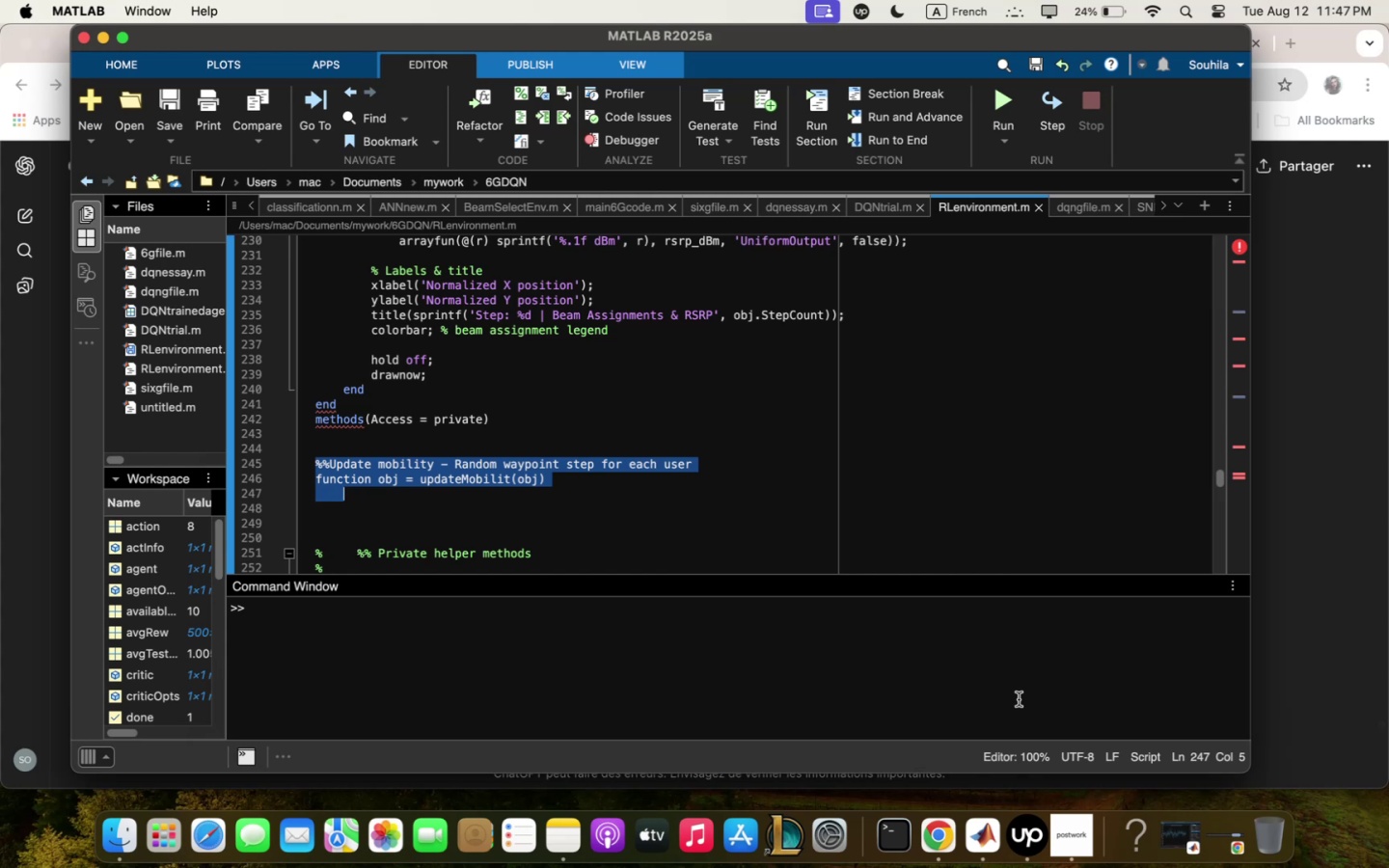 
wait(35.87)
 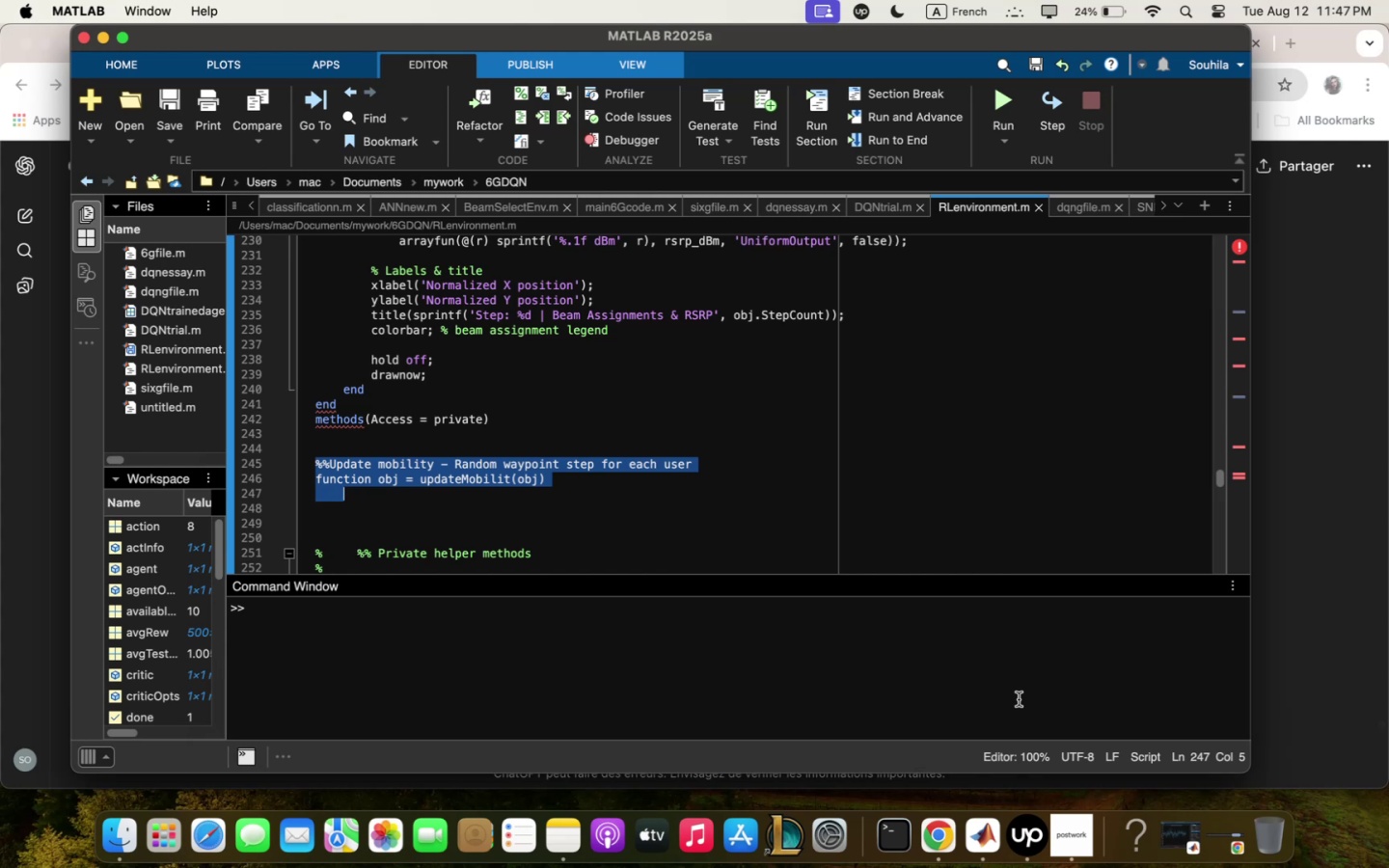 
key(ArrowDown)
 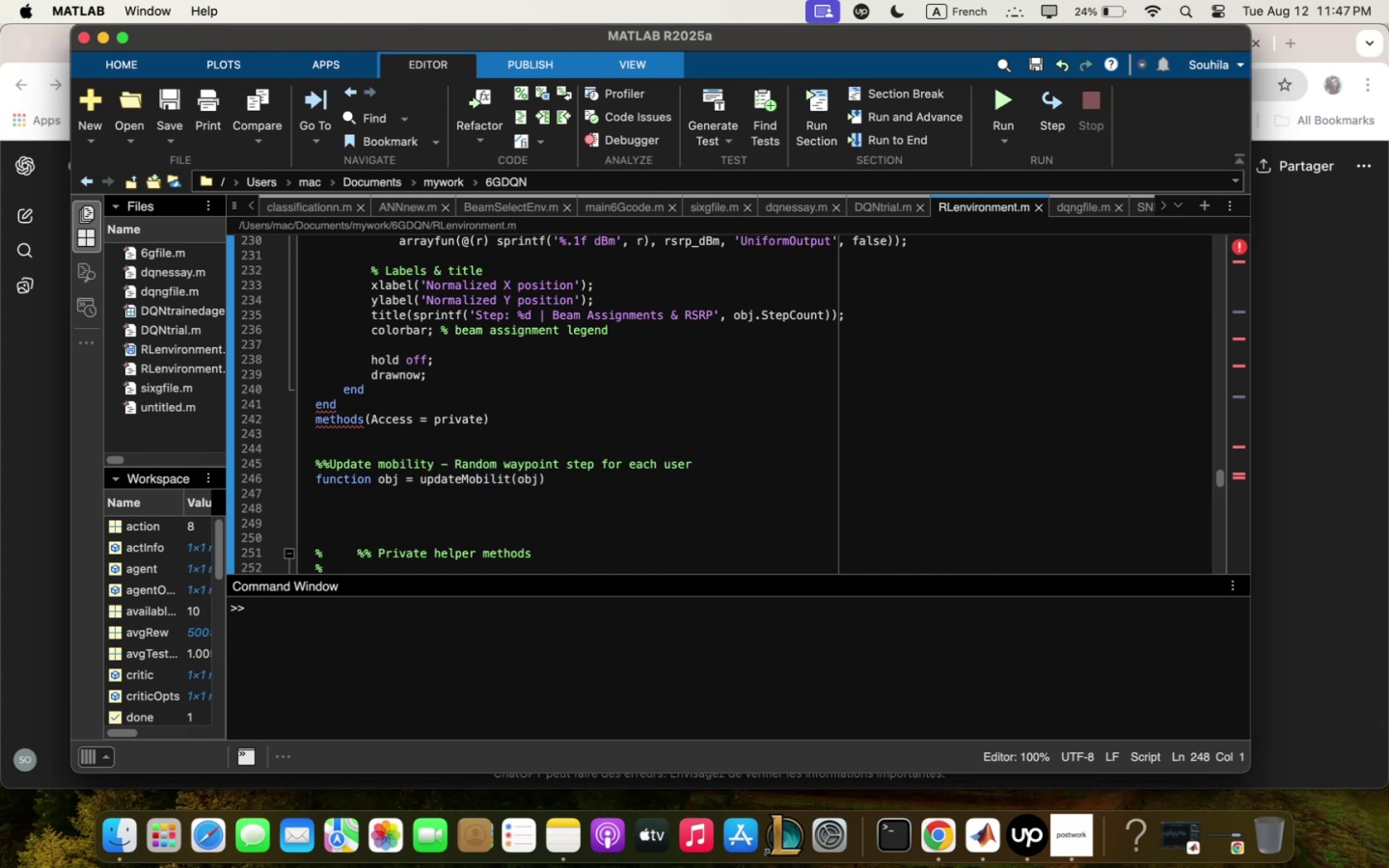 
key(ArrowRight)
 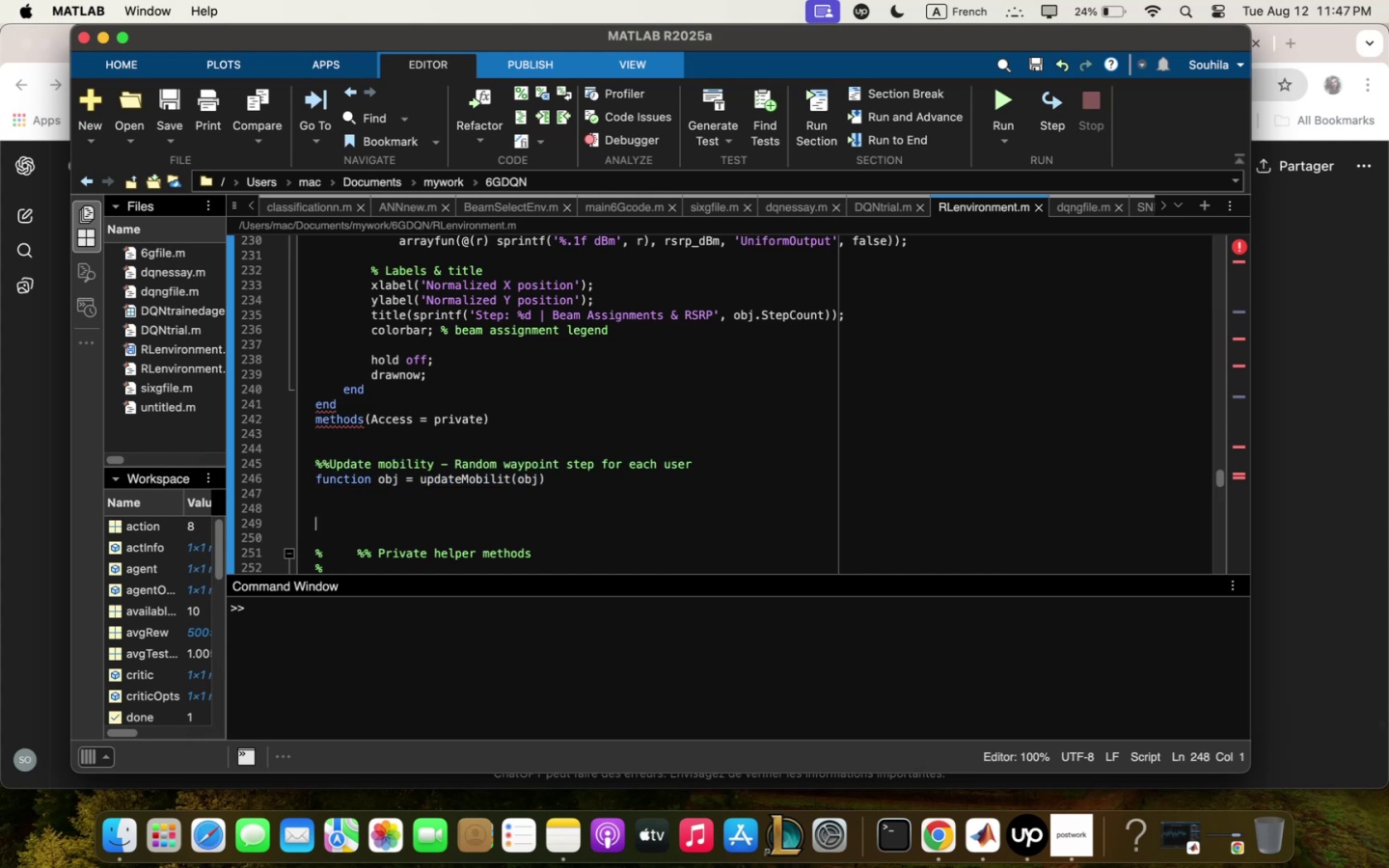 
key(ArrowRight)
 